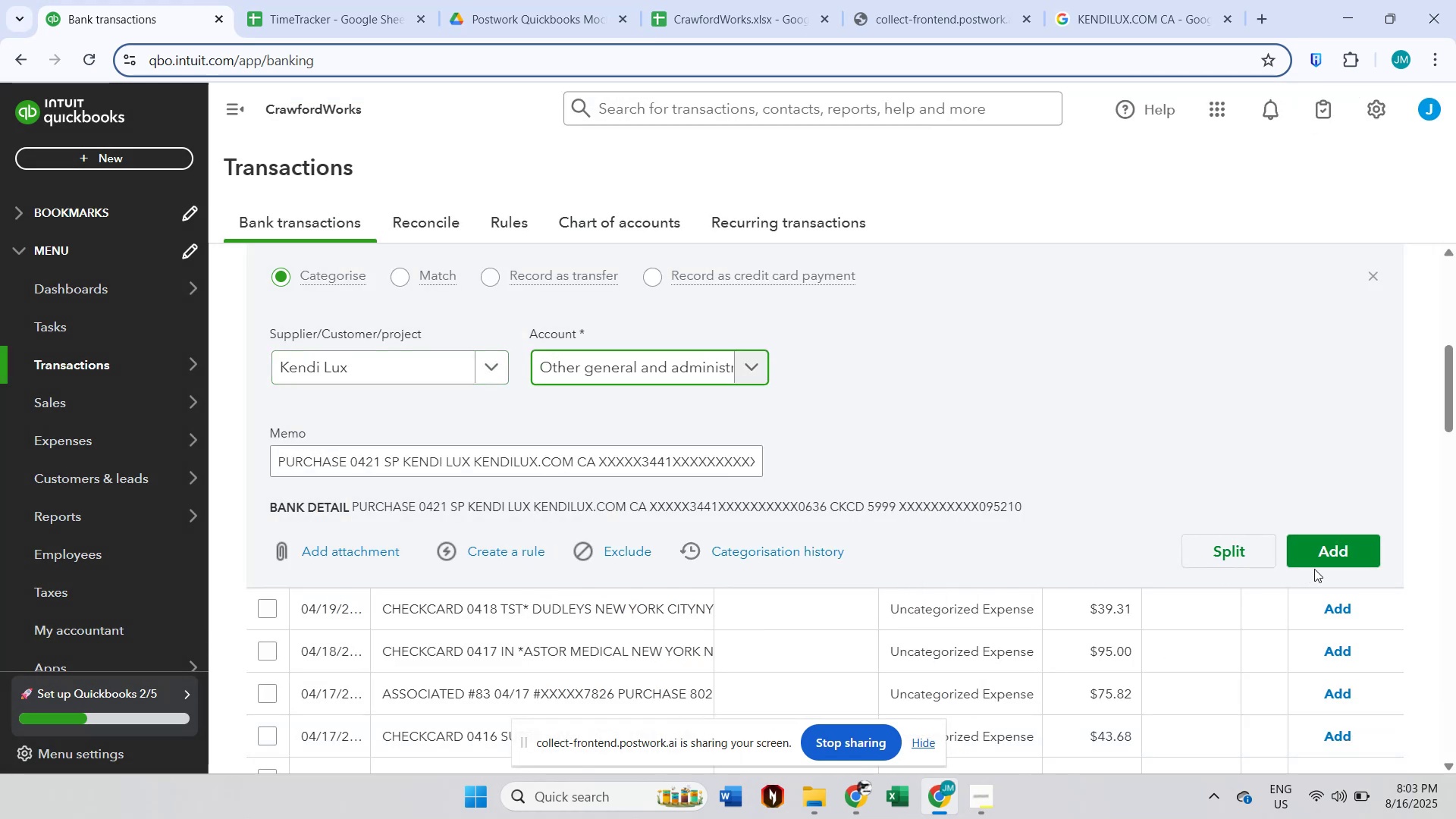 
left_click([1329, 560])
 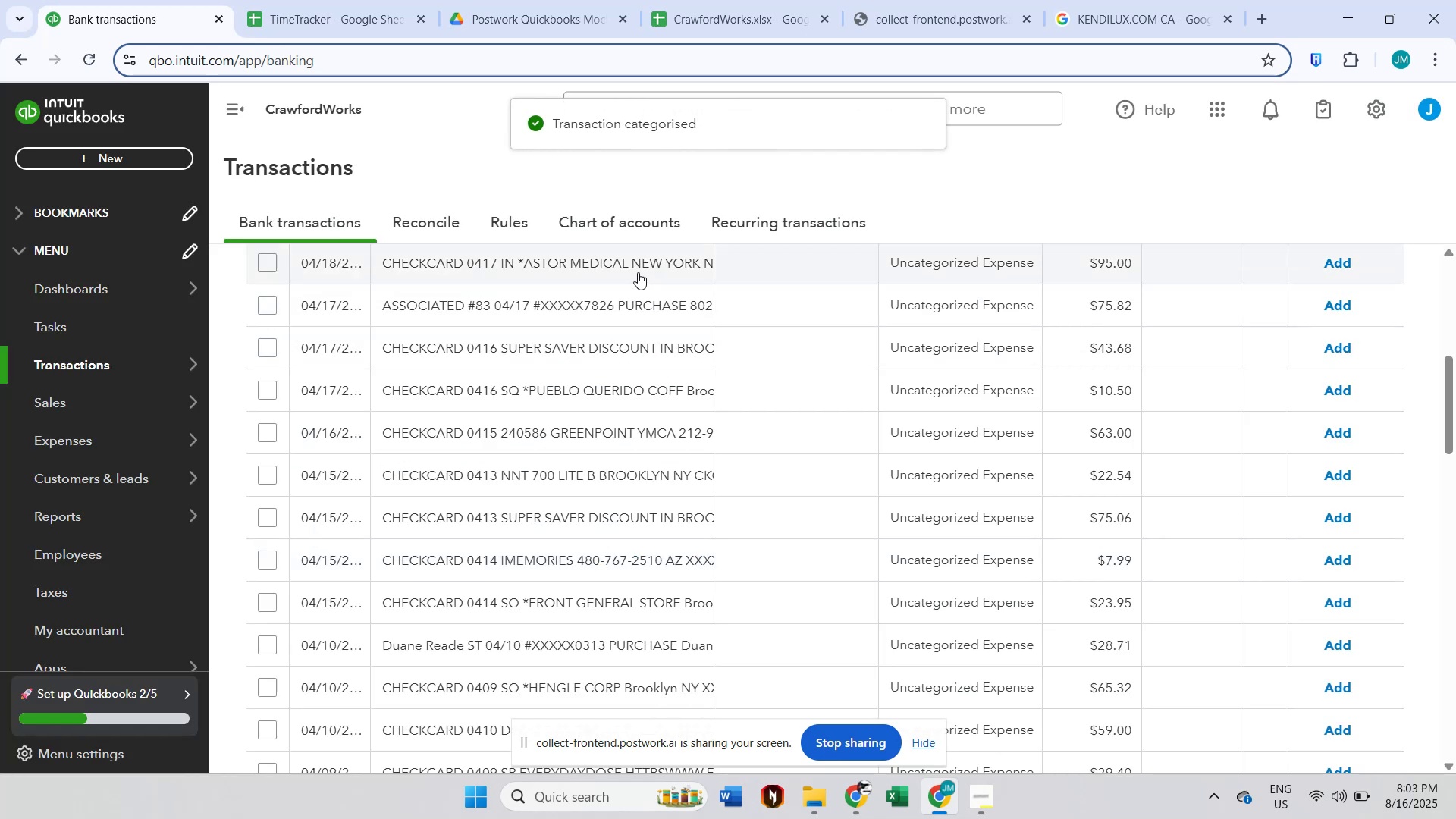 
wait(5.09)
 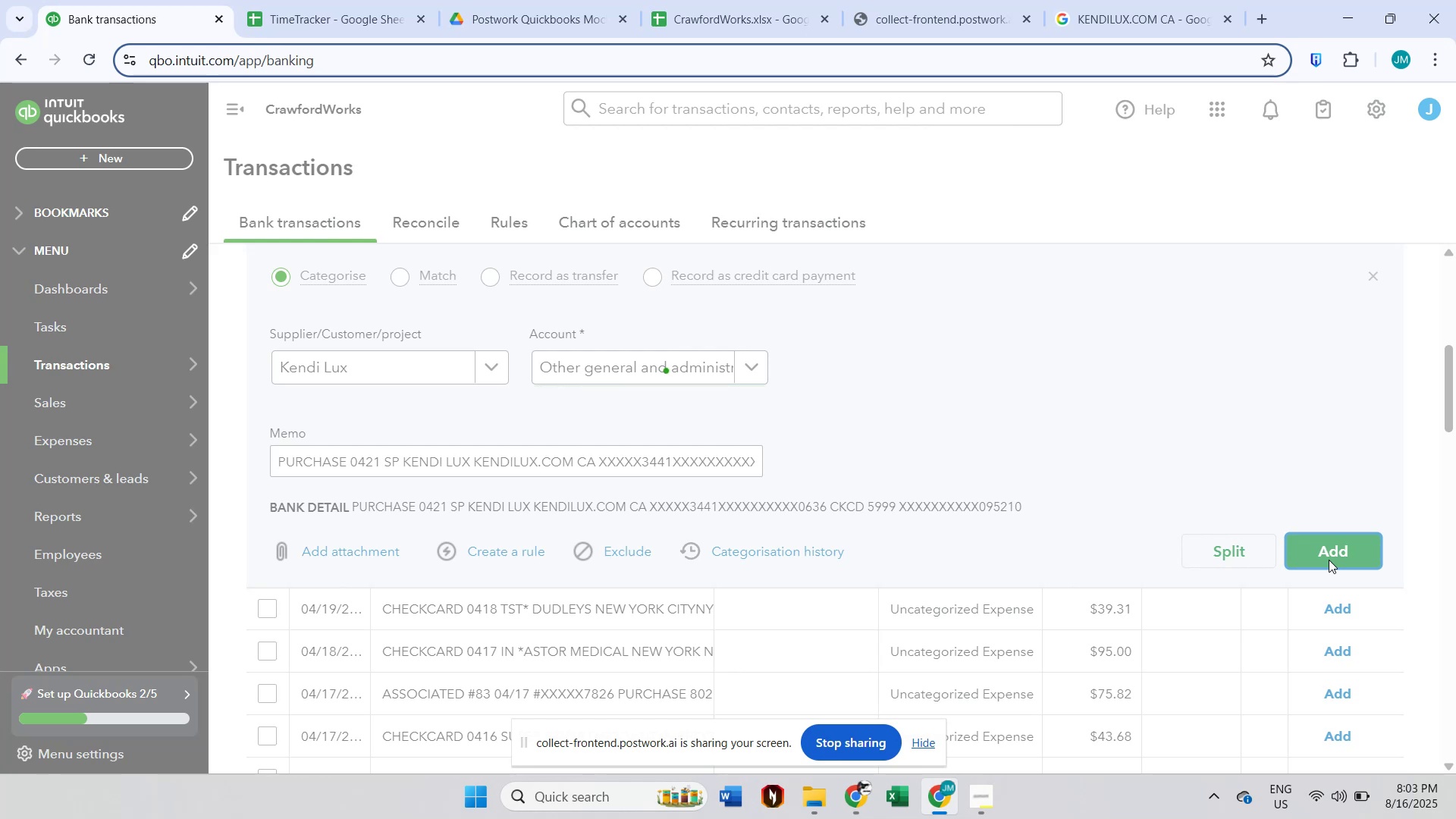 
scroll: coordinate [529, 301], scroll_direction: up, amount: 3.0
 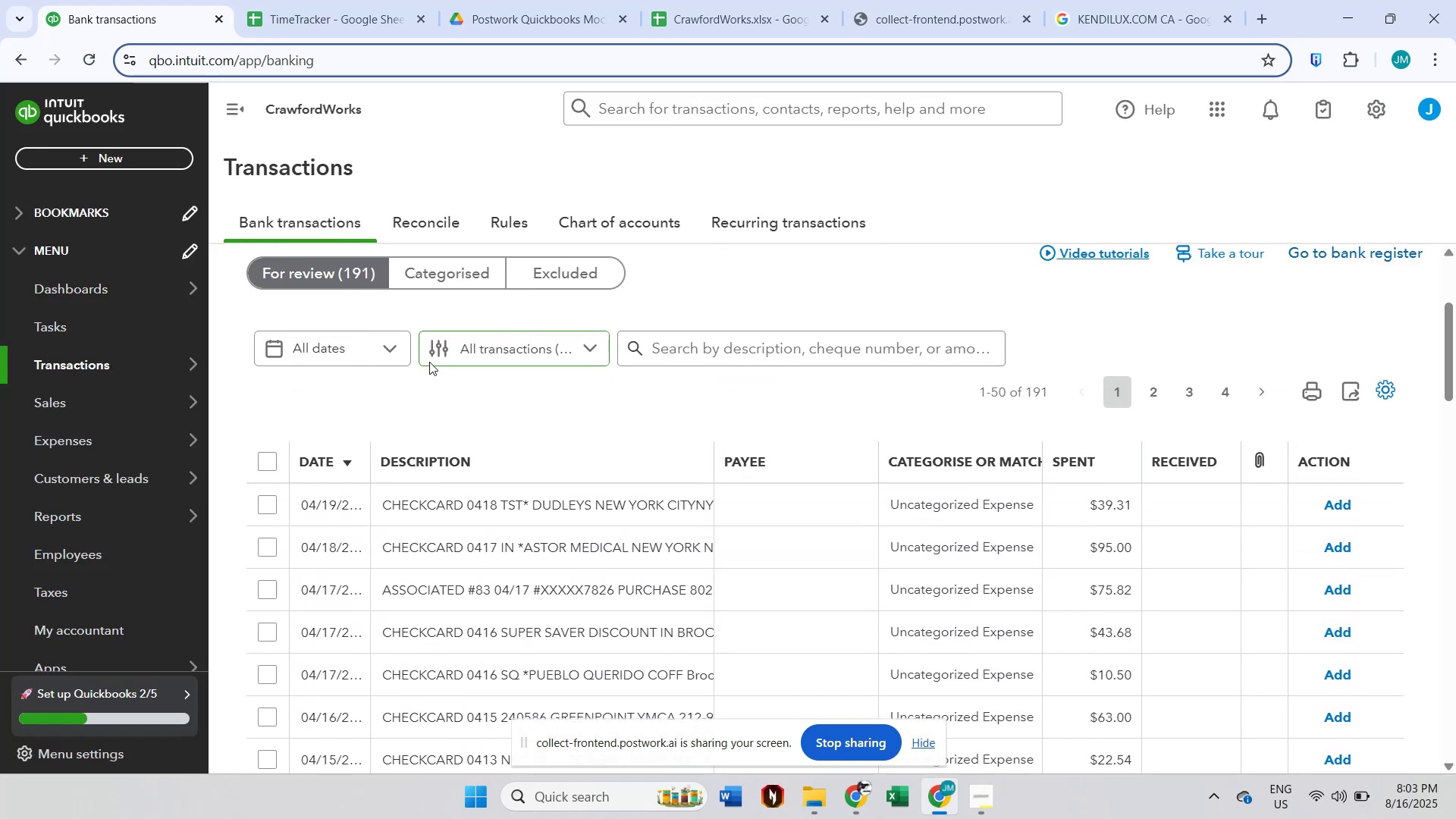 
left_click([520, 354])
 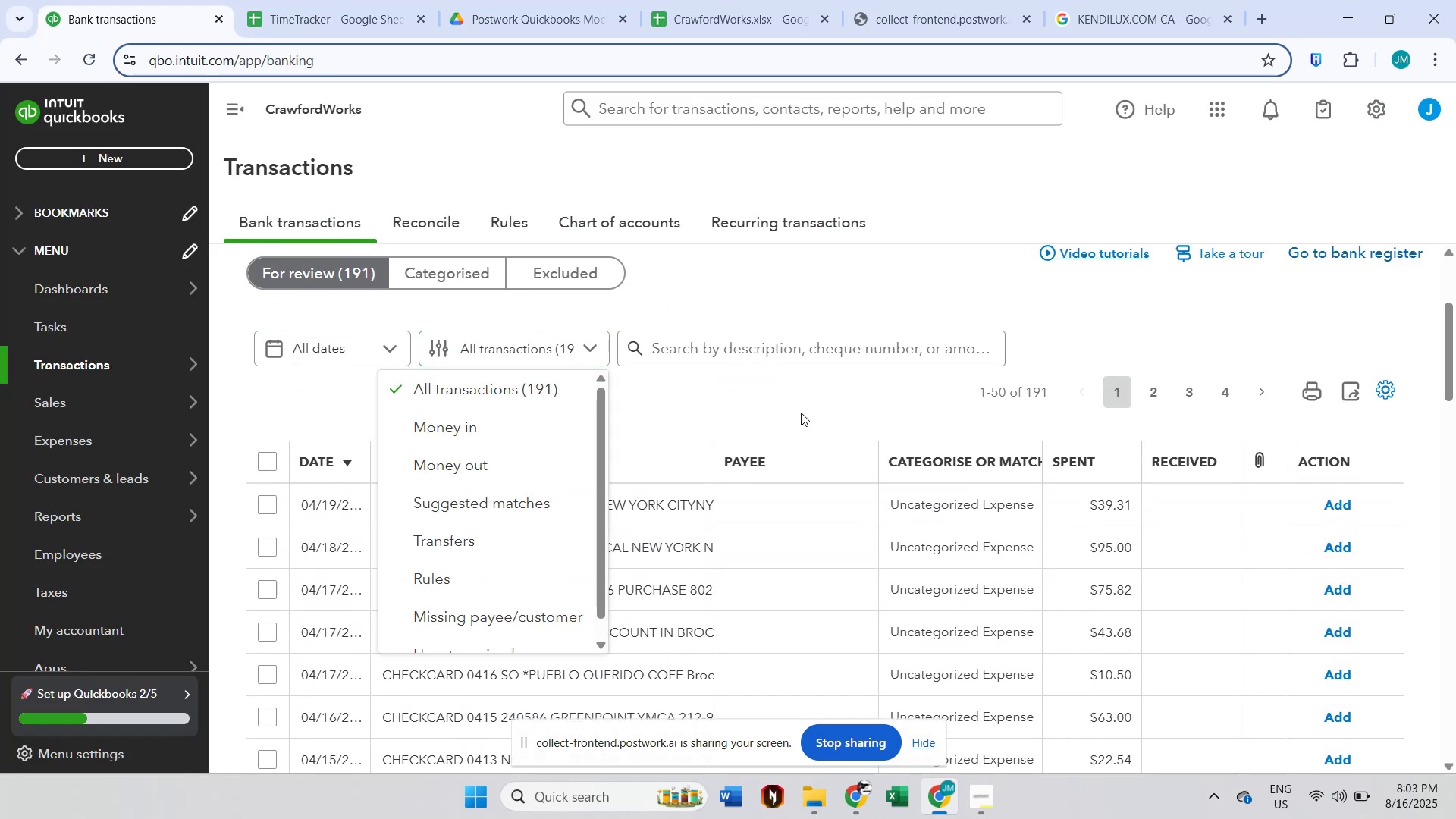 
double_click([604, 506])
 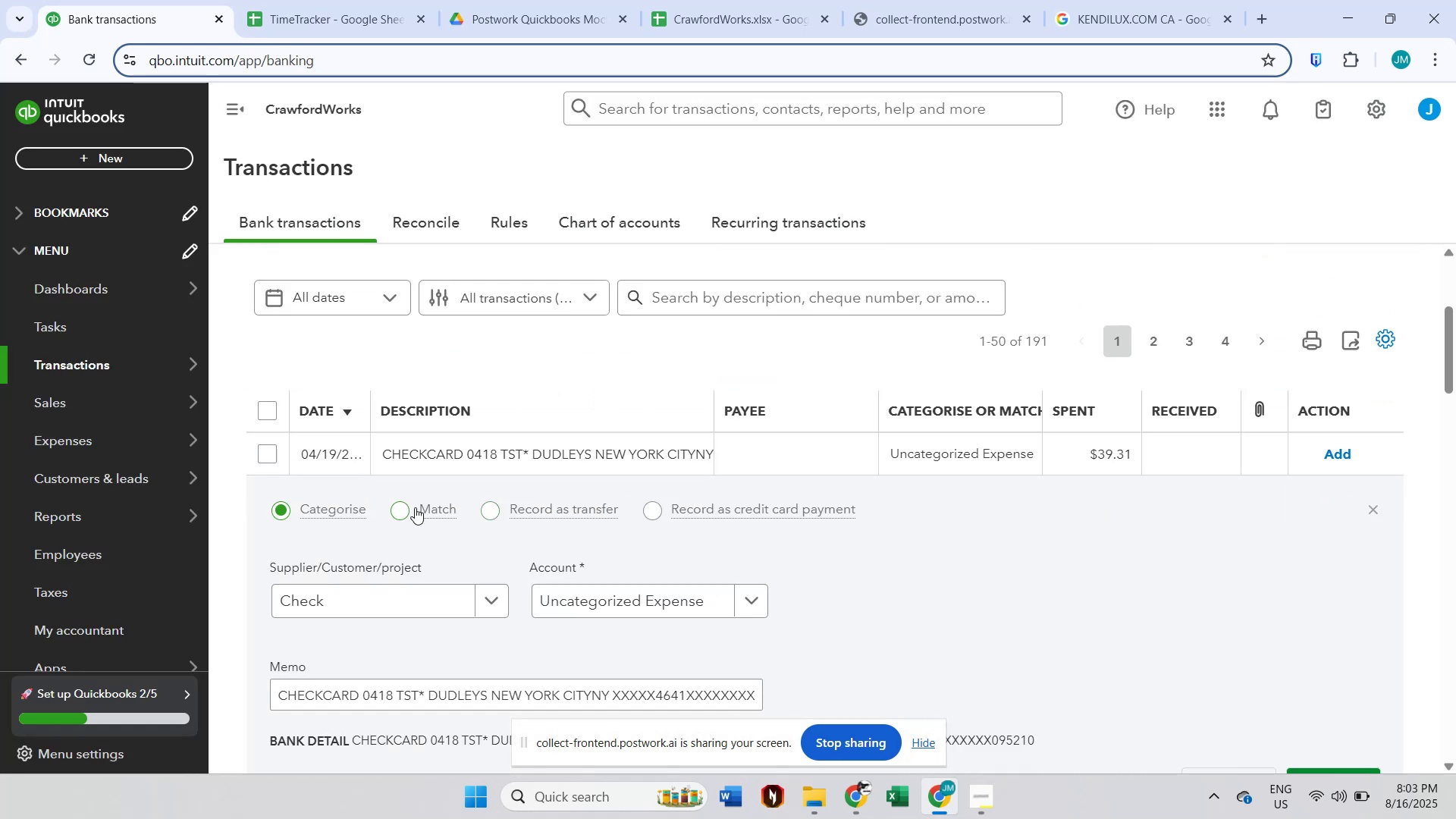 
left_click([411, 606])
 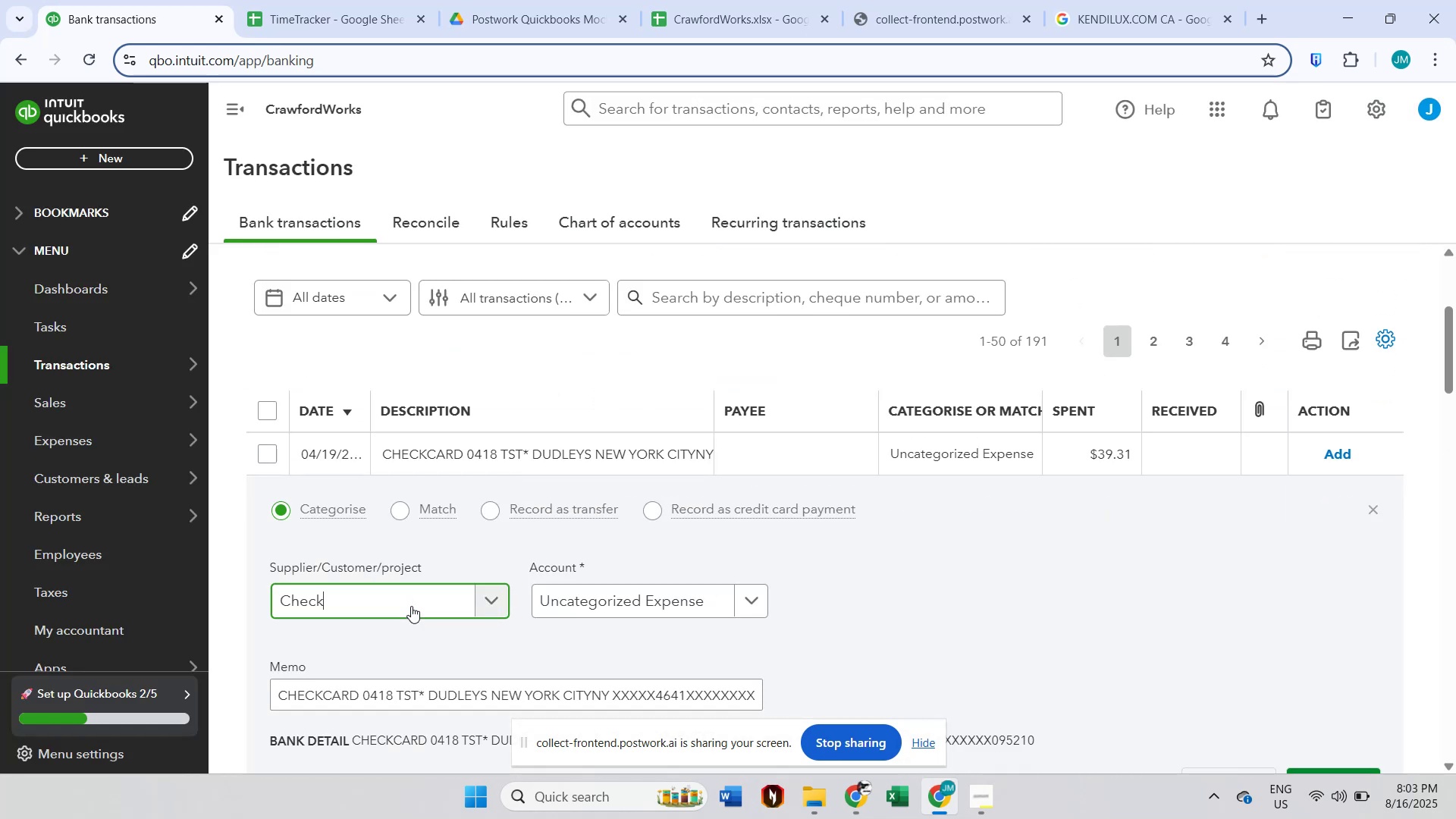 
type(as)
key(Backspace)
key(Backspace)
key(Backspace)
type(Astor Medical)
 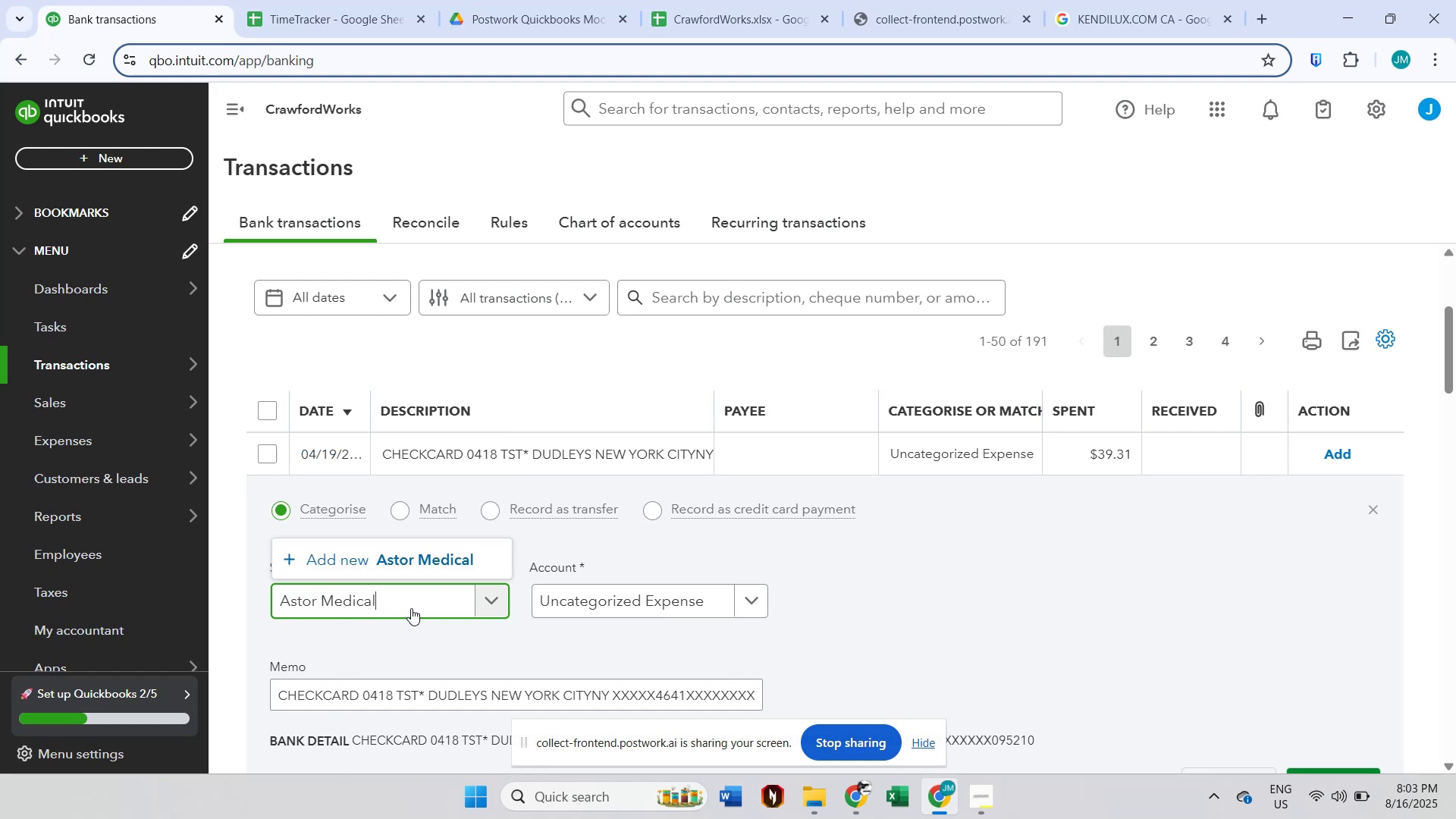 
left_click([419, 565])
 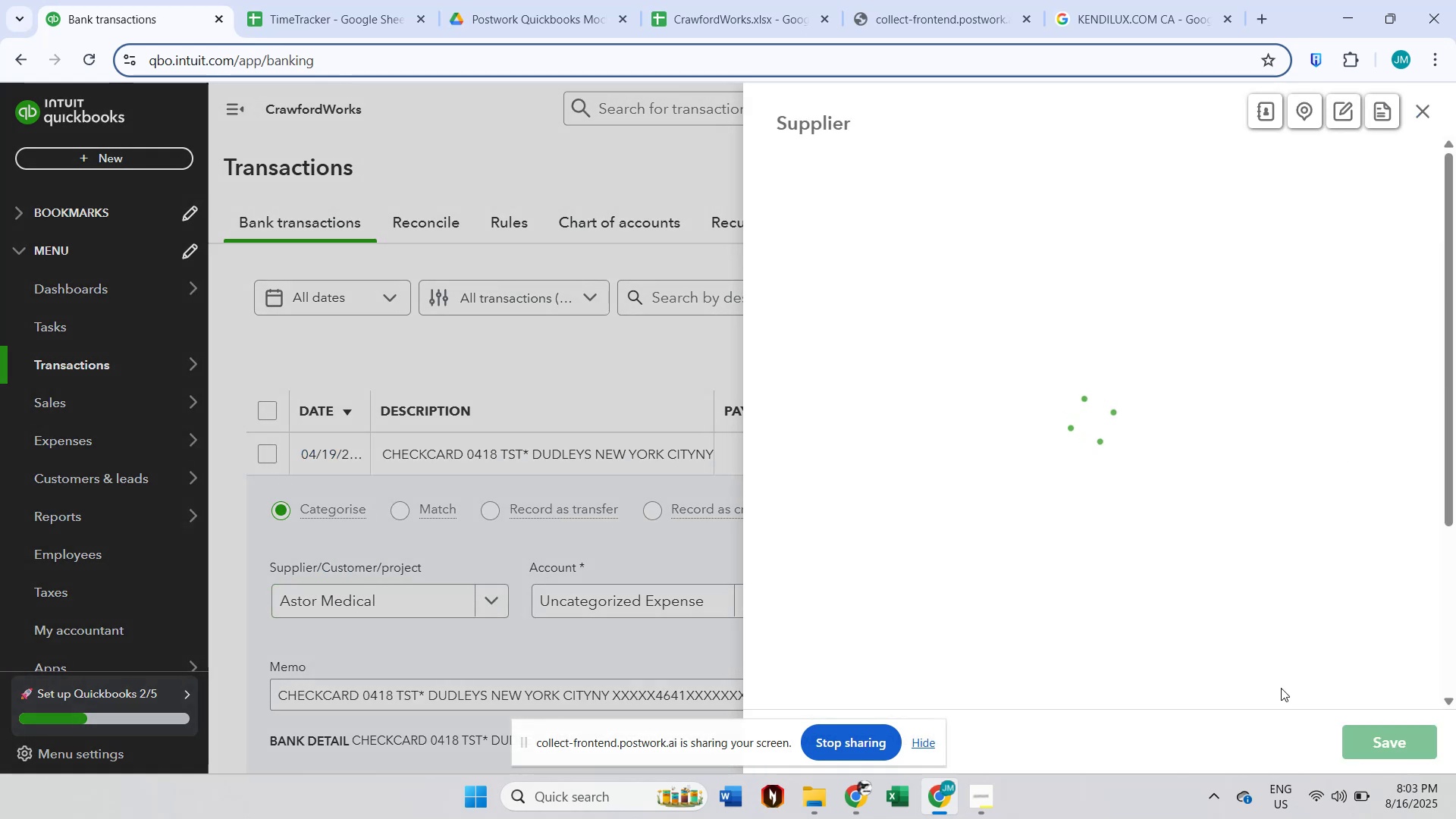 
left_click([1385, 730])
 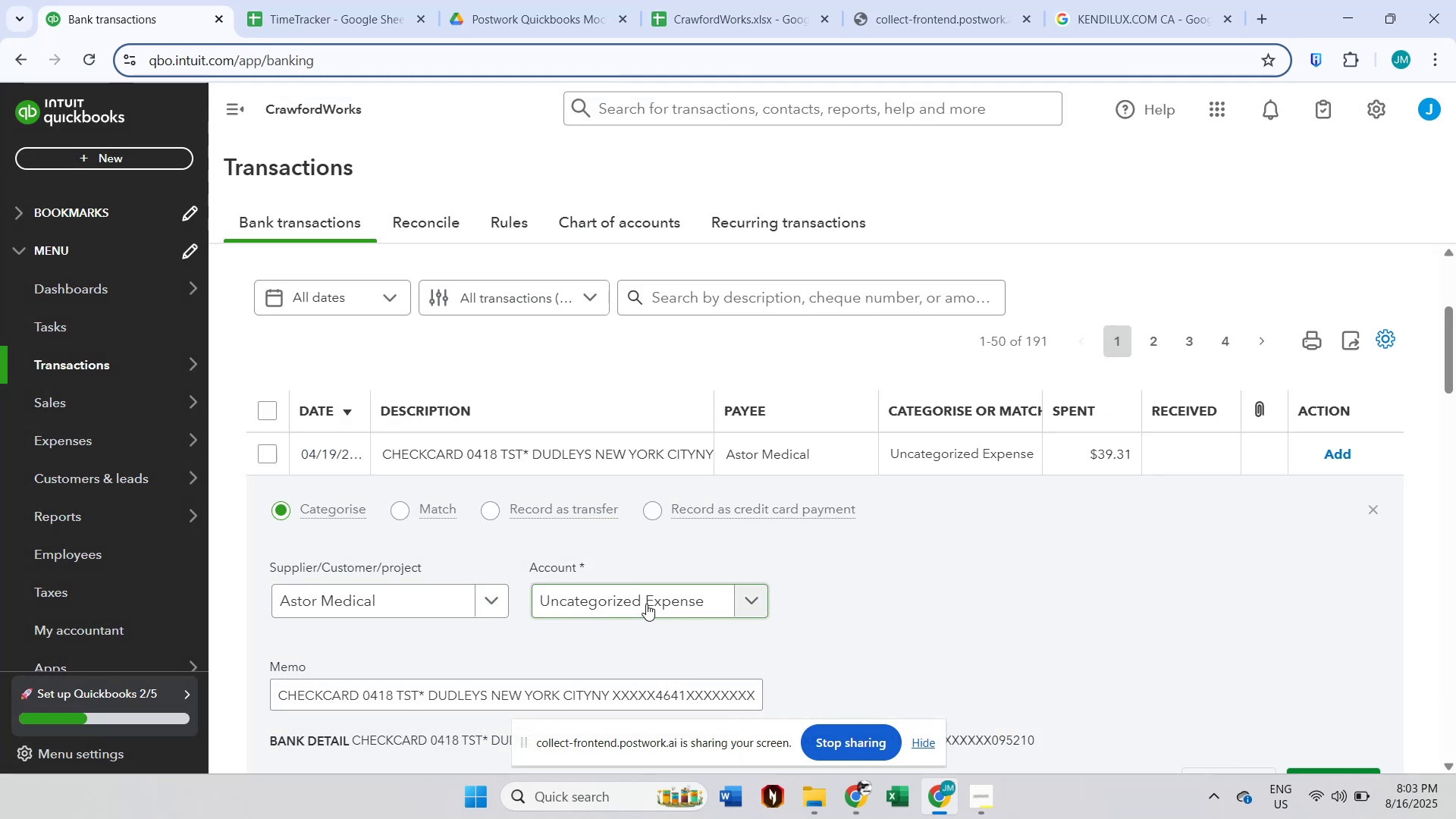 
left_click([646, 604])
 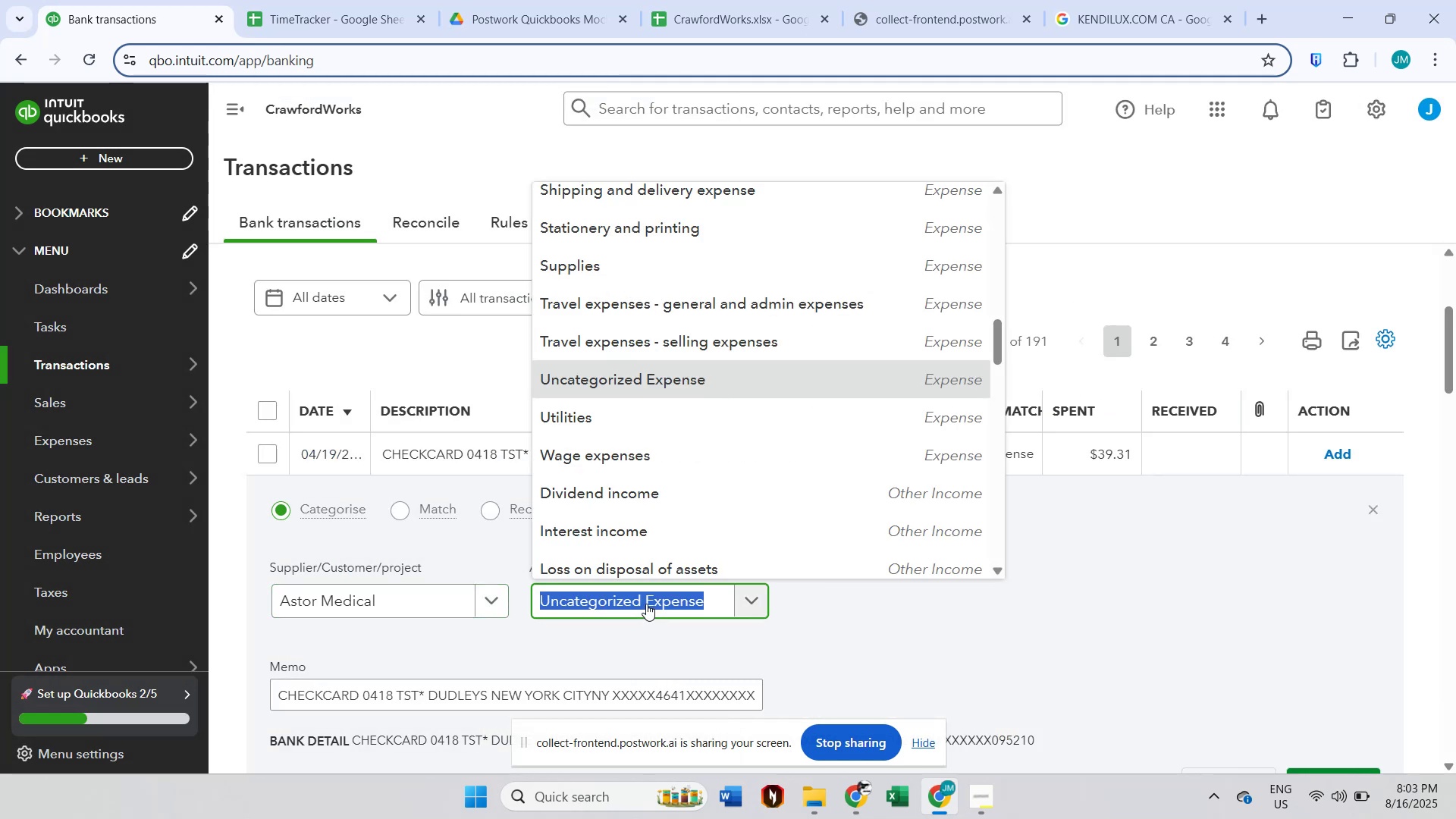 
type(medi)
 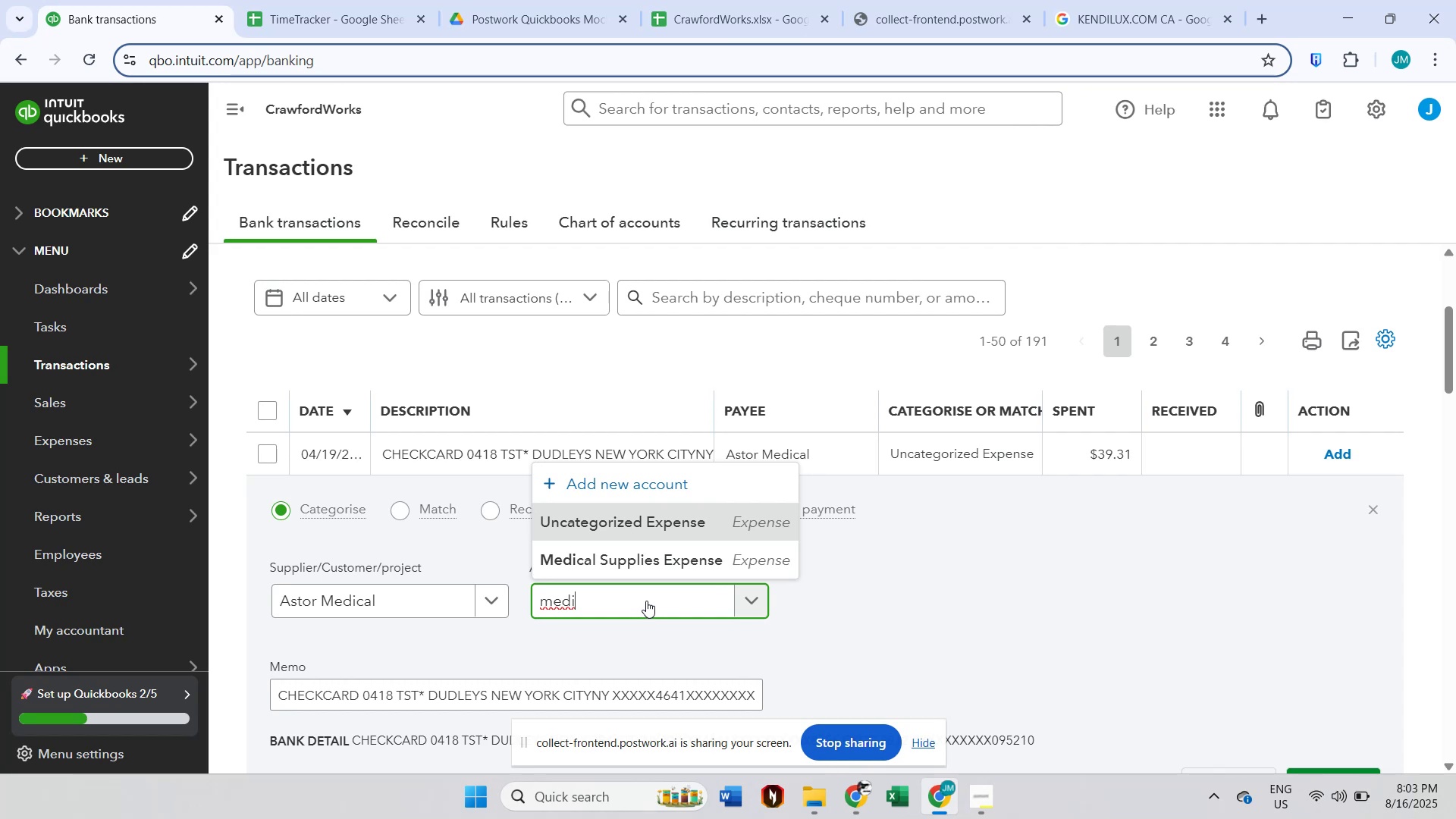 
left_click([648, 562])
 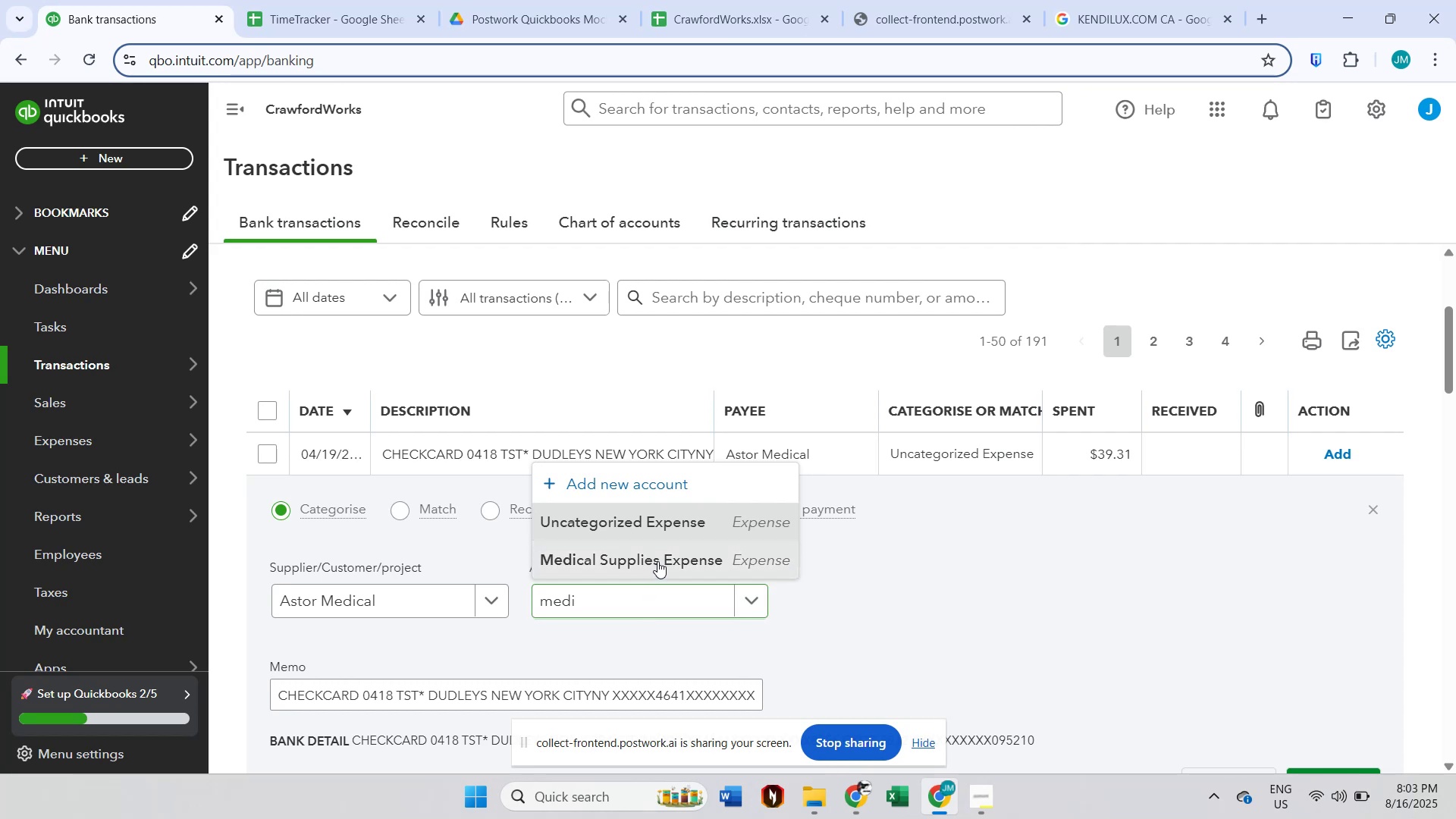 
scroll: coordinate [803, 547], scroll_direction: down, amount: 2.0
 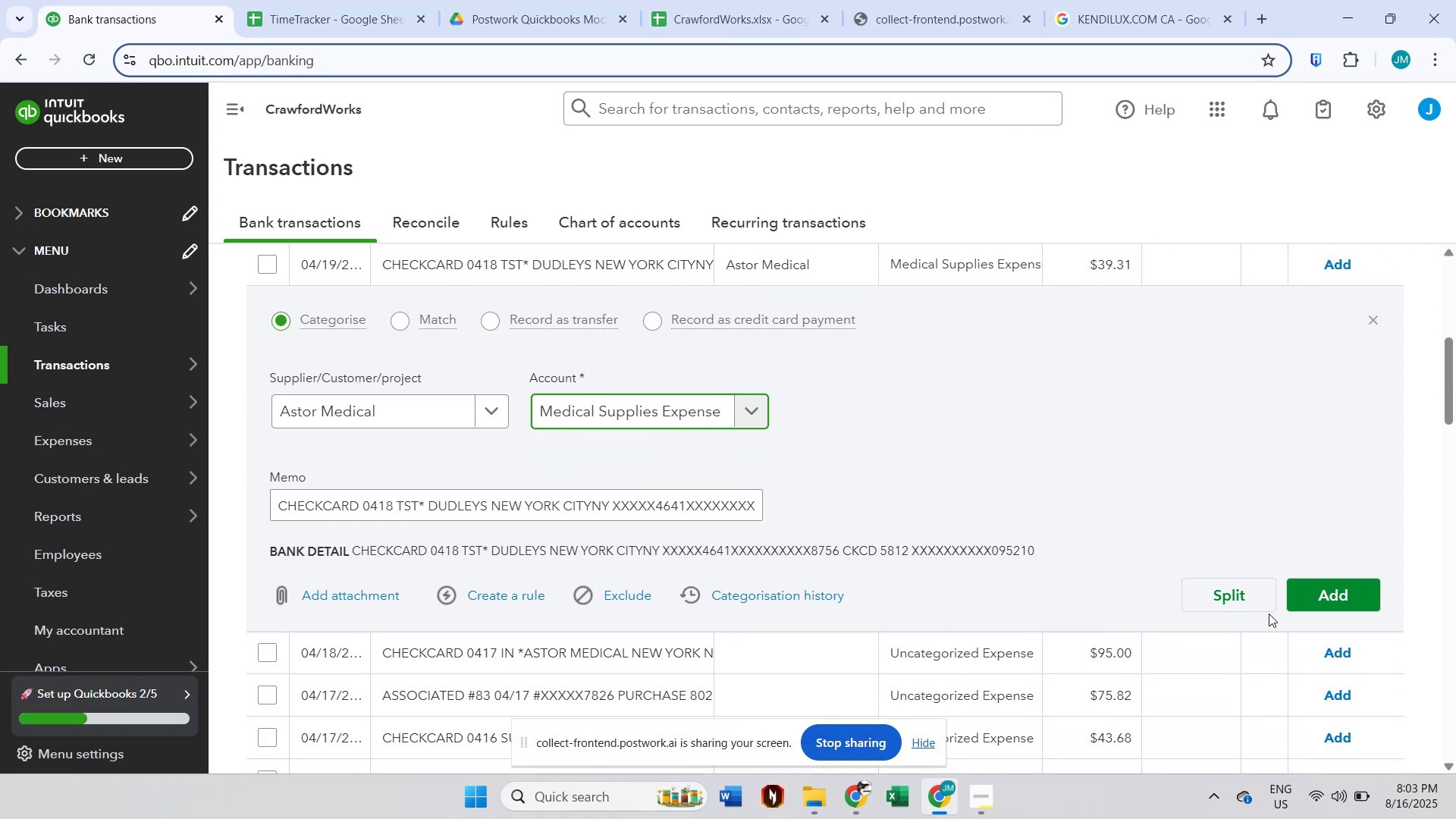 
left_click([1329, 593])
 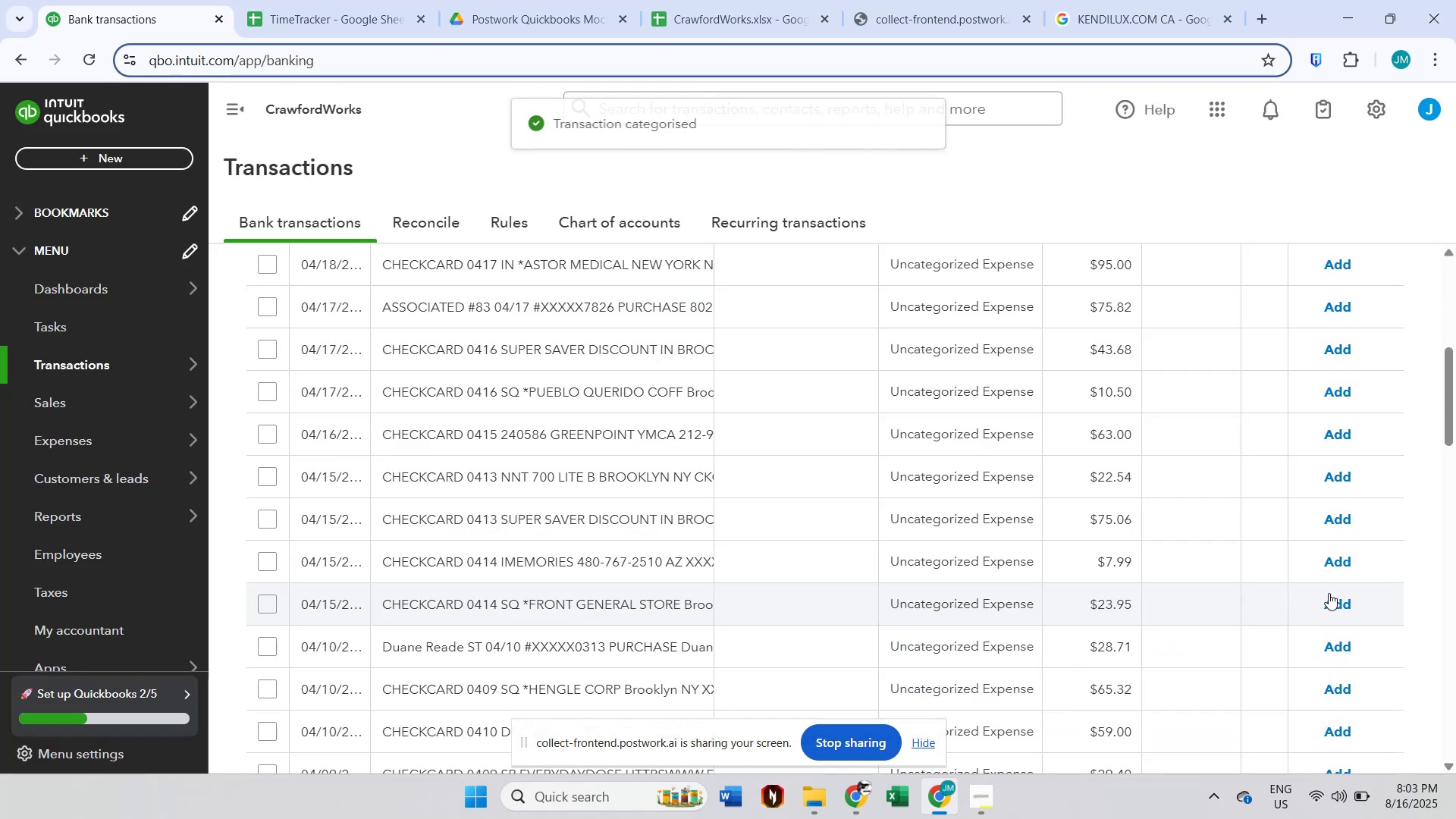 
scroll: coordinate [824, 491], scroll_direction: up, amount: 2.0
 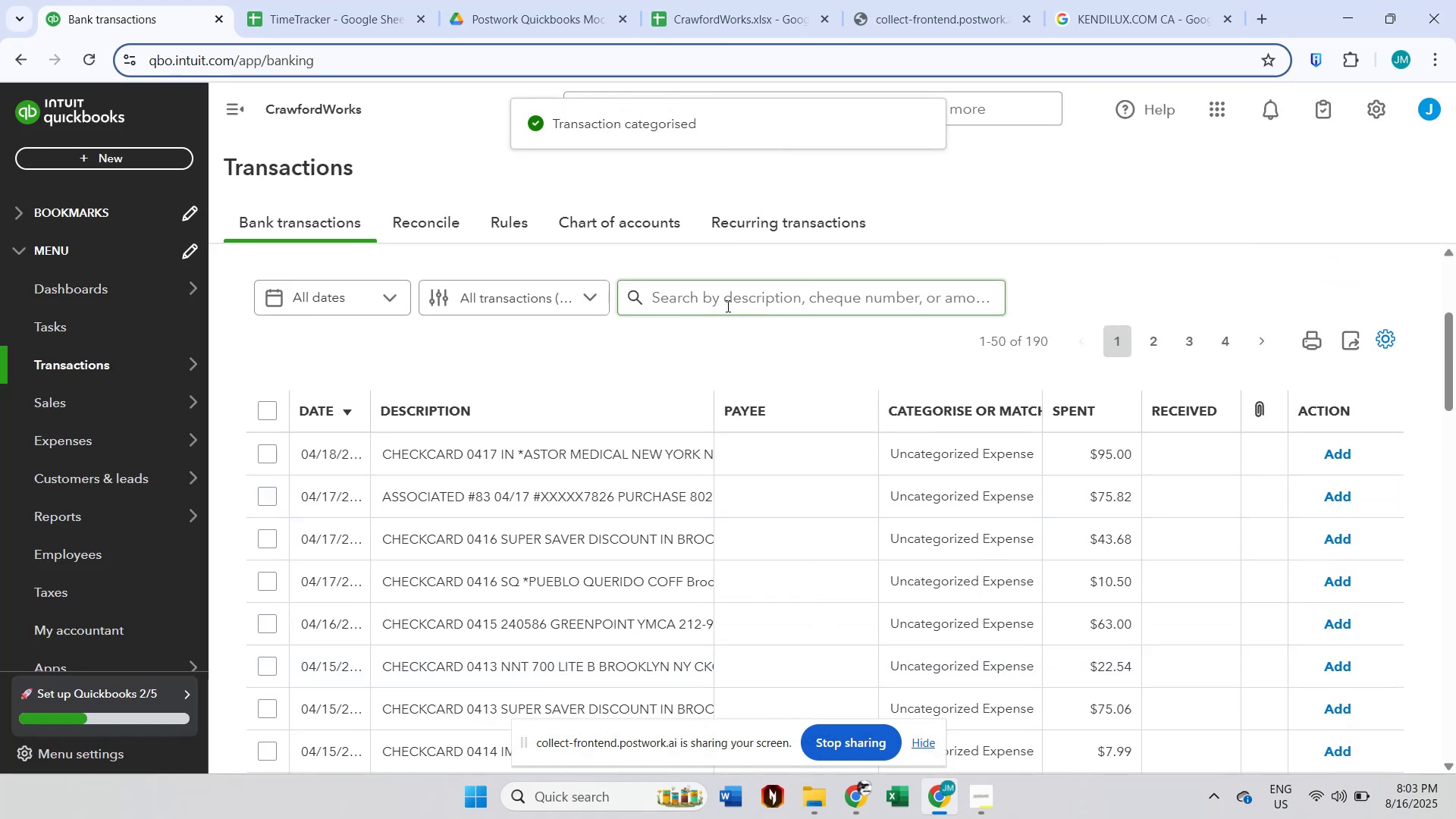 
left_click([726, 306])
 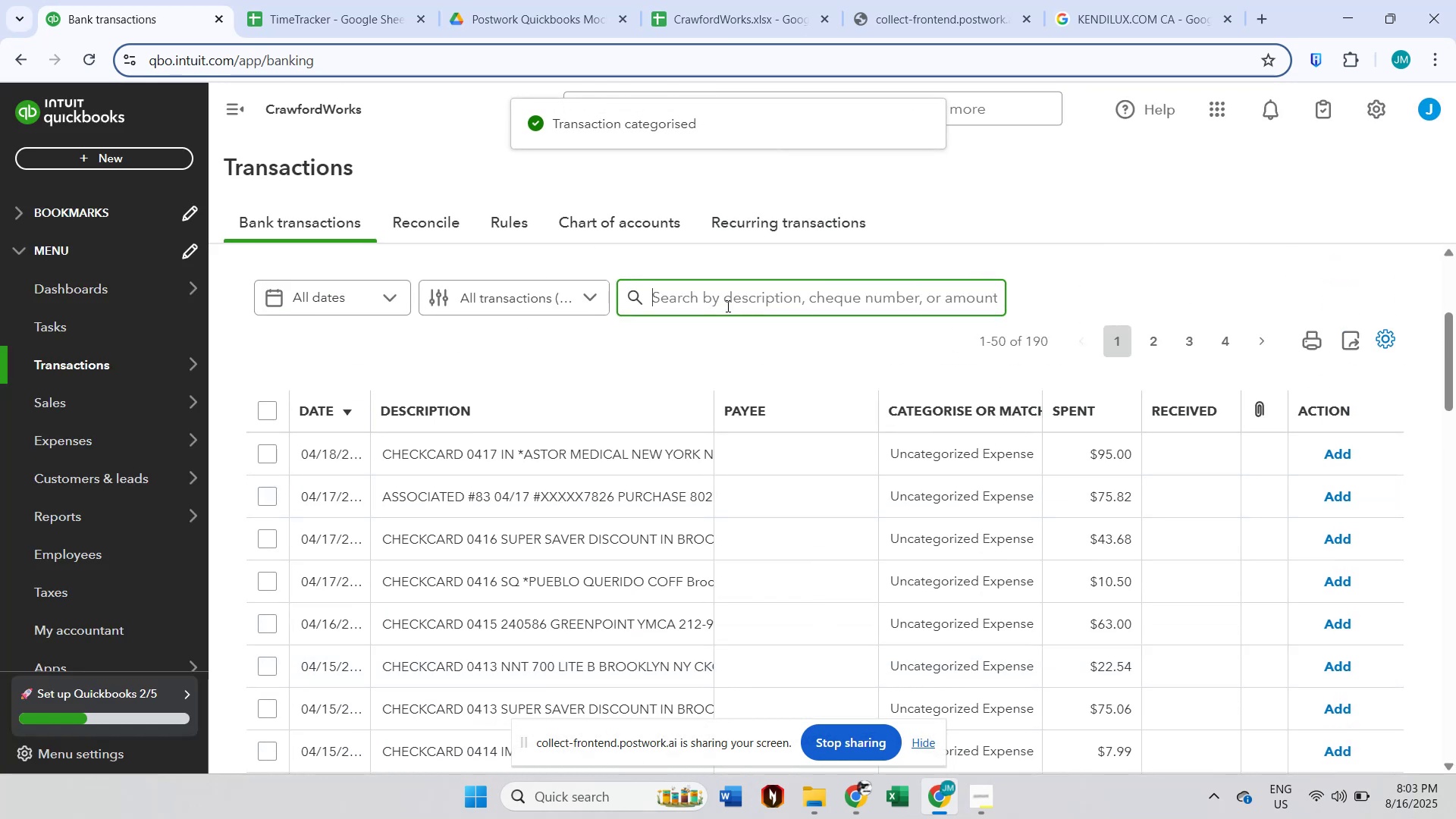 
type(astor)
 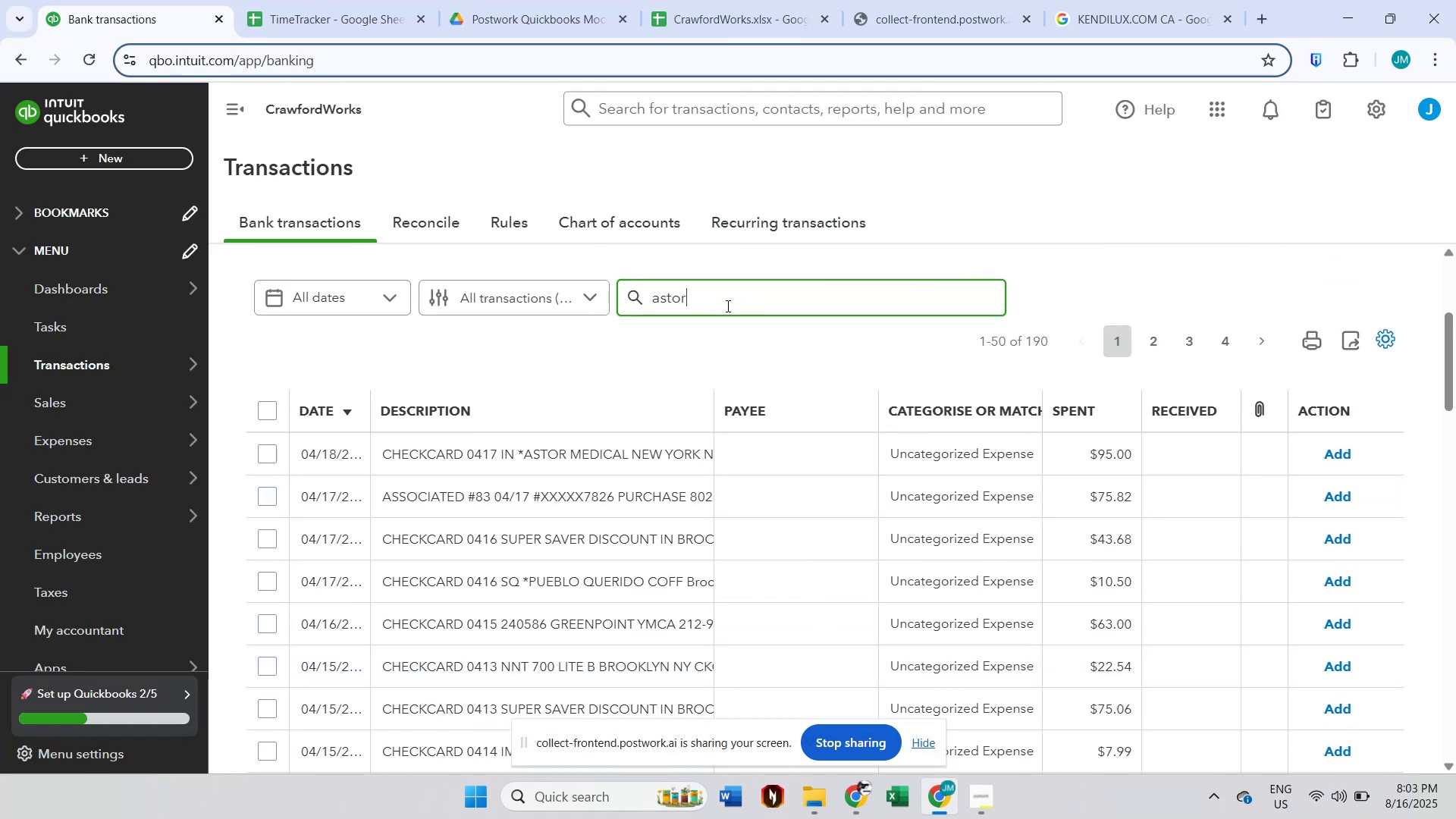 
key(Enter)
 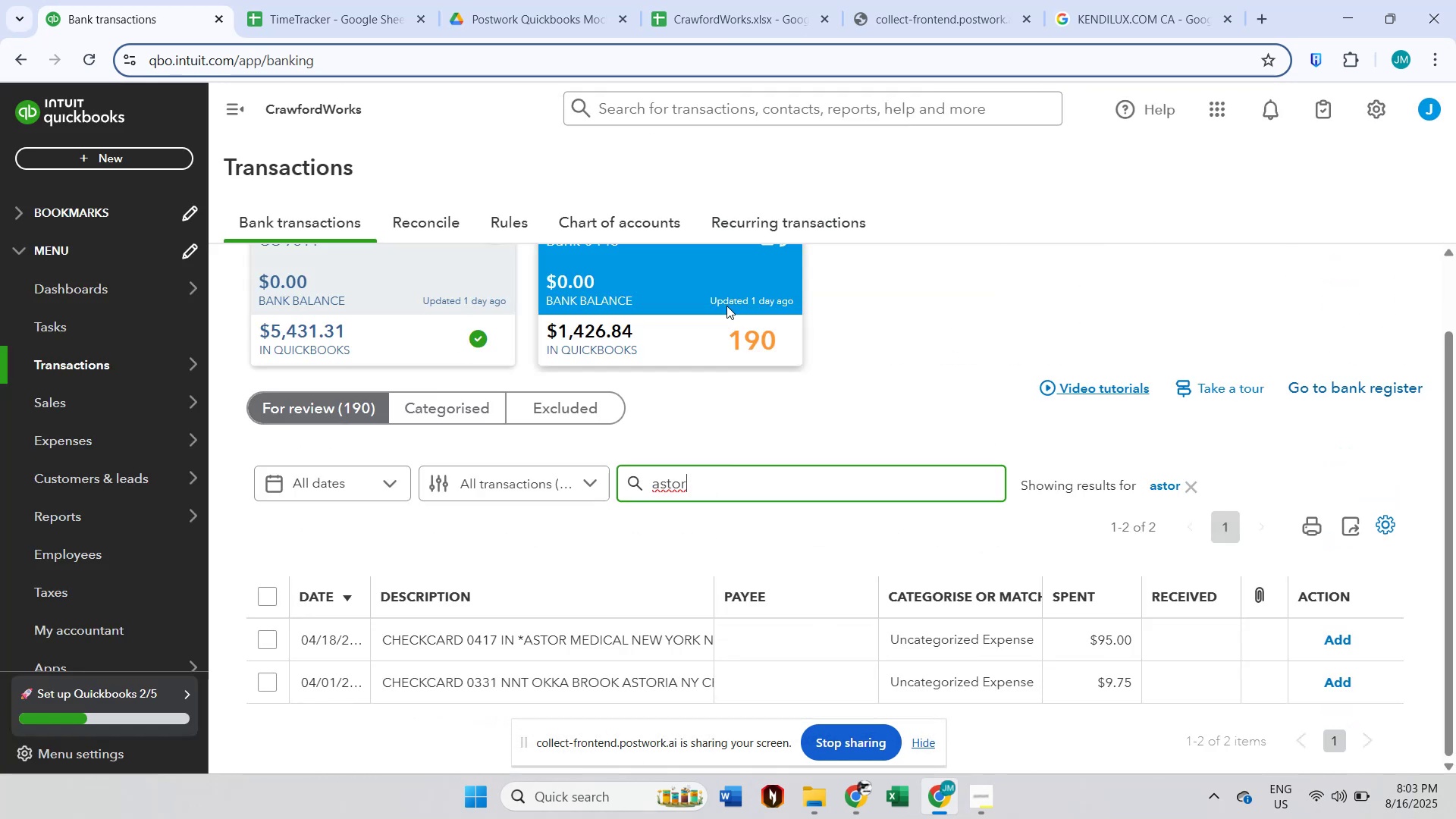 
scroll: coordinate [654, 394], scroll_direction: down, amount: 1.0
 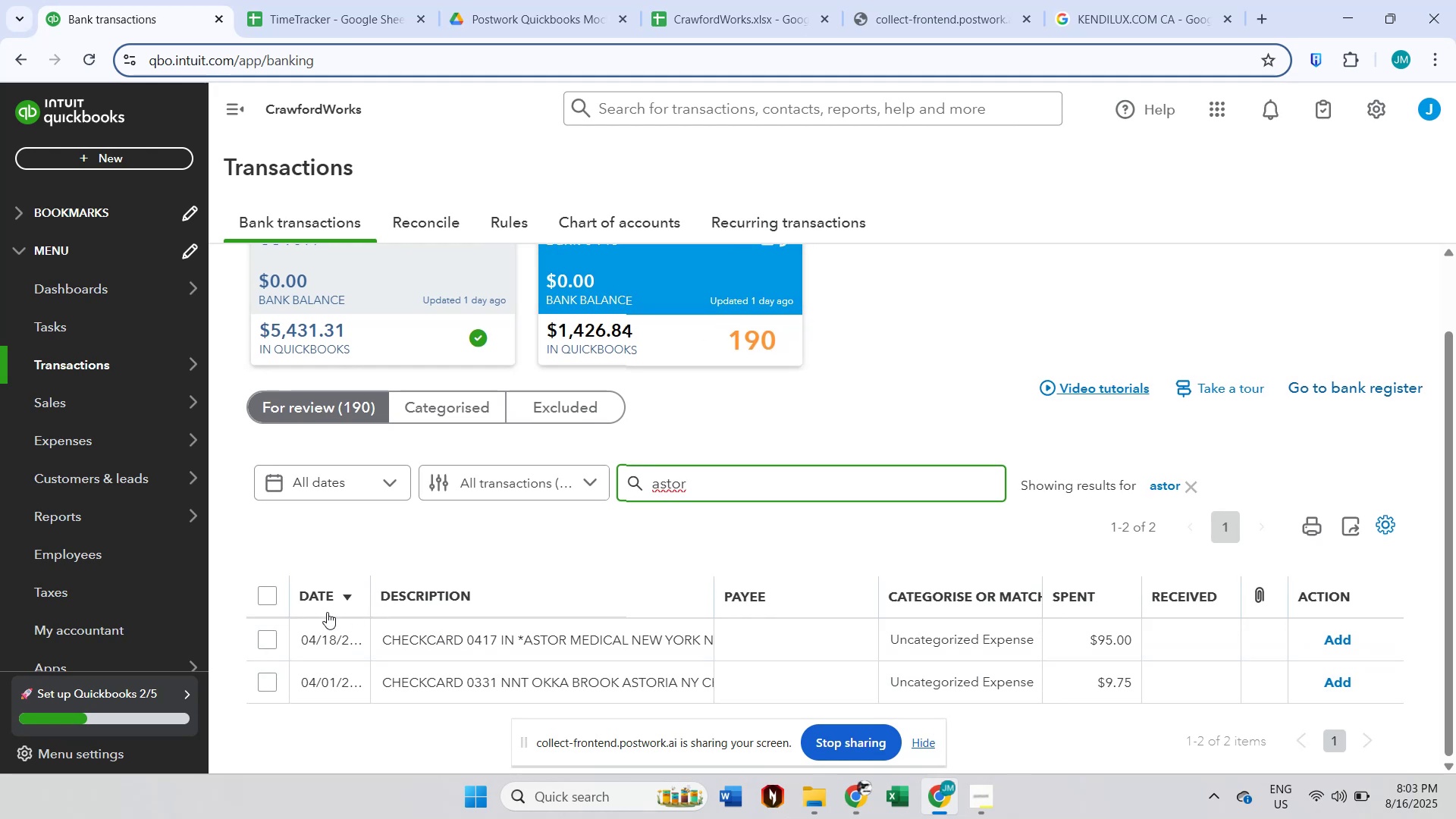 
left_click([273, 638])
 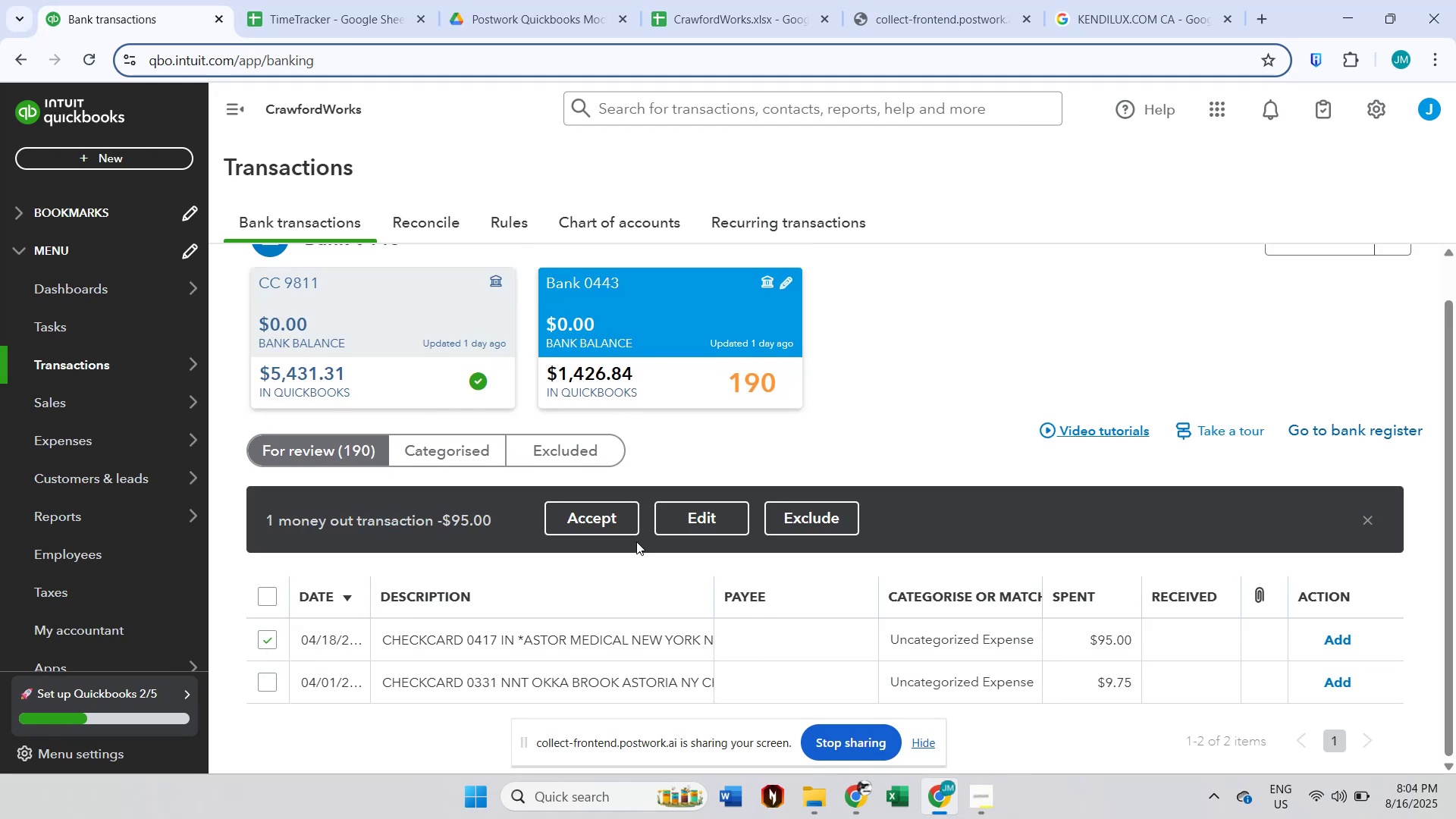 
left_click([695, 525])
 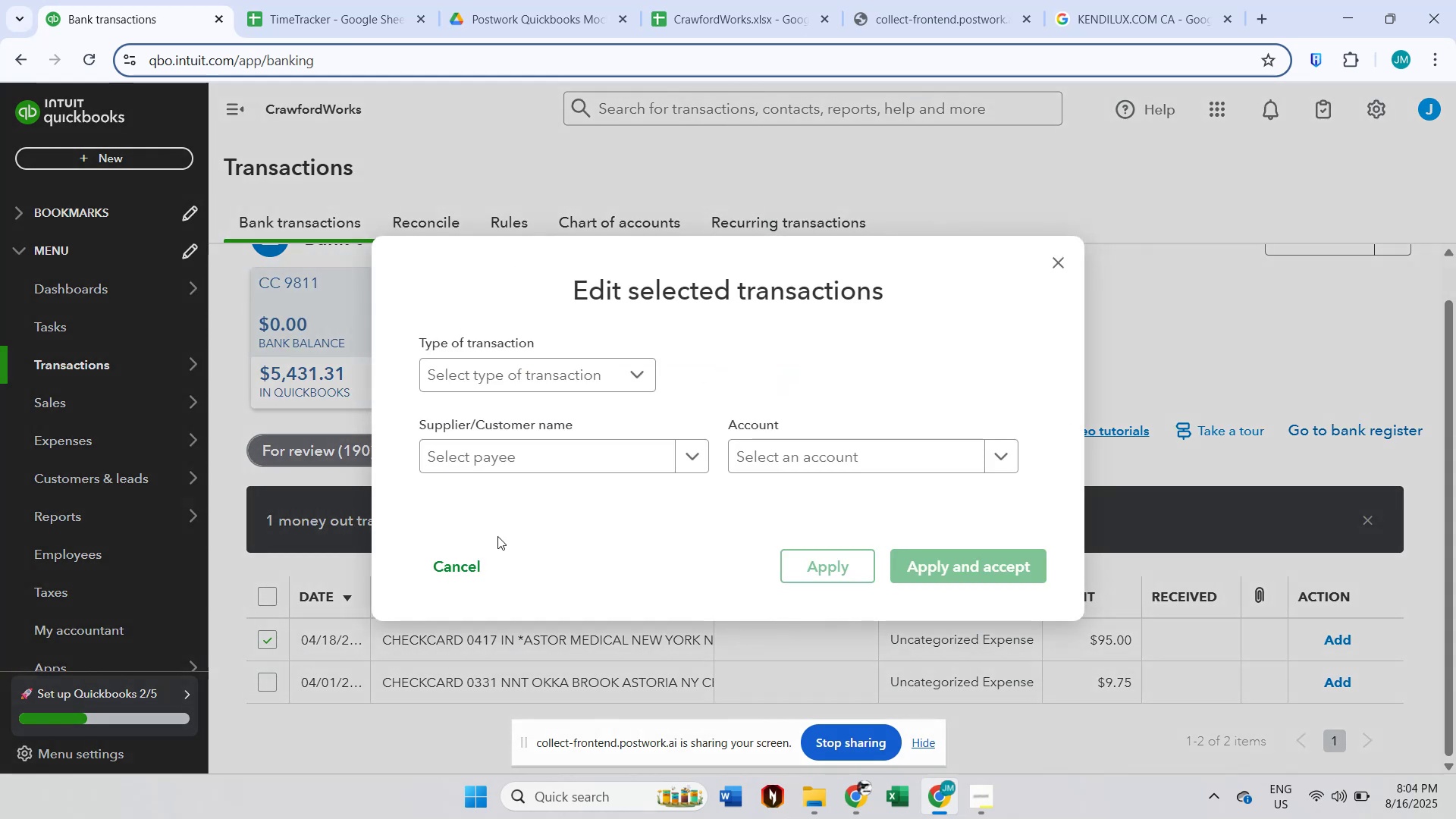 
left_click([489, 457])
 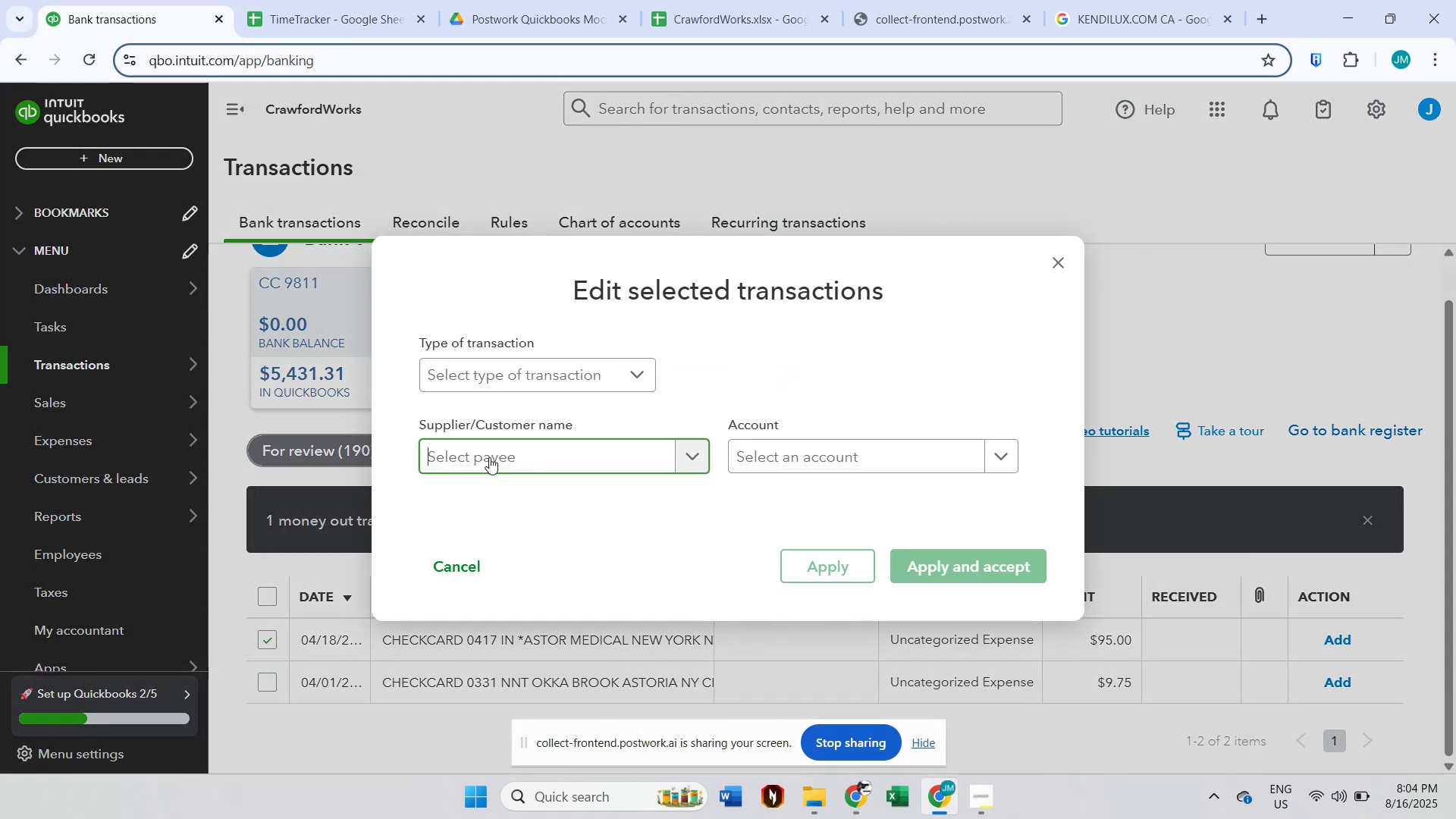 
type(as)
 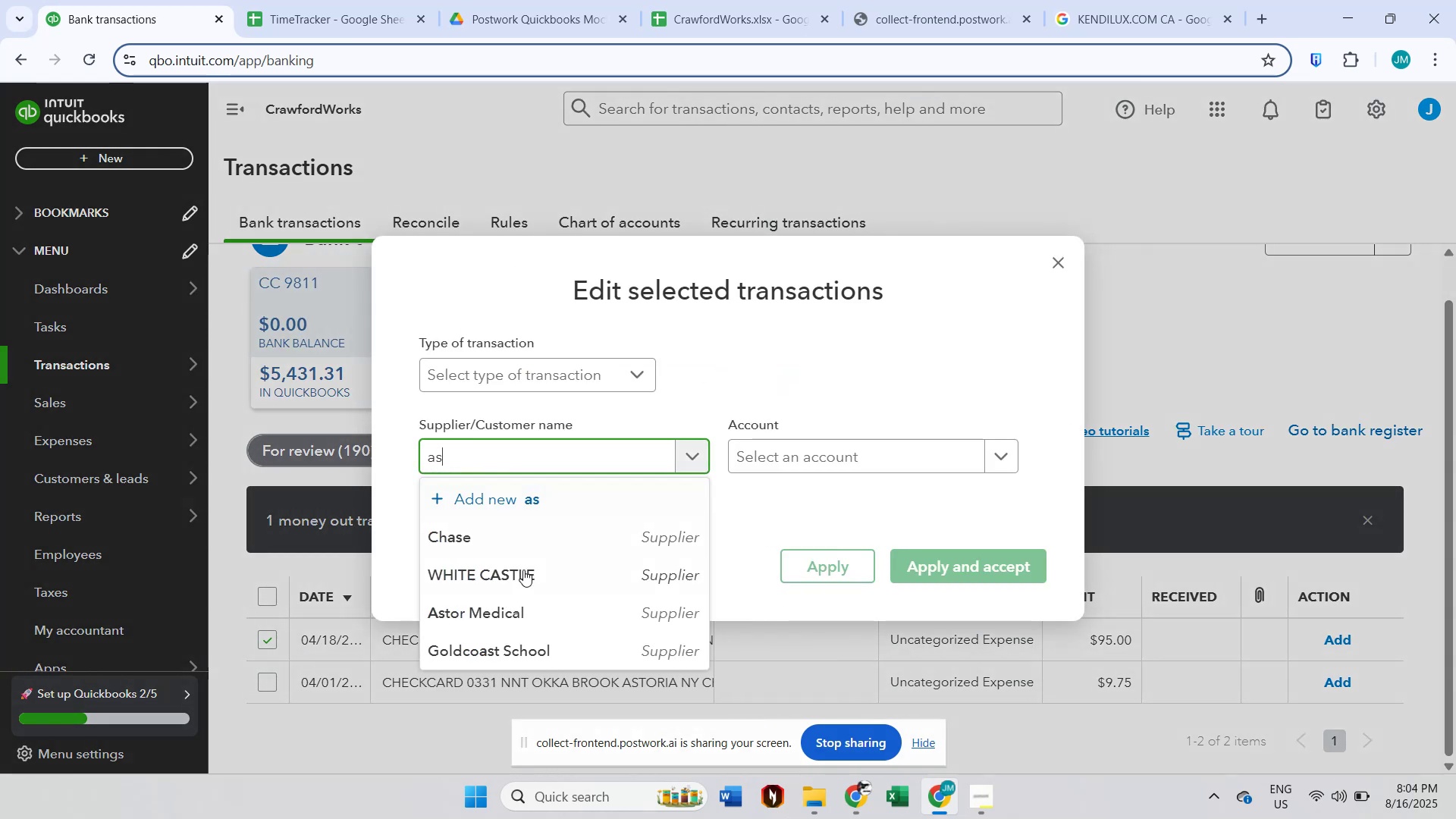 
left_click([525, 616])
 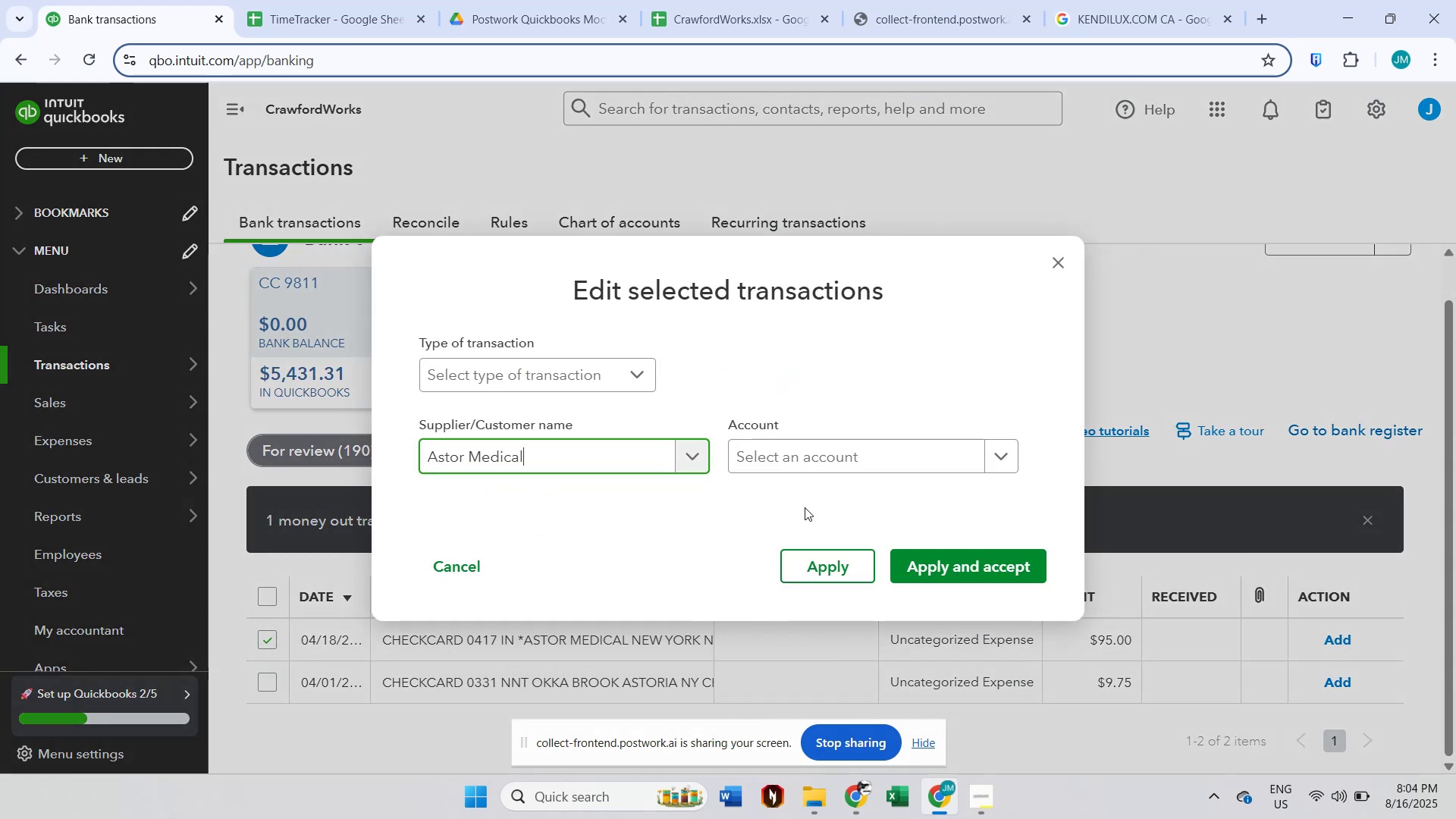 
left_click([815, 466])
 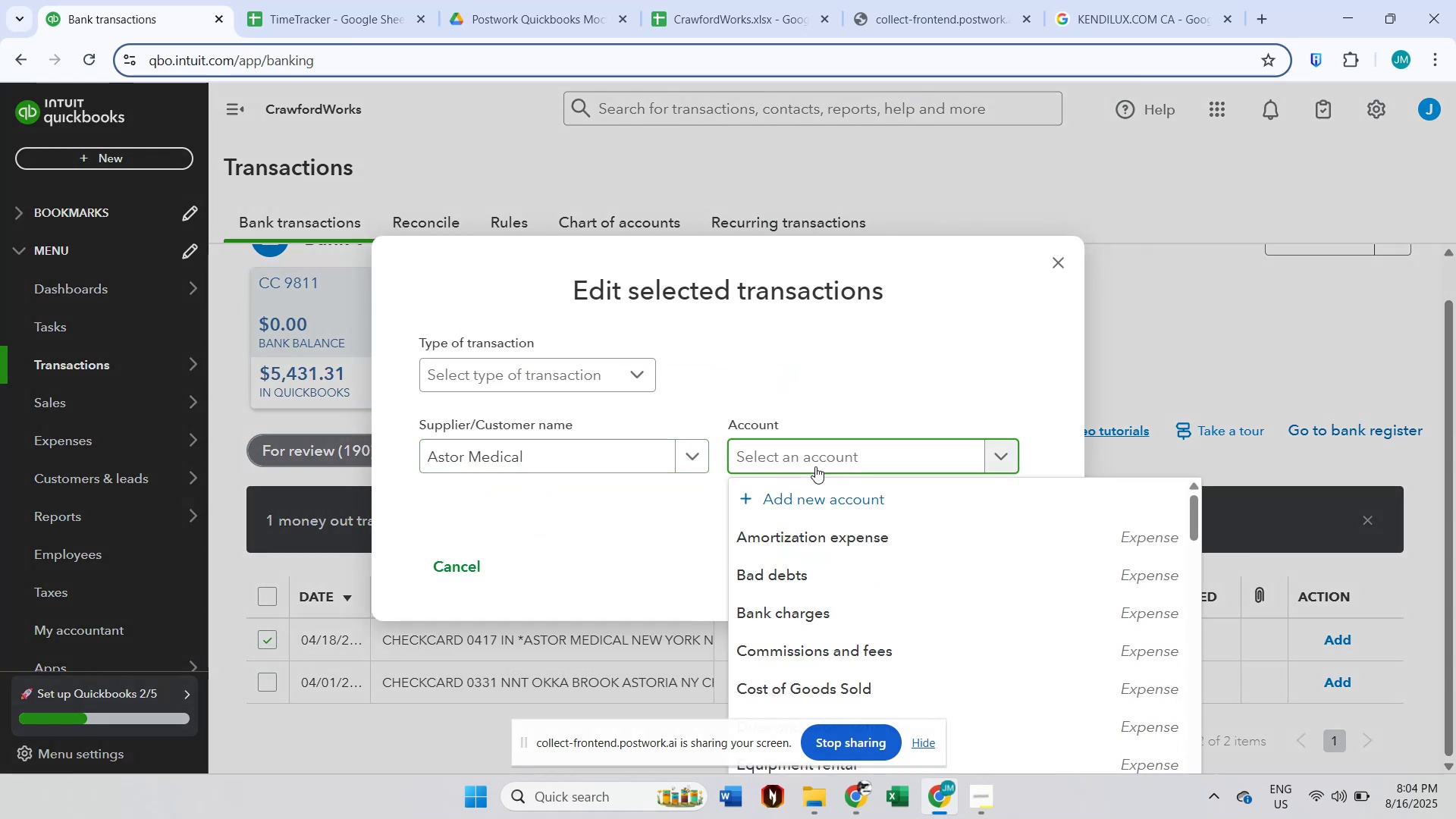 
type(medica)
 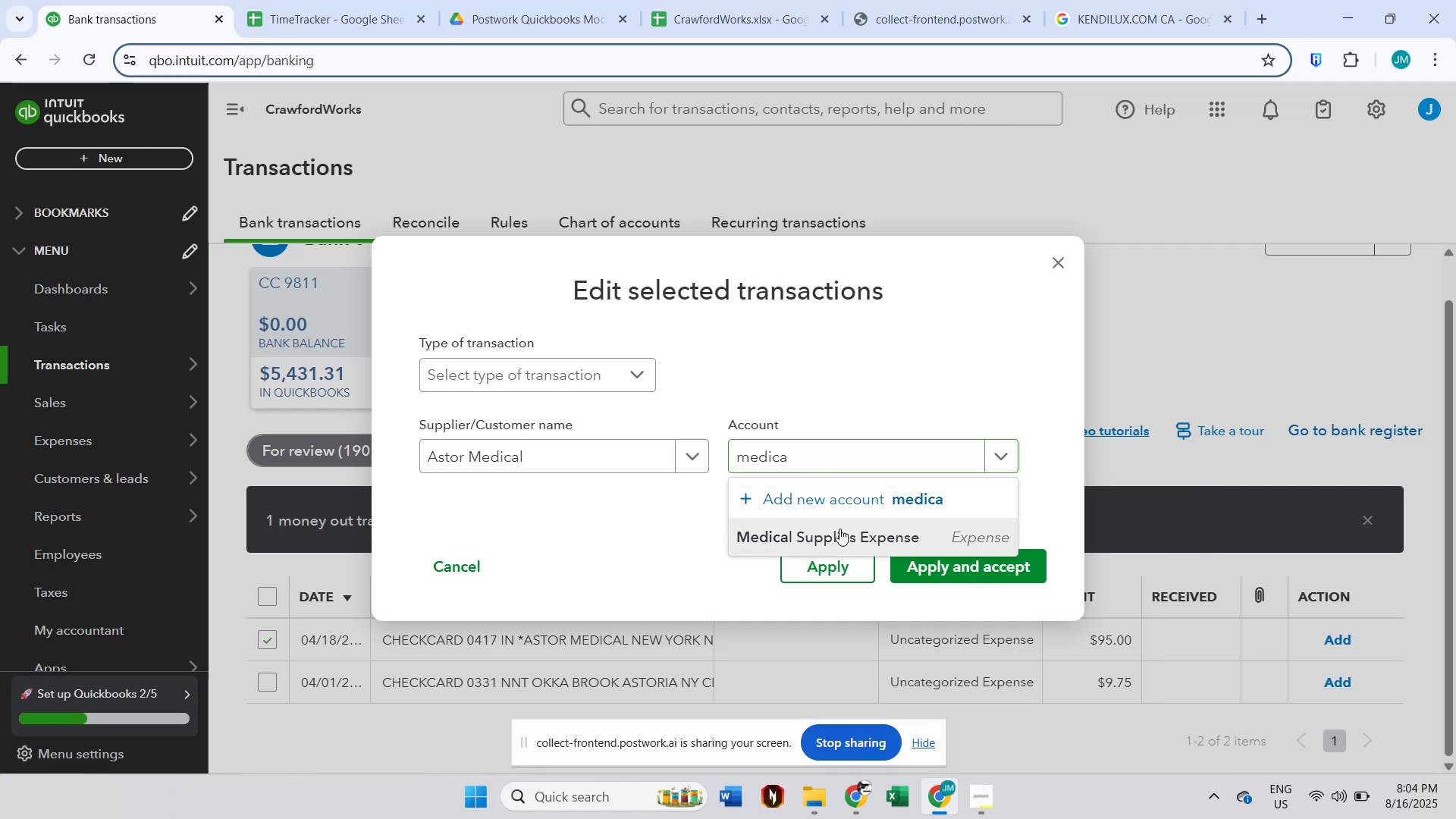 
double_click([927, 557])
 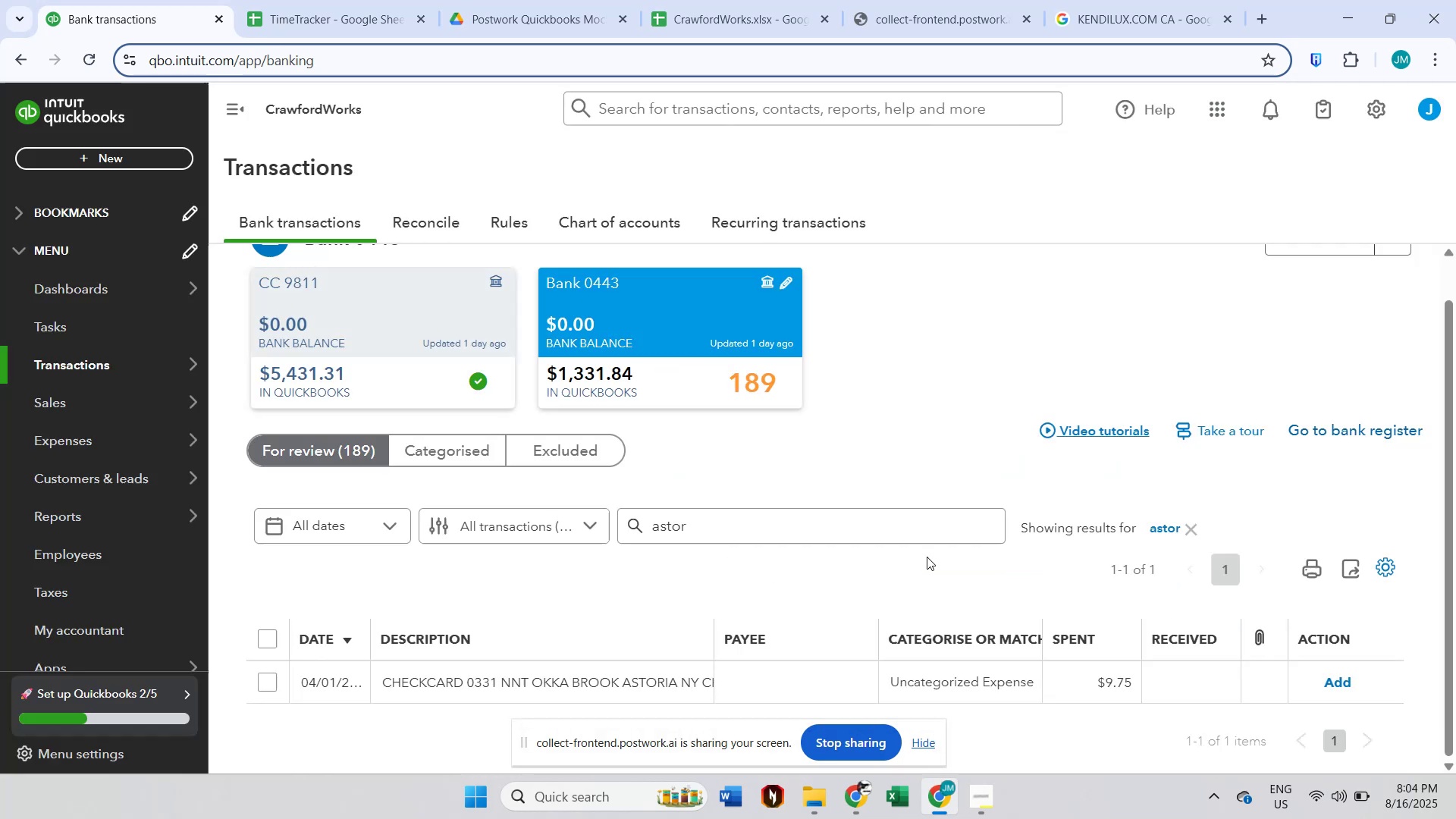 
scroll: coordinate [849, 549], scroll_direction: down, amount: 1.0
 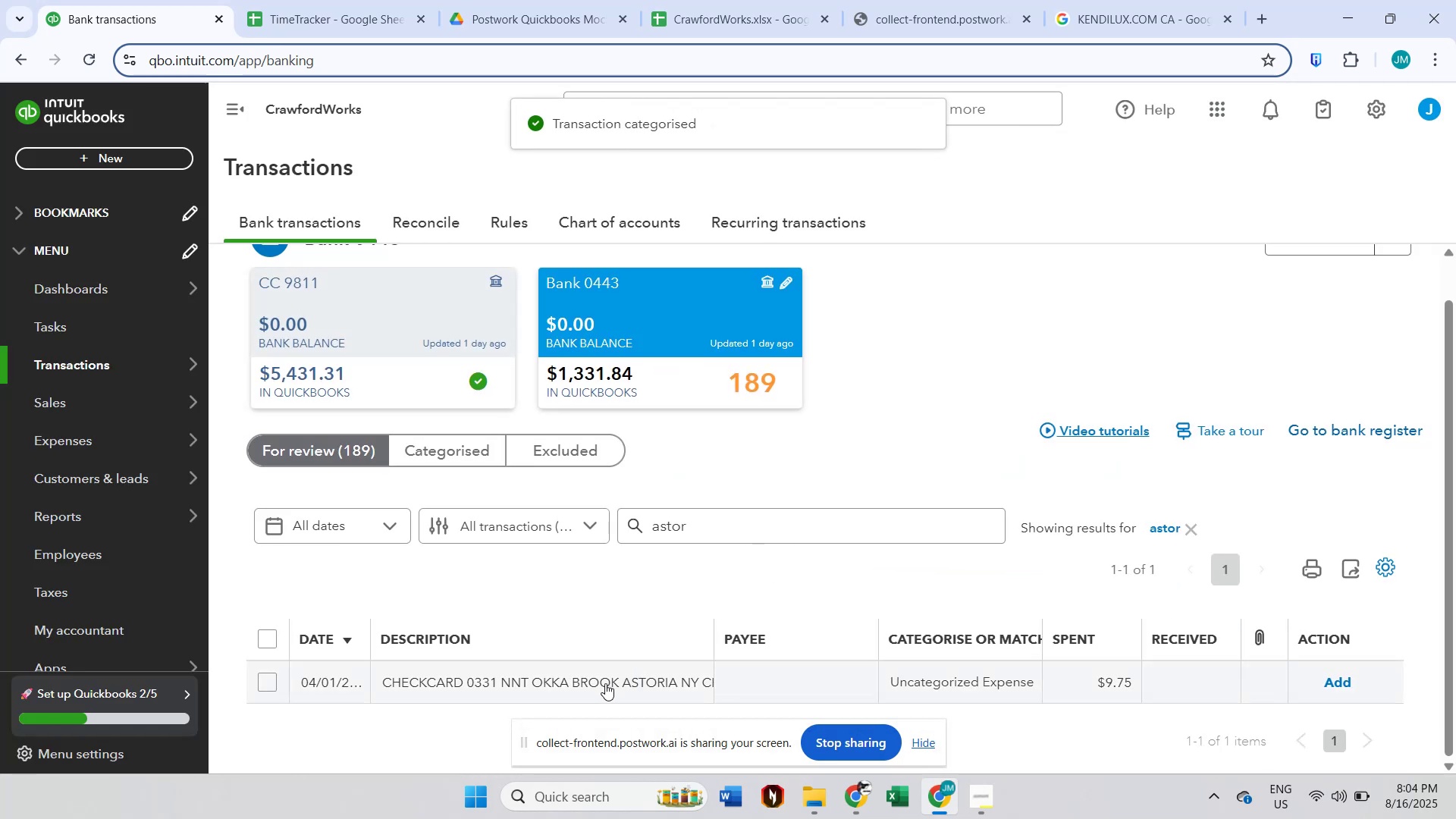 
double_click([704, 531])
 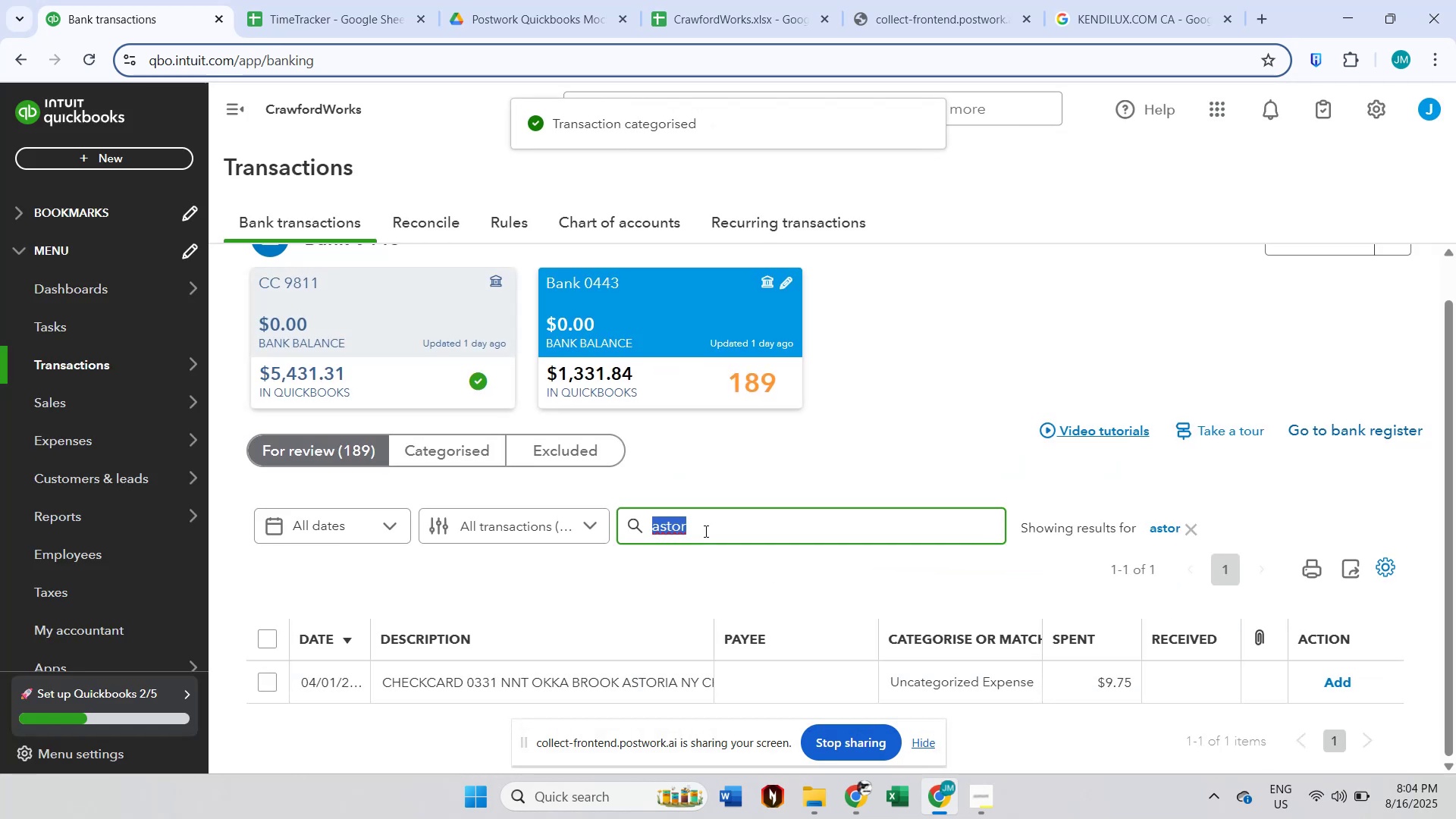 
type(nnt olla)
 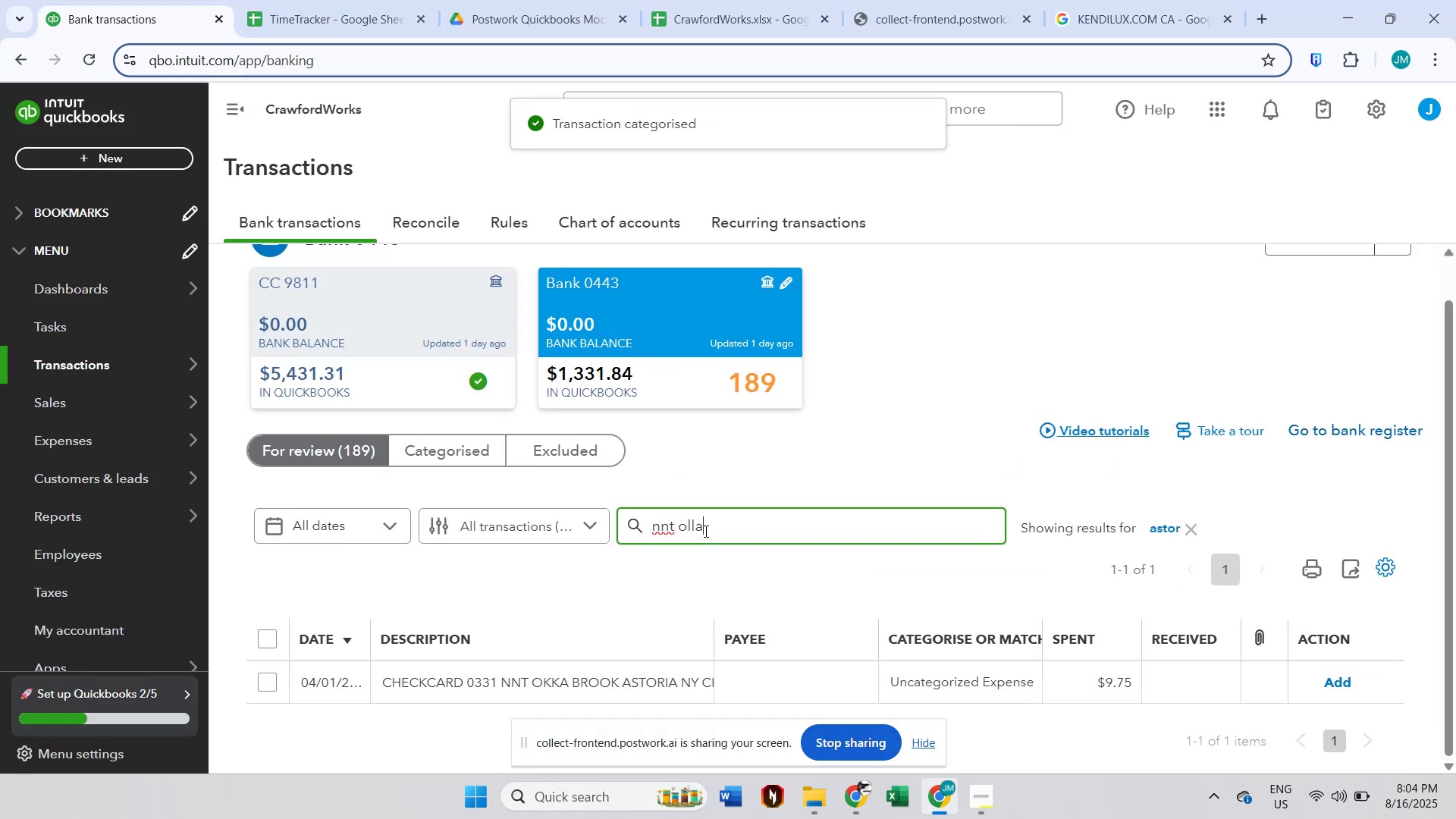 
key(Enter)
 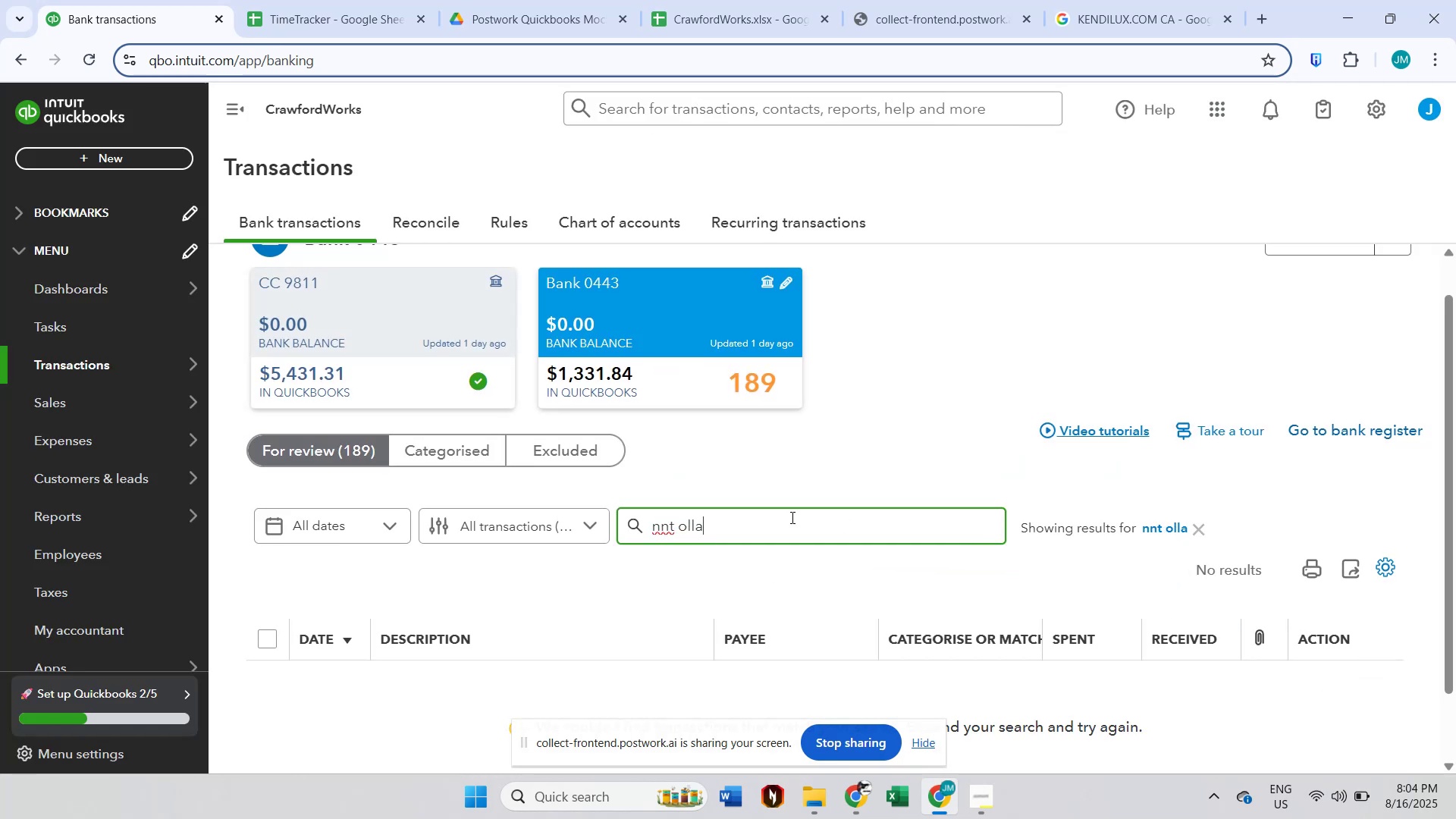 
double_click([692, 532])
 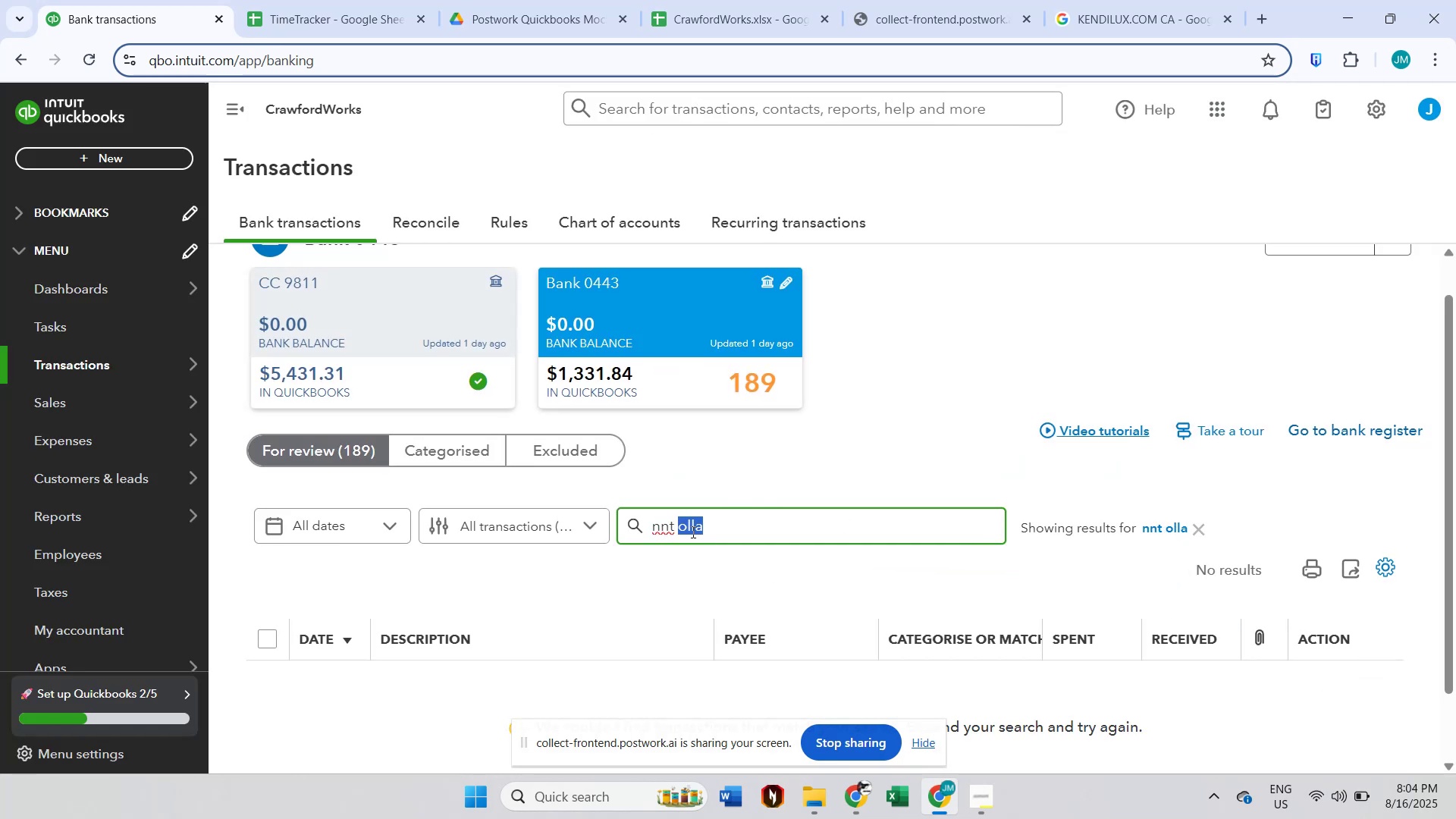 
type(okka)
 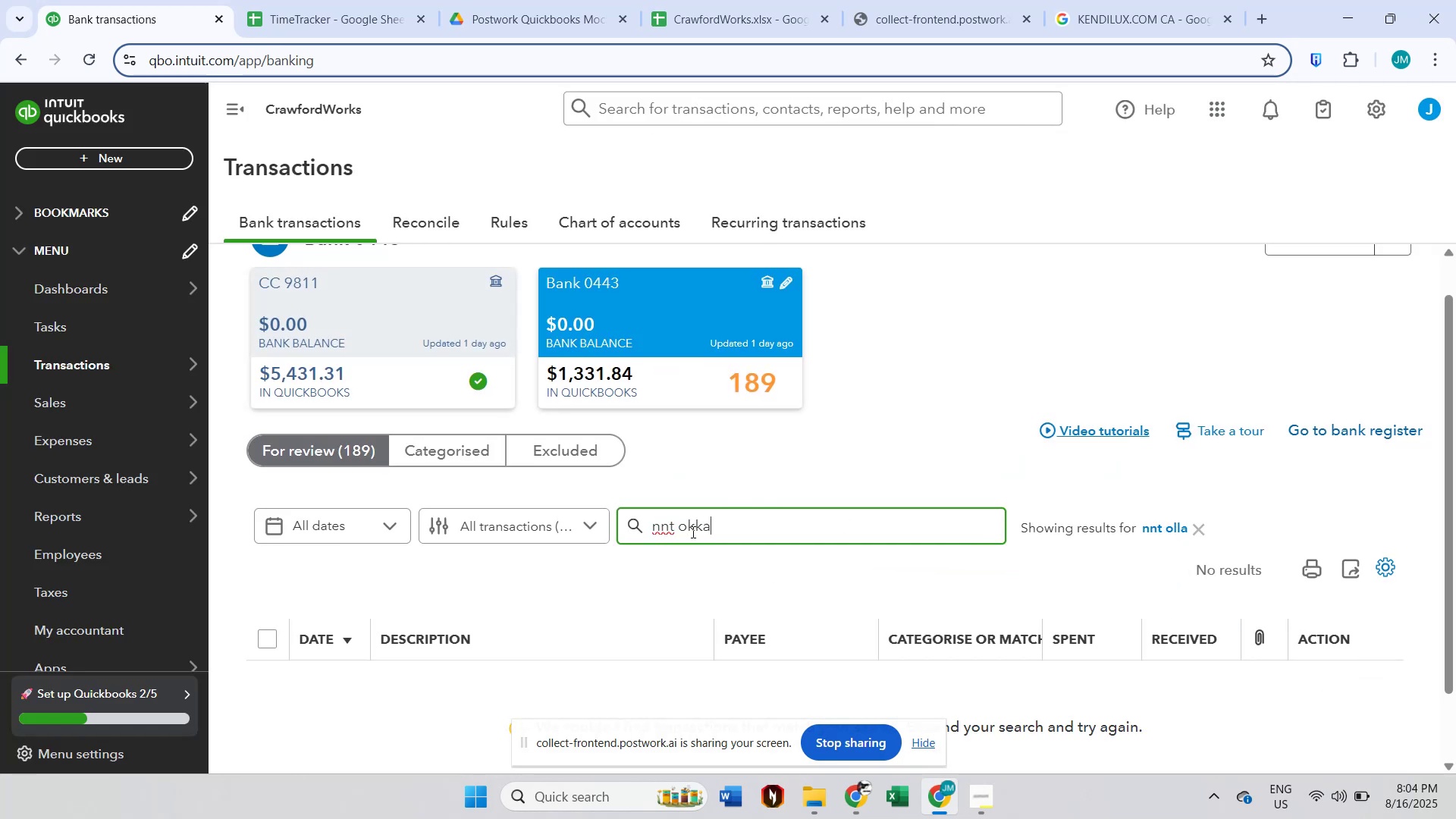 
key(Enter)
 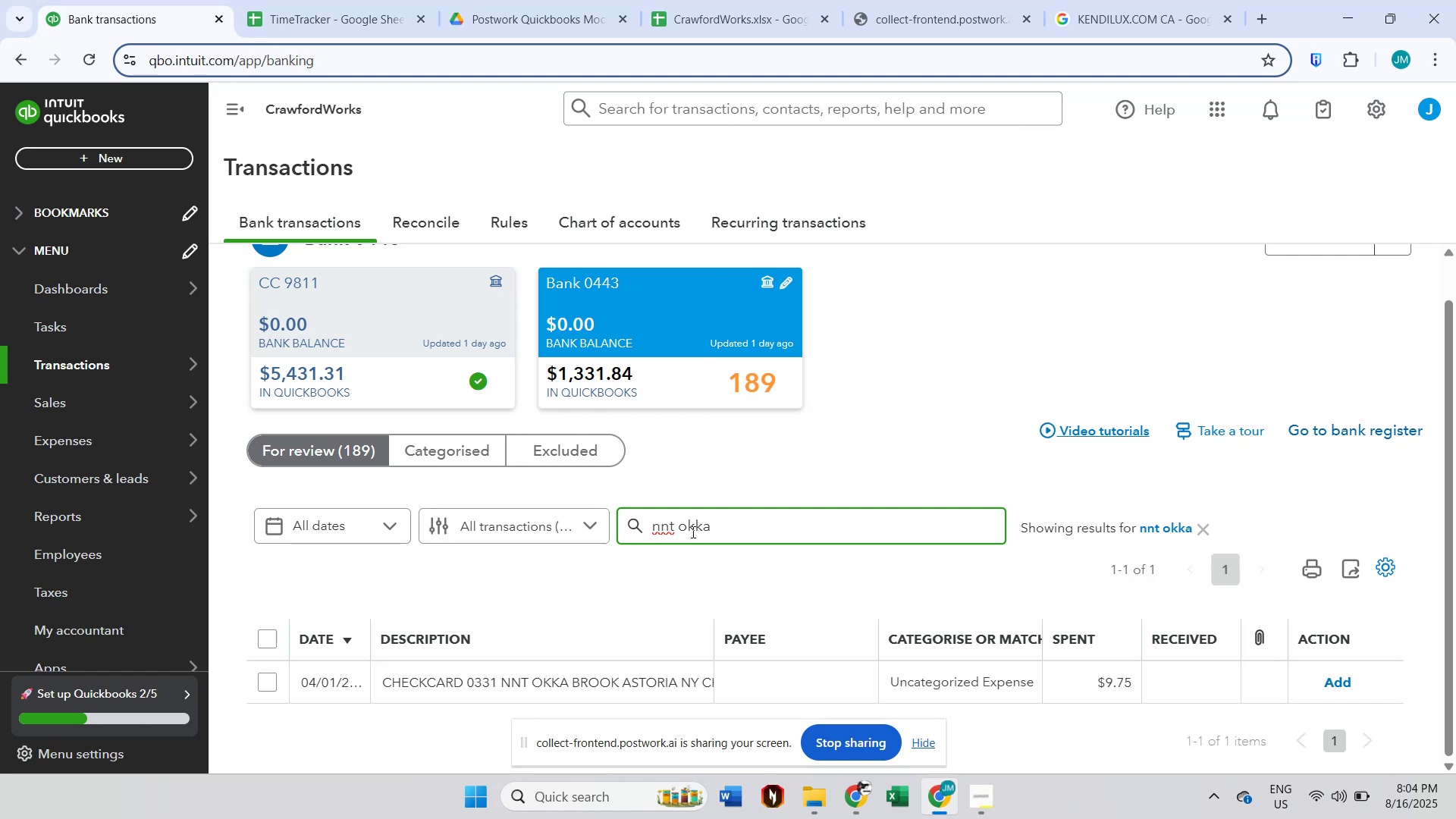 
scroll: coordinate [692, 532], scroll_direction: down, amount: 1.0
 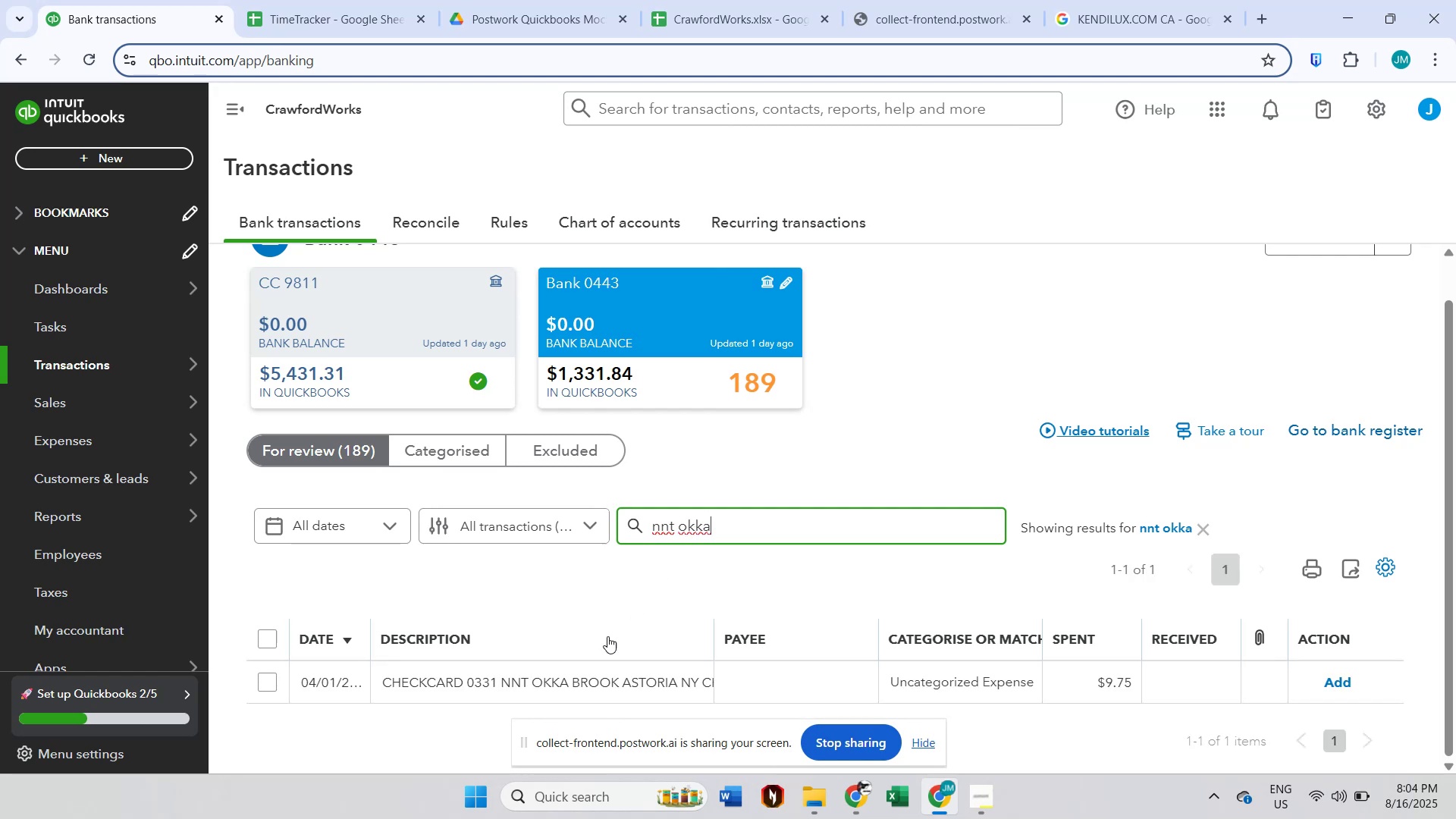 
left_click([594, 674])
 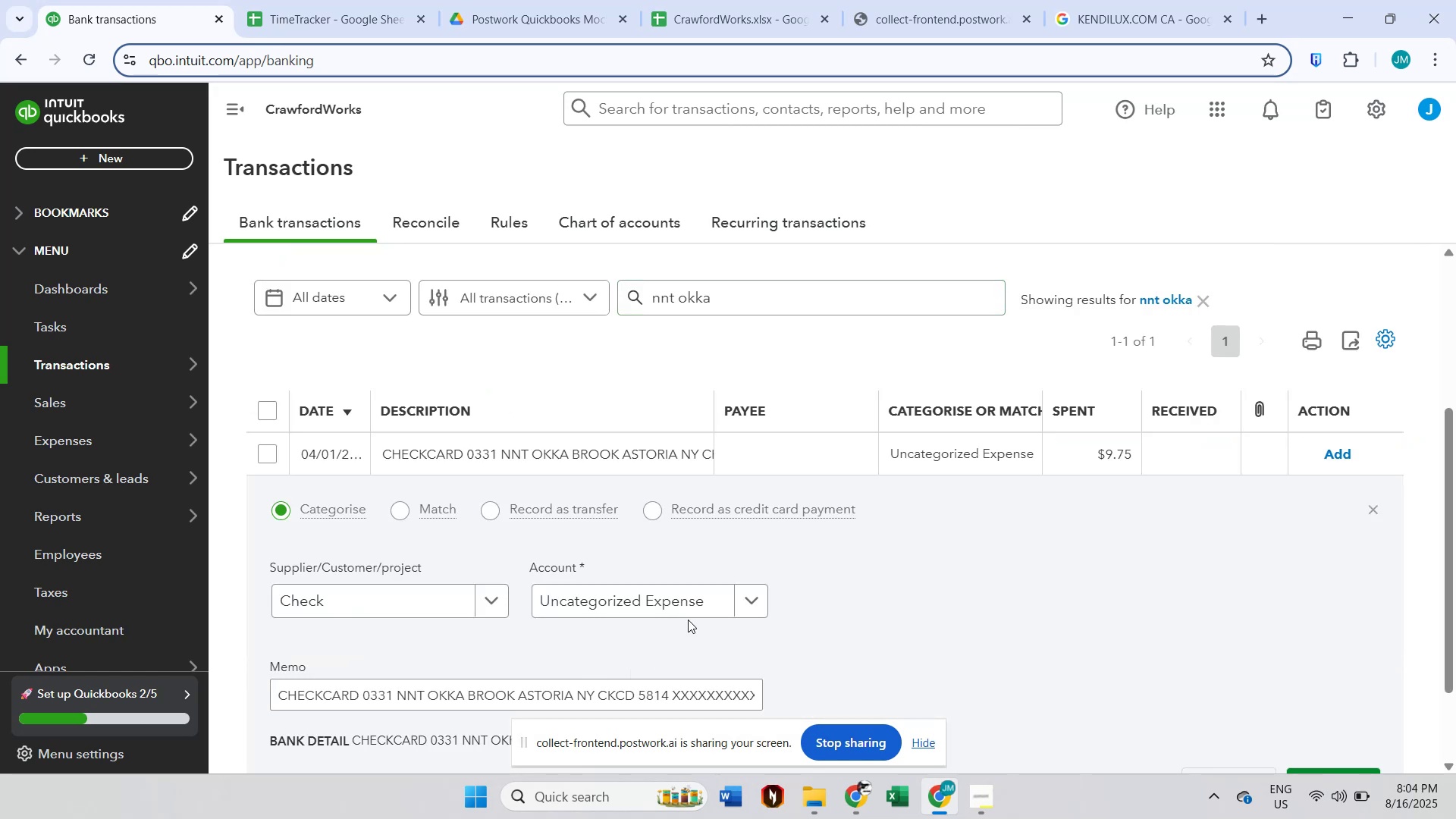 
scroll: coordinate [720, 595], scroll_direction: down, amount: 3.0
 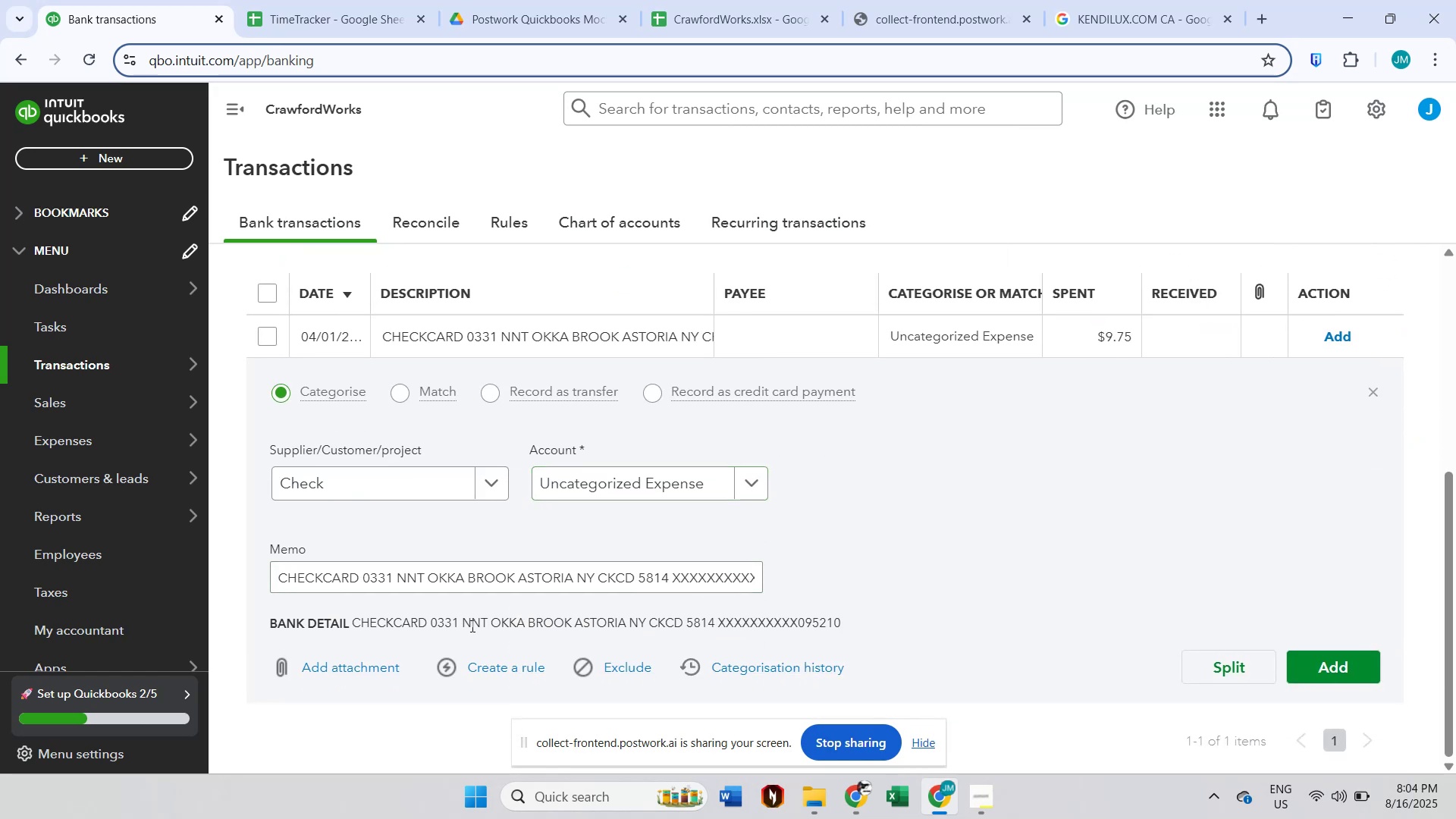 
double_click([466, 623])
 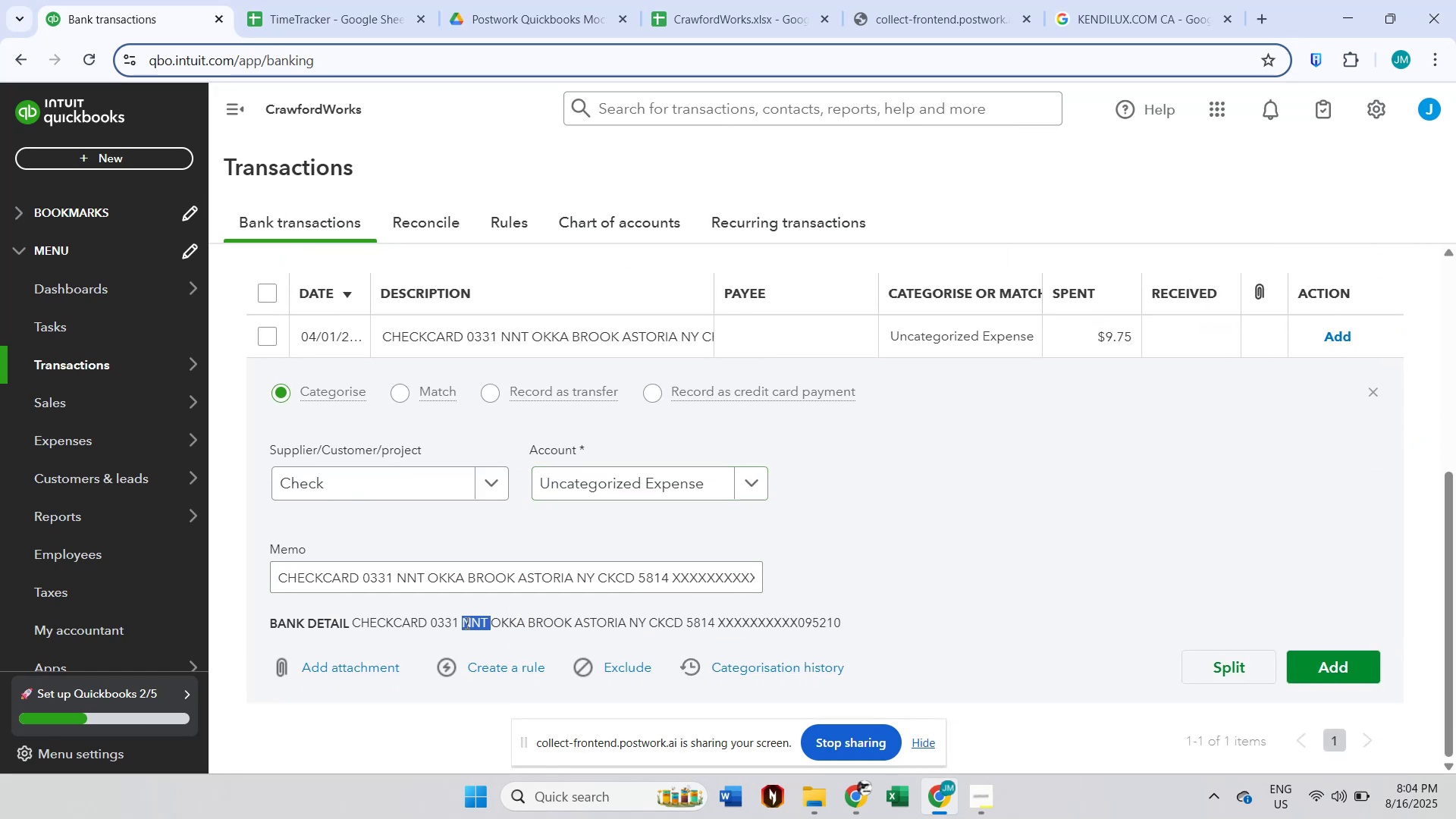 
hold_key(key=ShiftLeft, duration=0.87)
left_click([592, 620])
 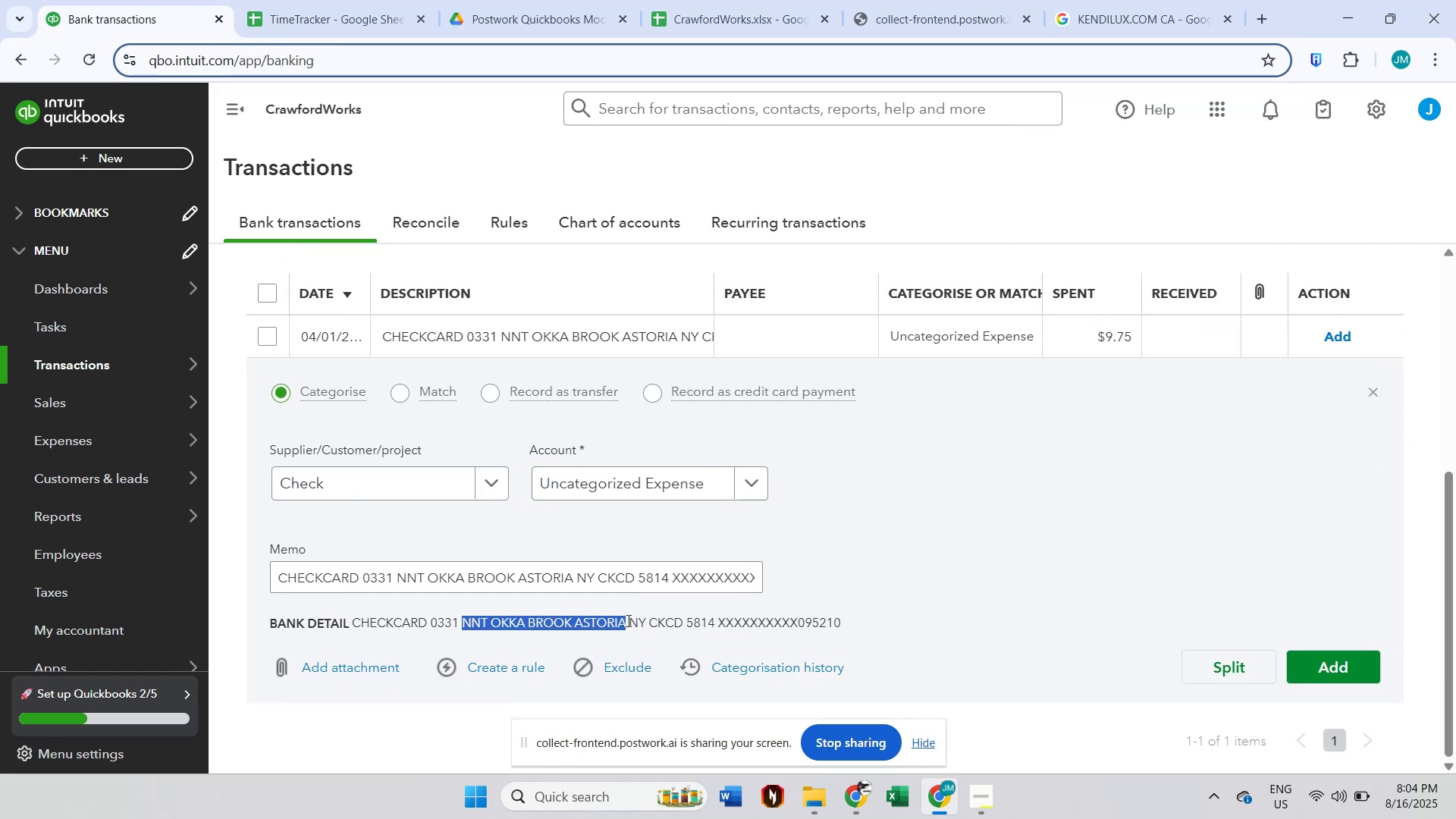 
key(Control+ControlLeft)
 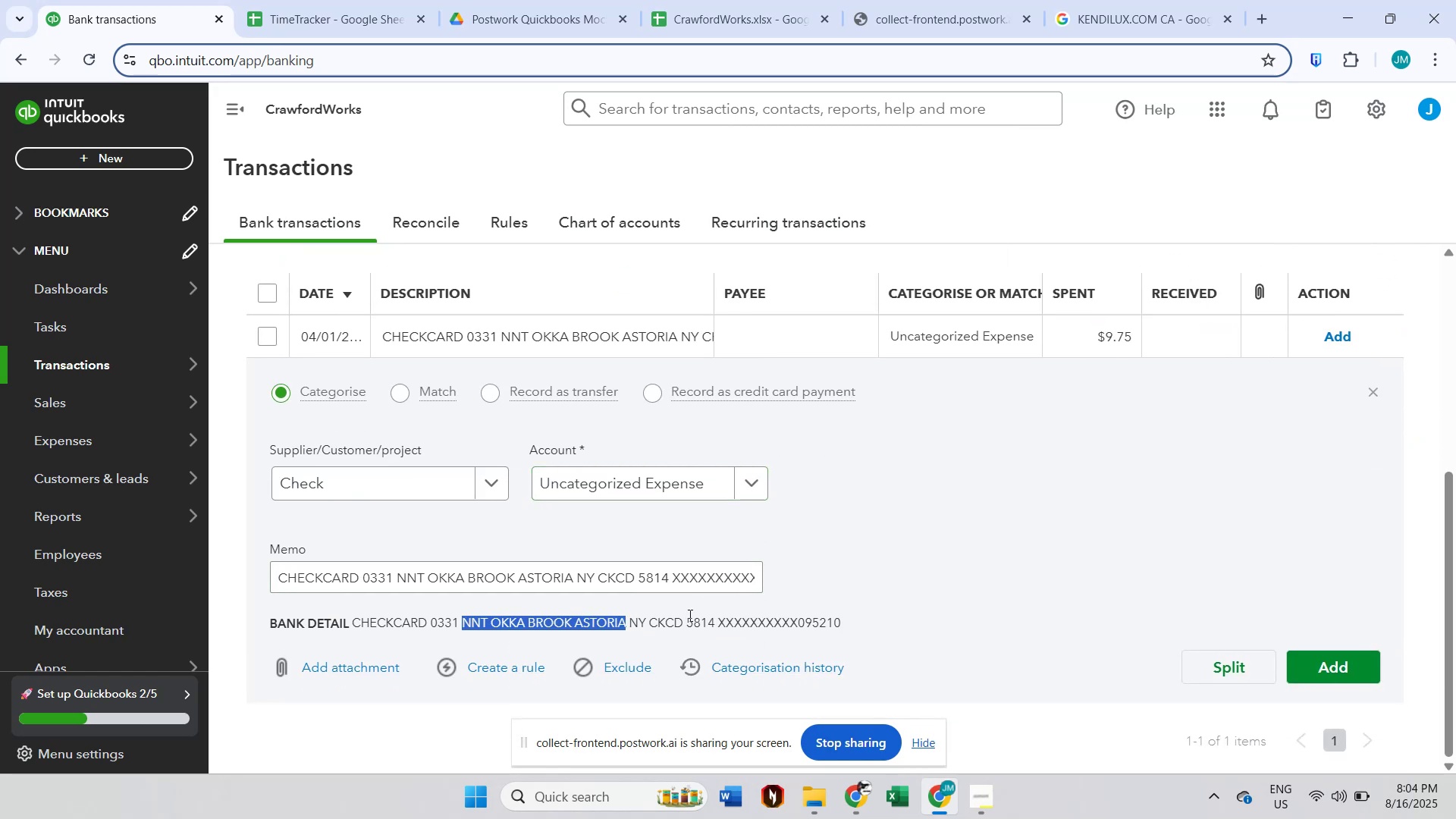 
key(Control+C)
 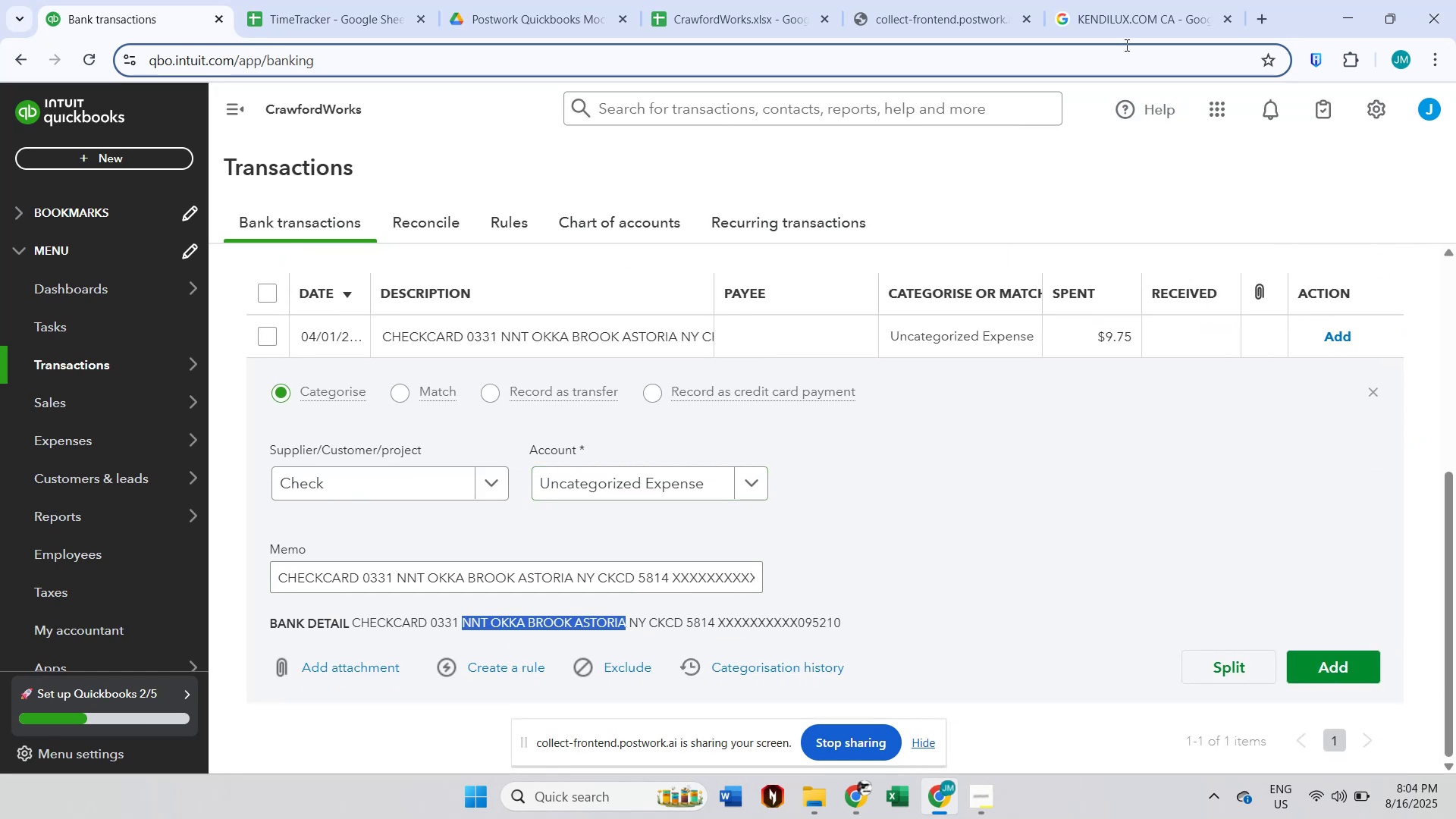 
left_click([1128, 24])
 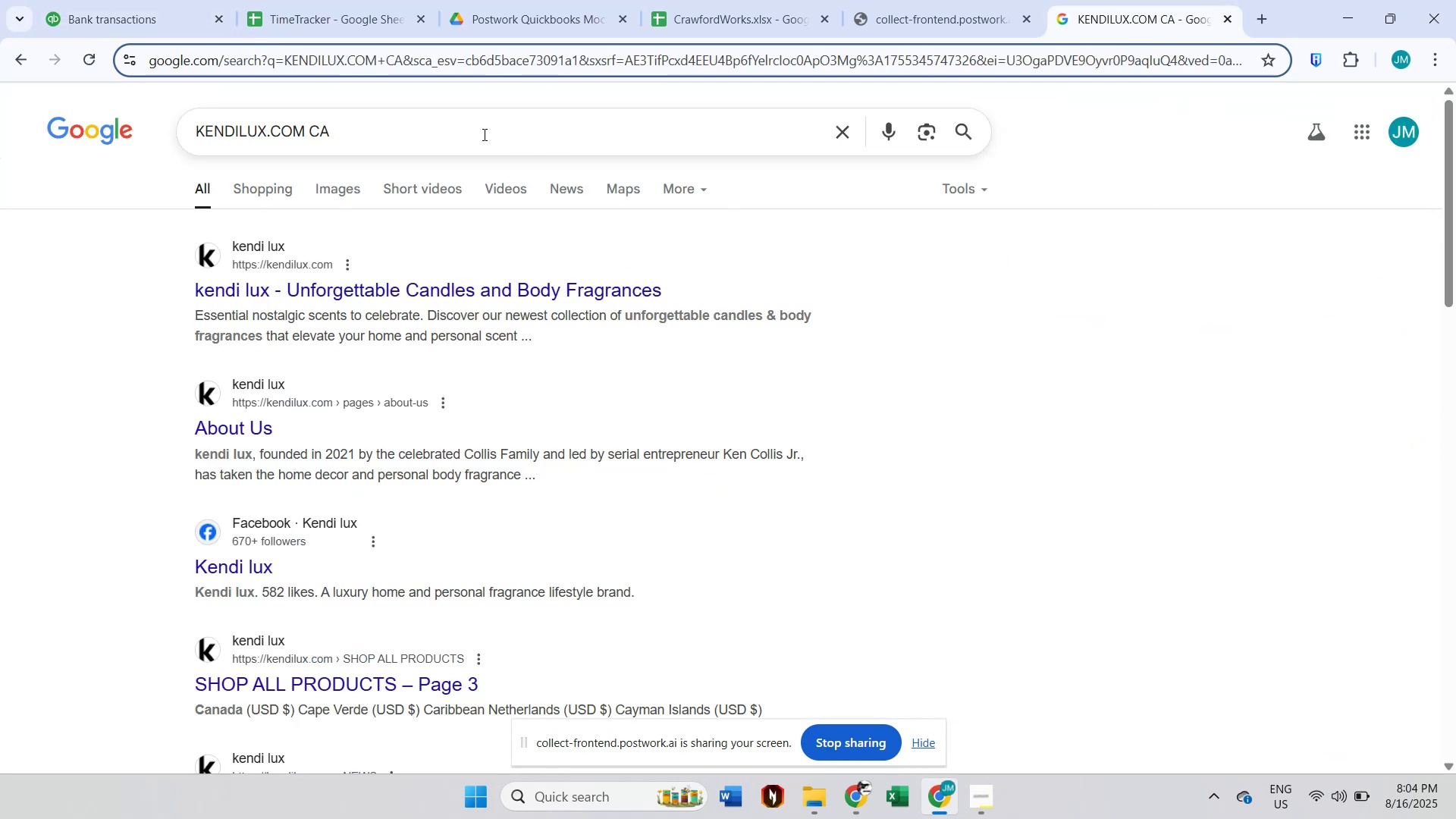 
left_click([430, 122])
 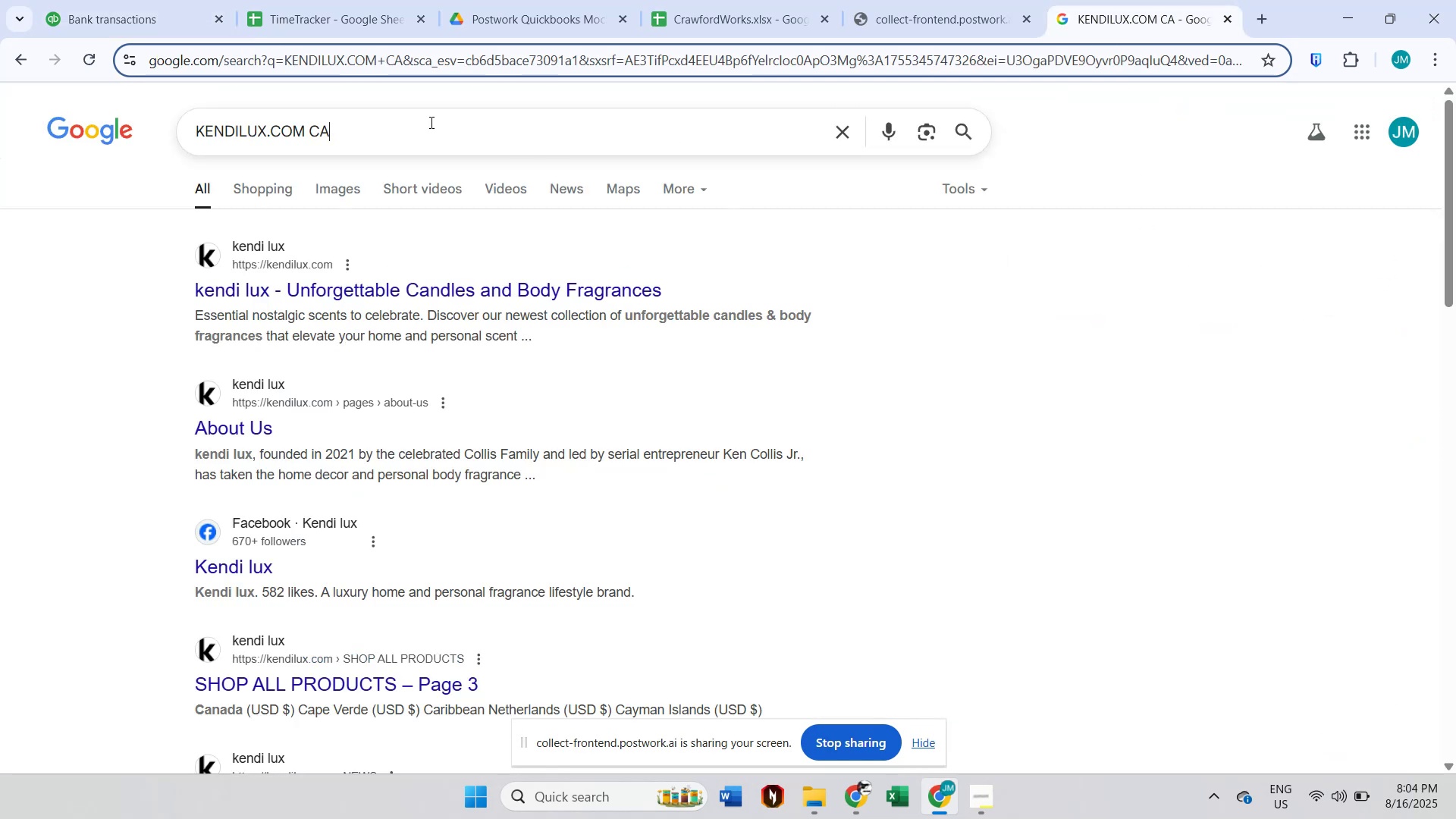 
key(Control+A)
 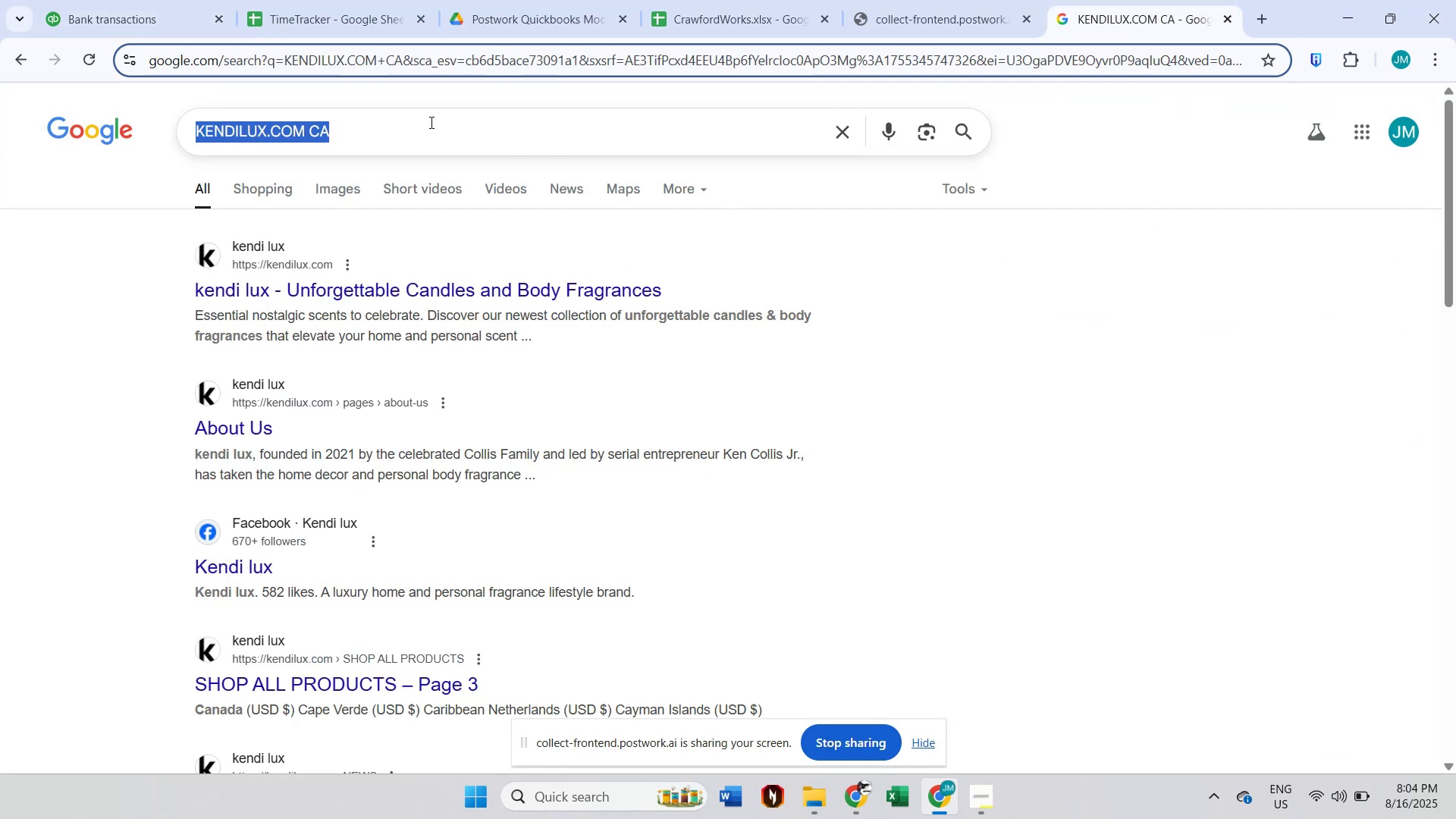 
key(Control+V)
 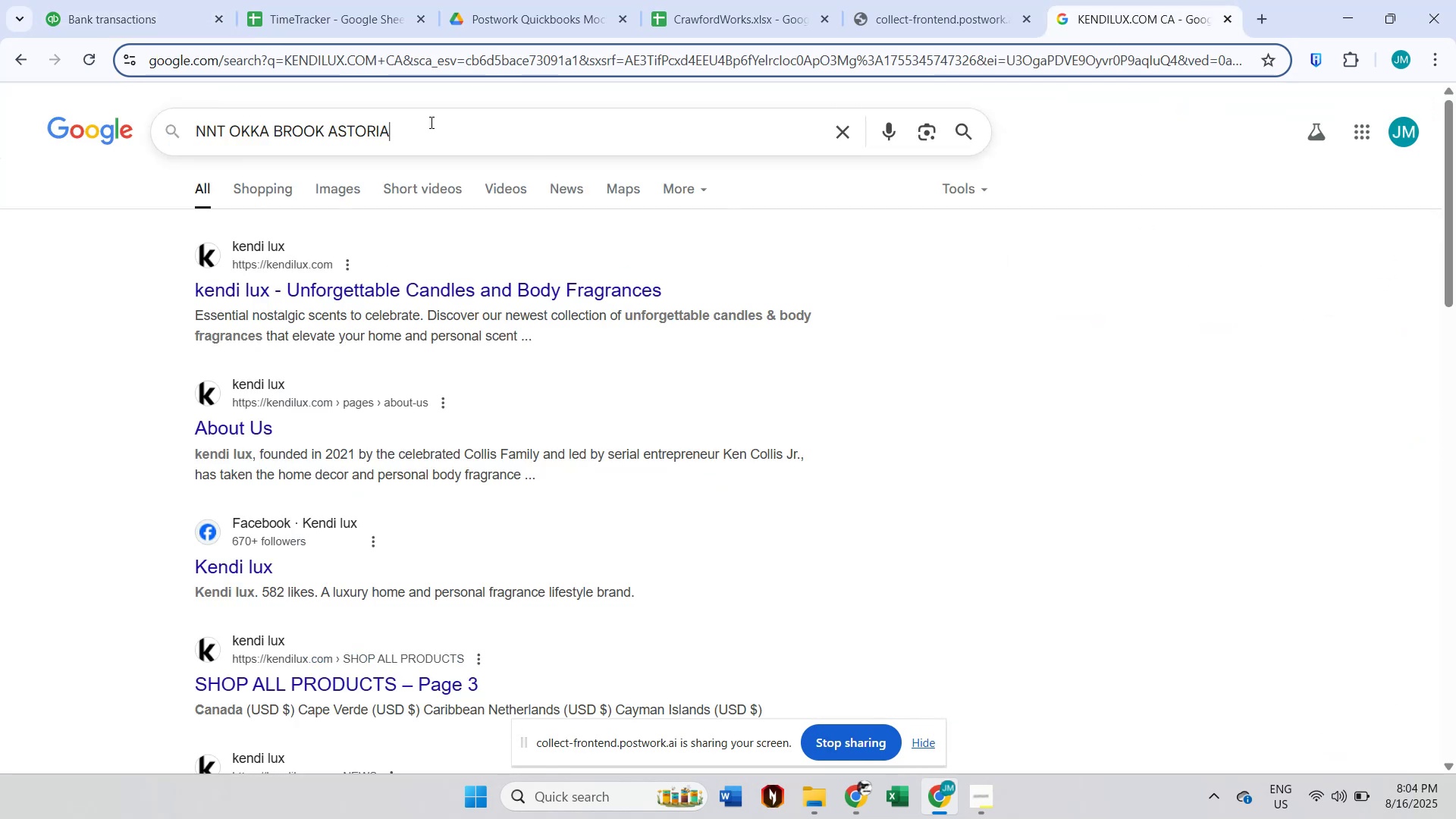 
key(Enter)
 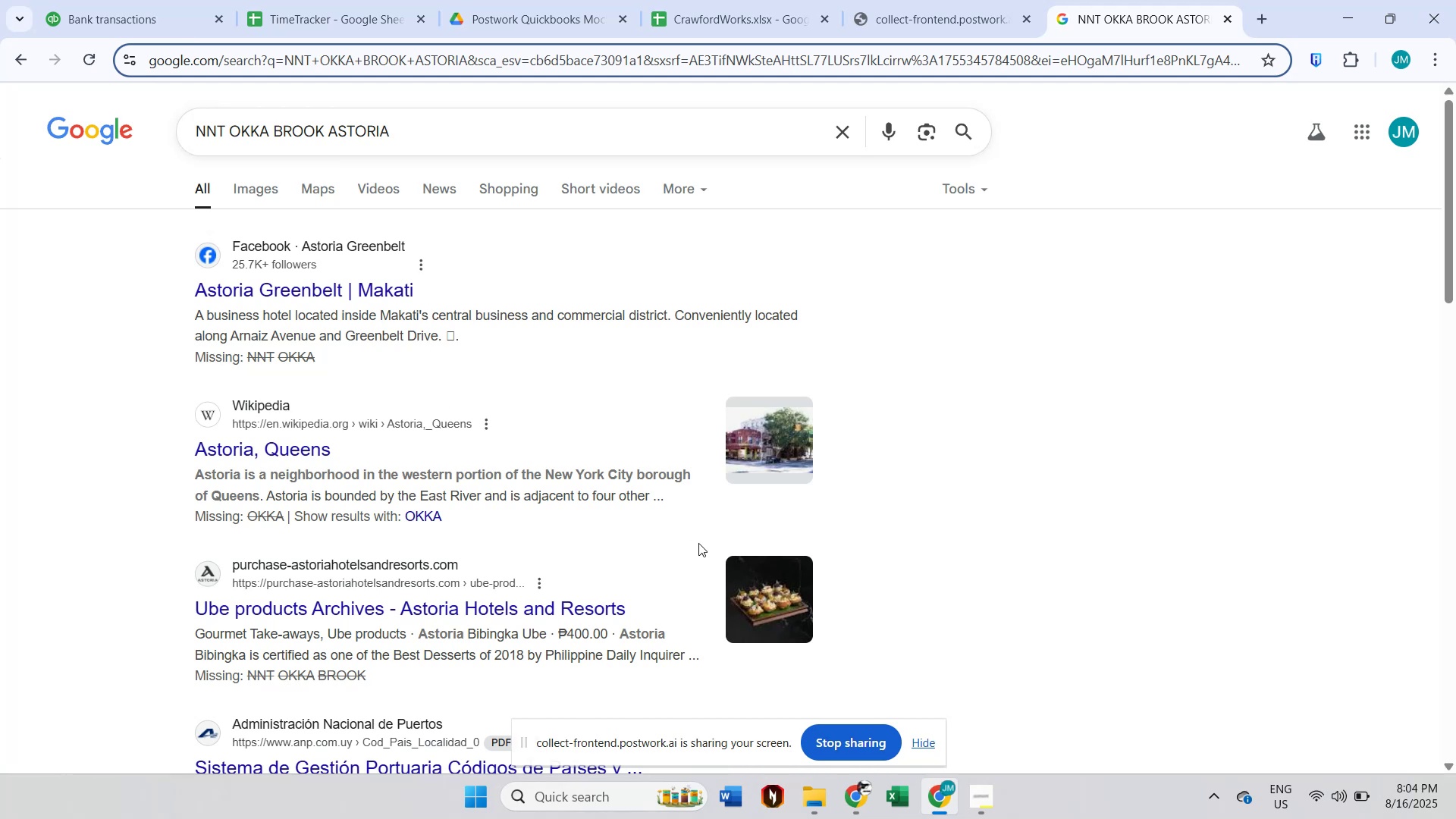 
wait(6.62)
 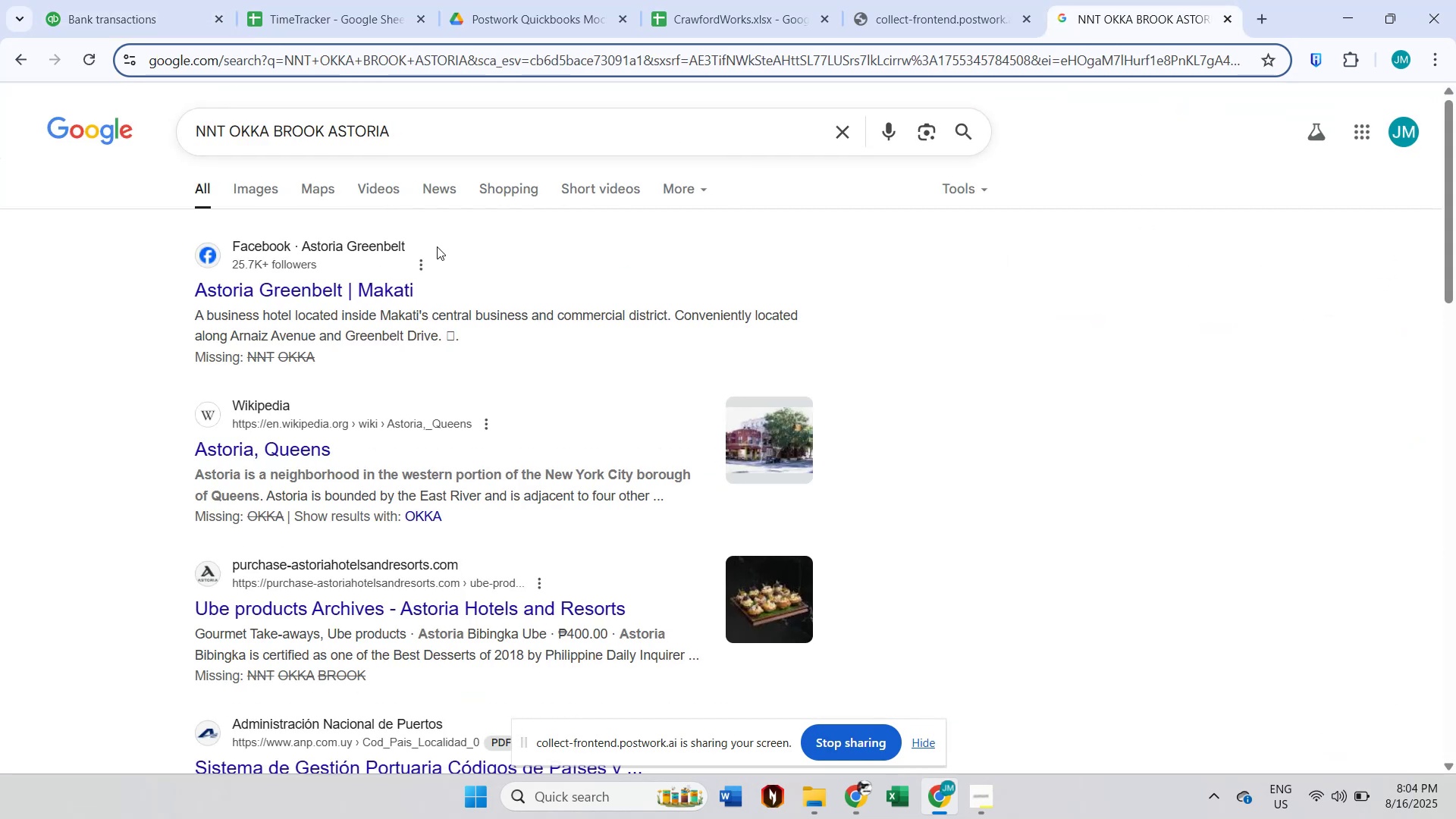 
left_click([114, 0])
 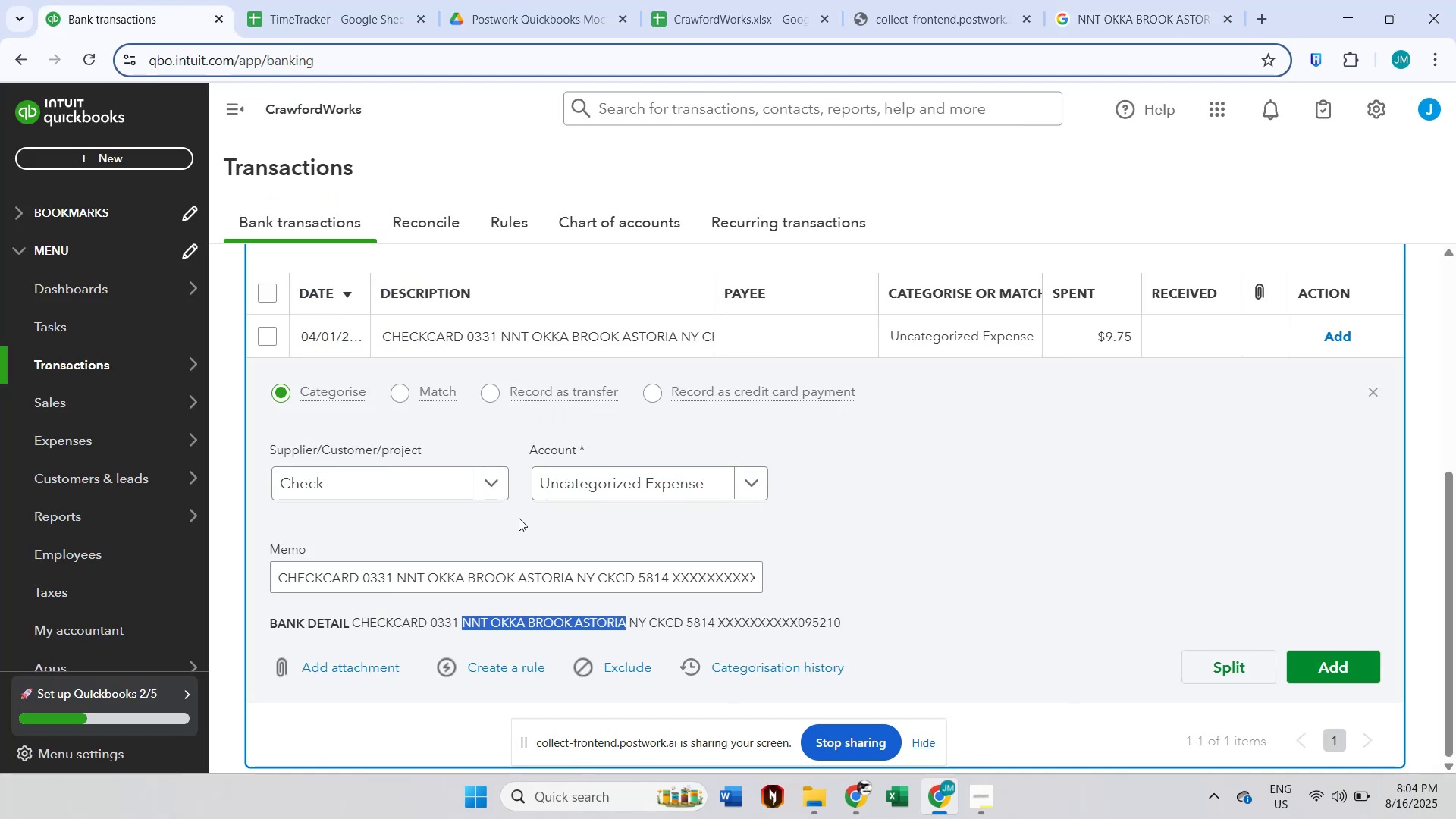 
left_click([1090, 0])
 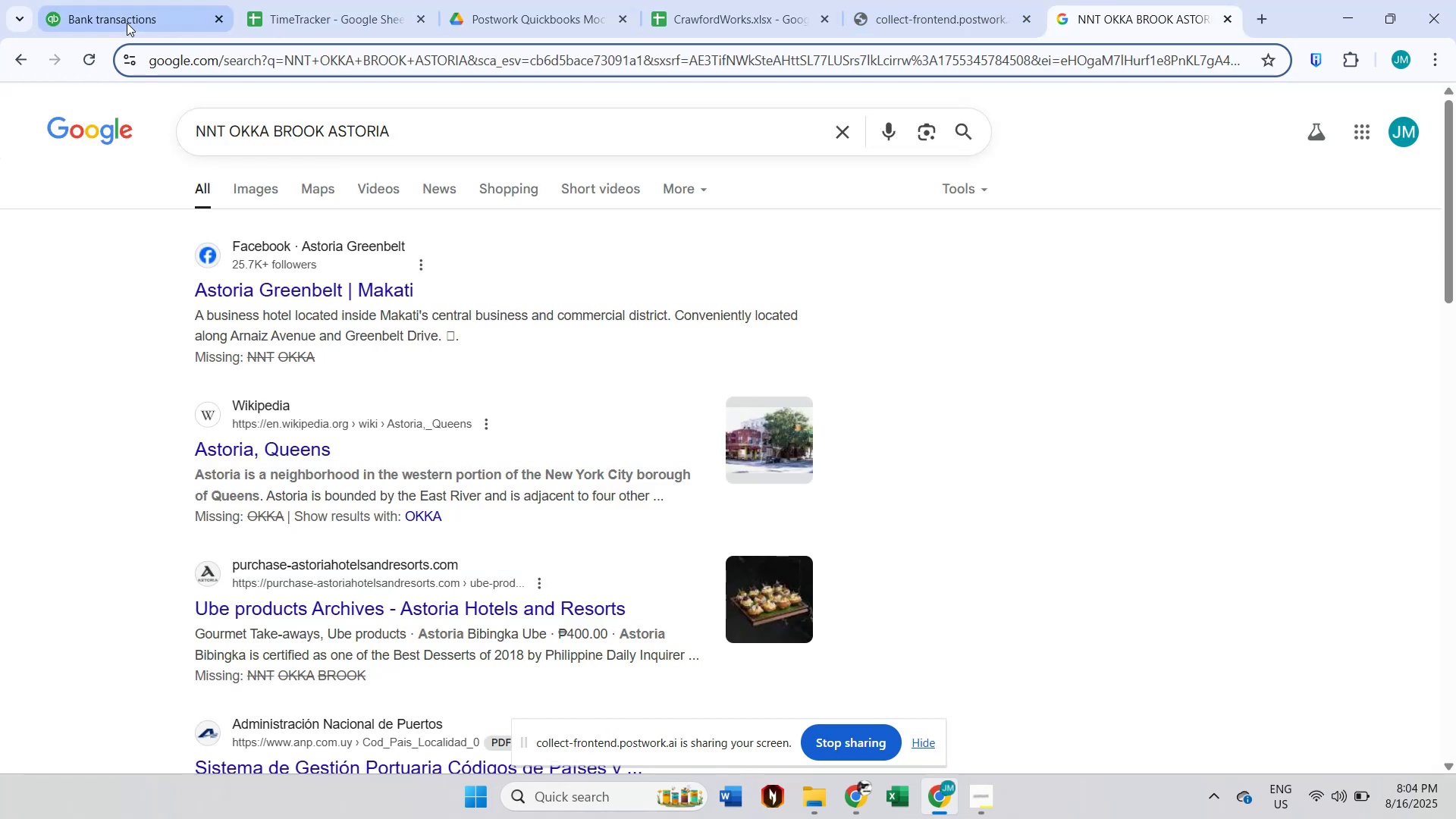 
left_click([103, 0])
 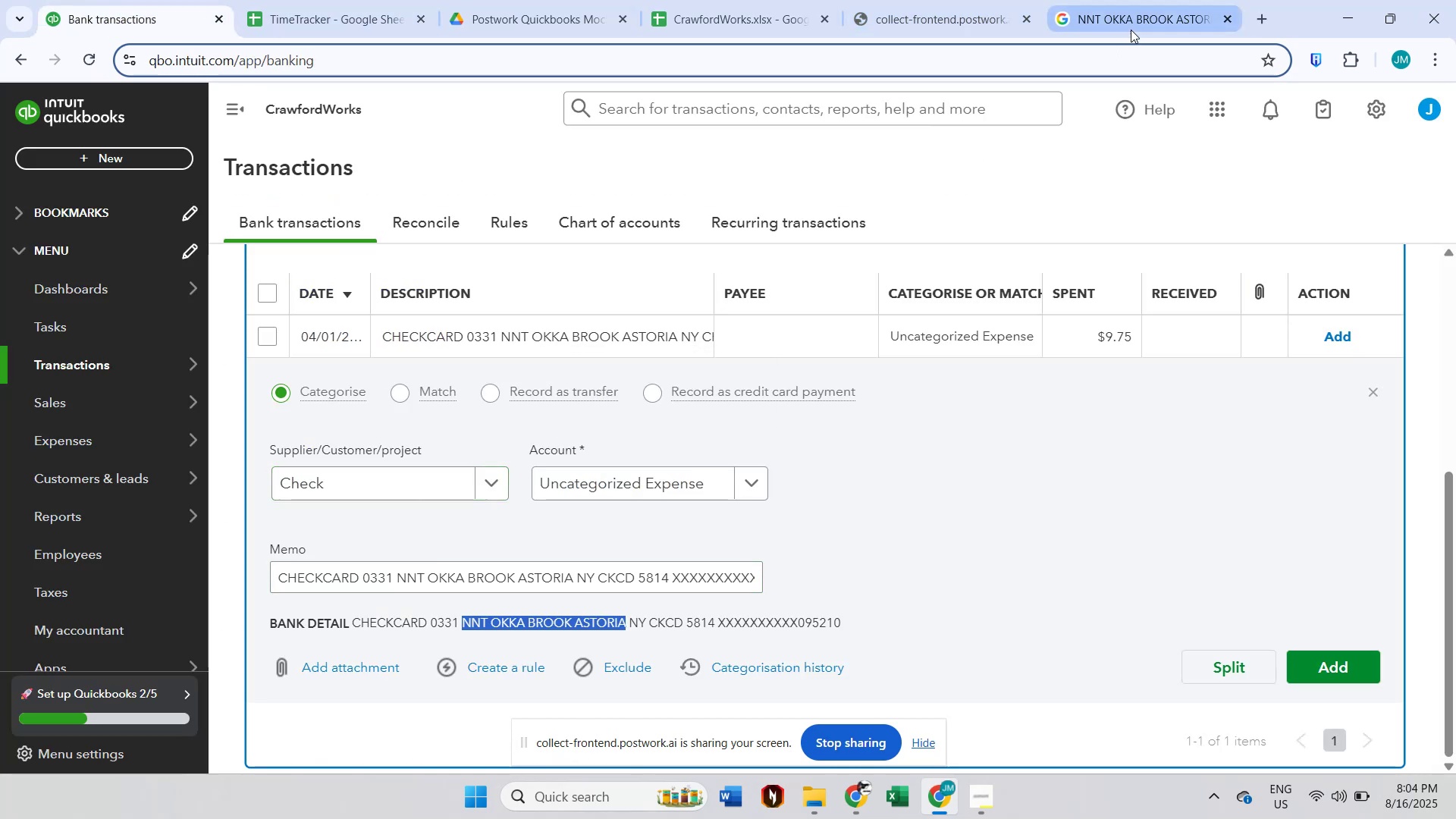 
left_click([1134, 8])
 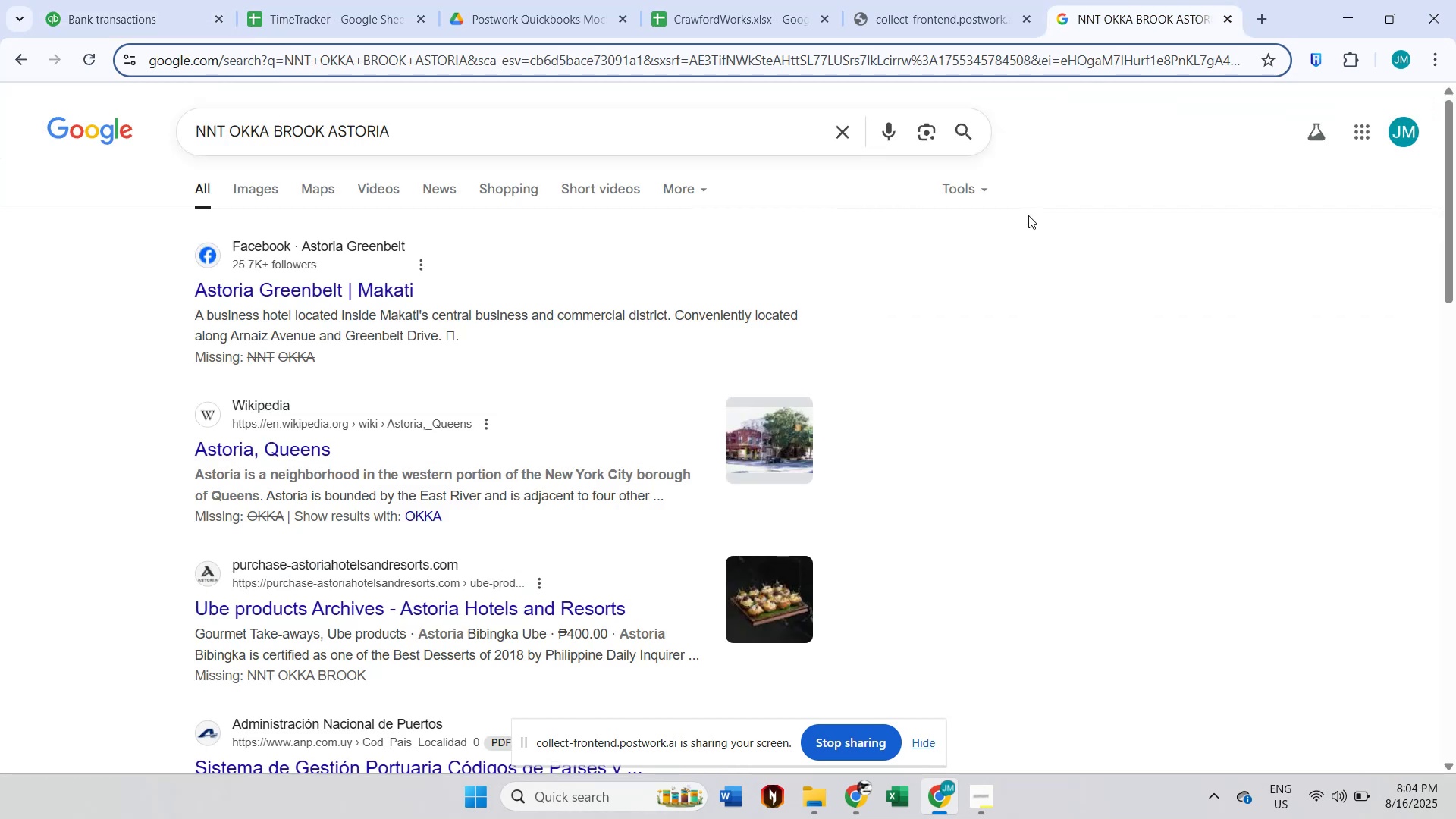 
scroll: coordinate [1028, 215], scroll_direction: down, amount: 3.0
 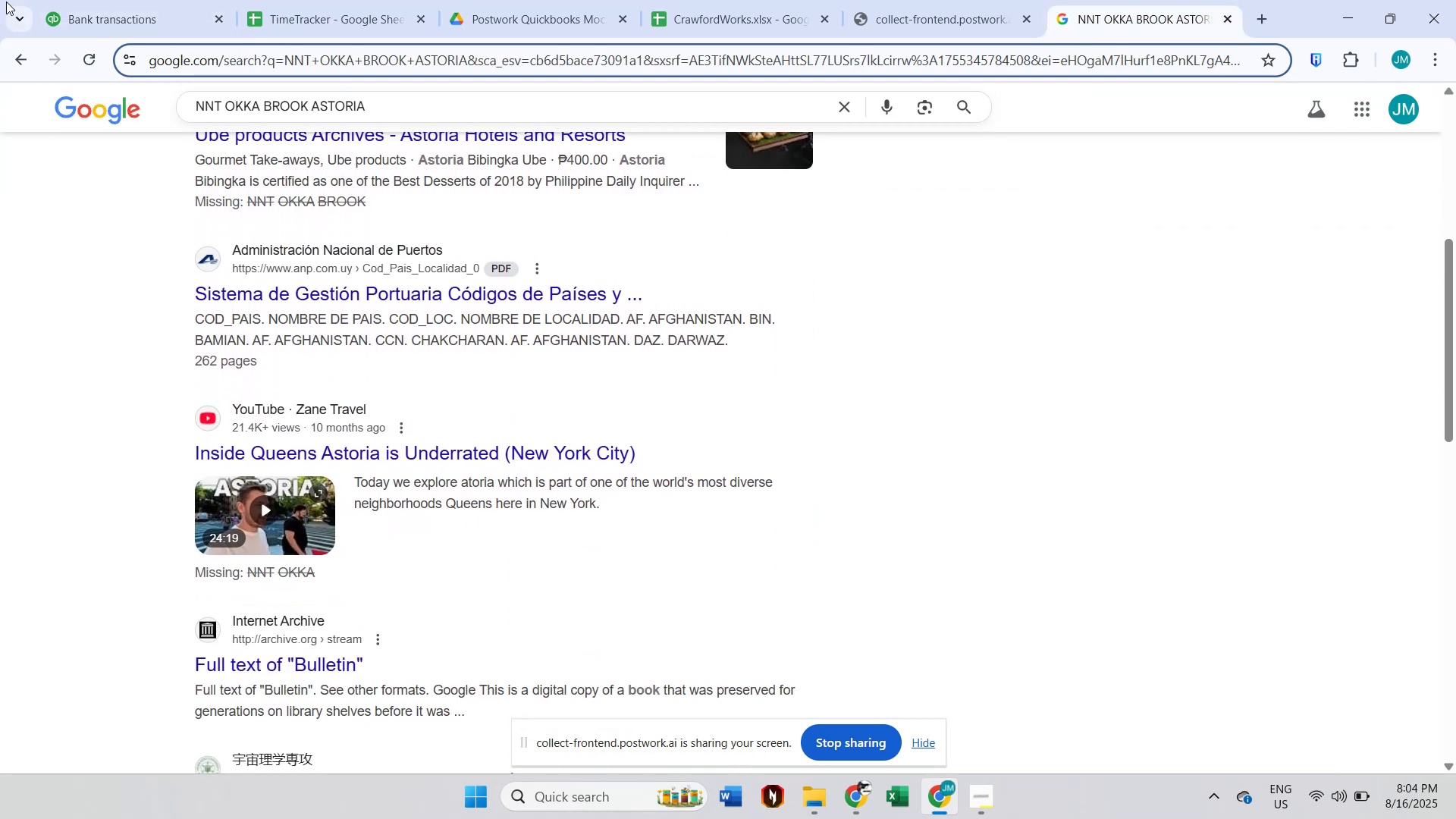 
left_click([83, 0])
 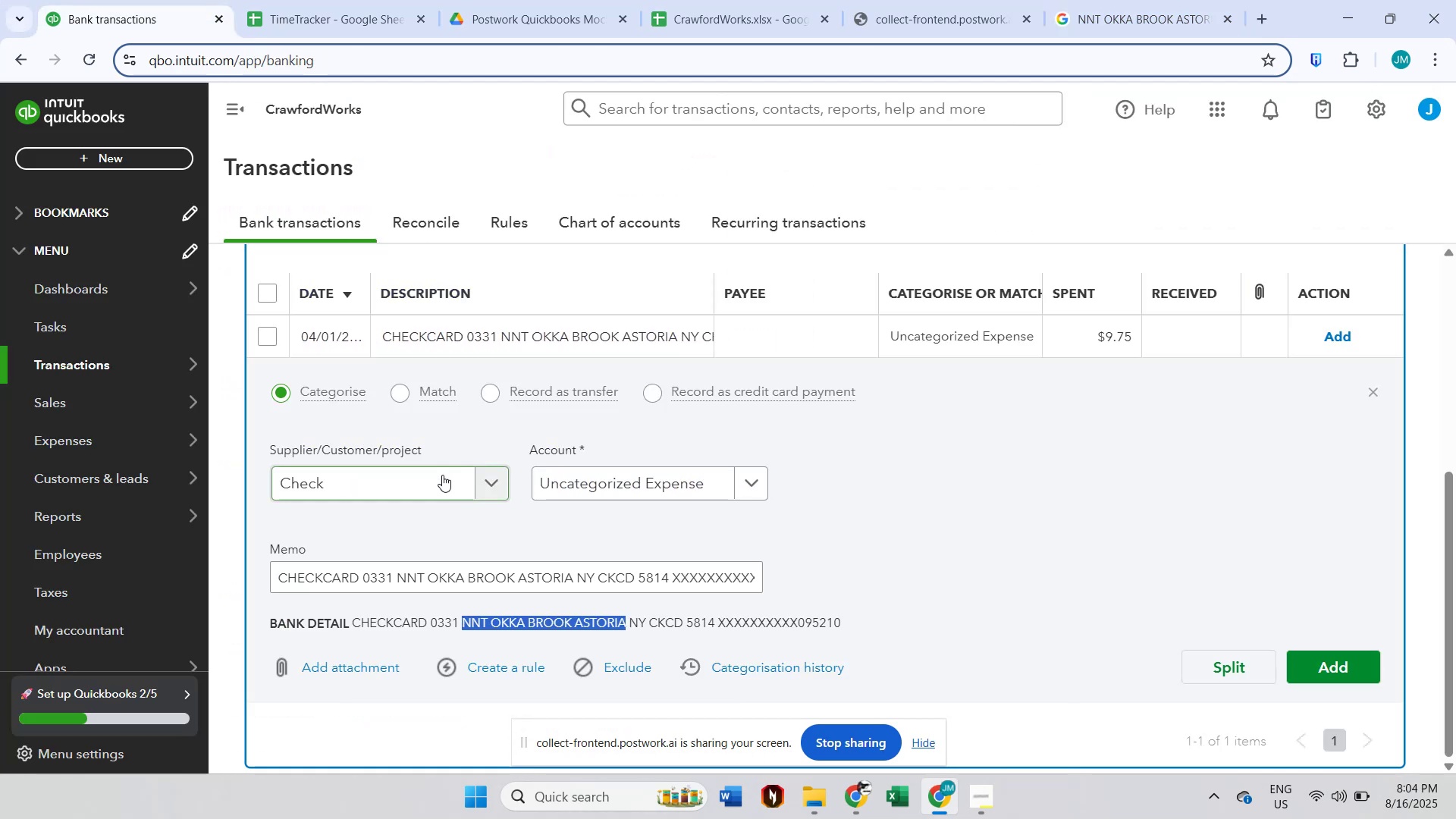 
left_click([380, 486])
 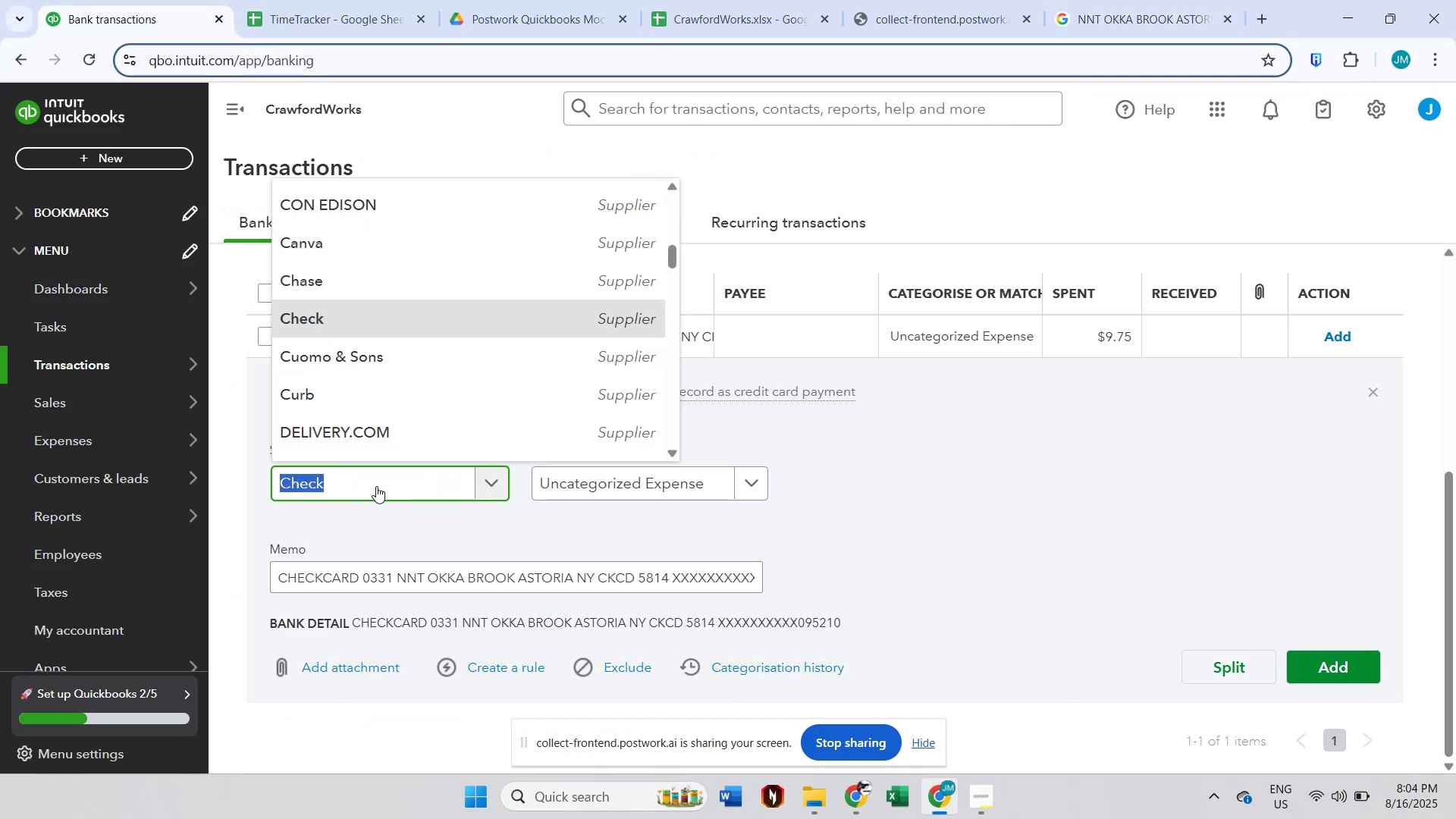 
type(NNT OKKA)
 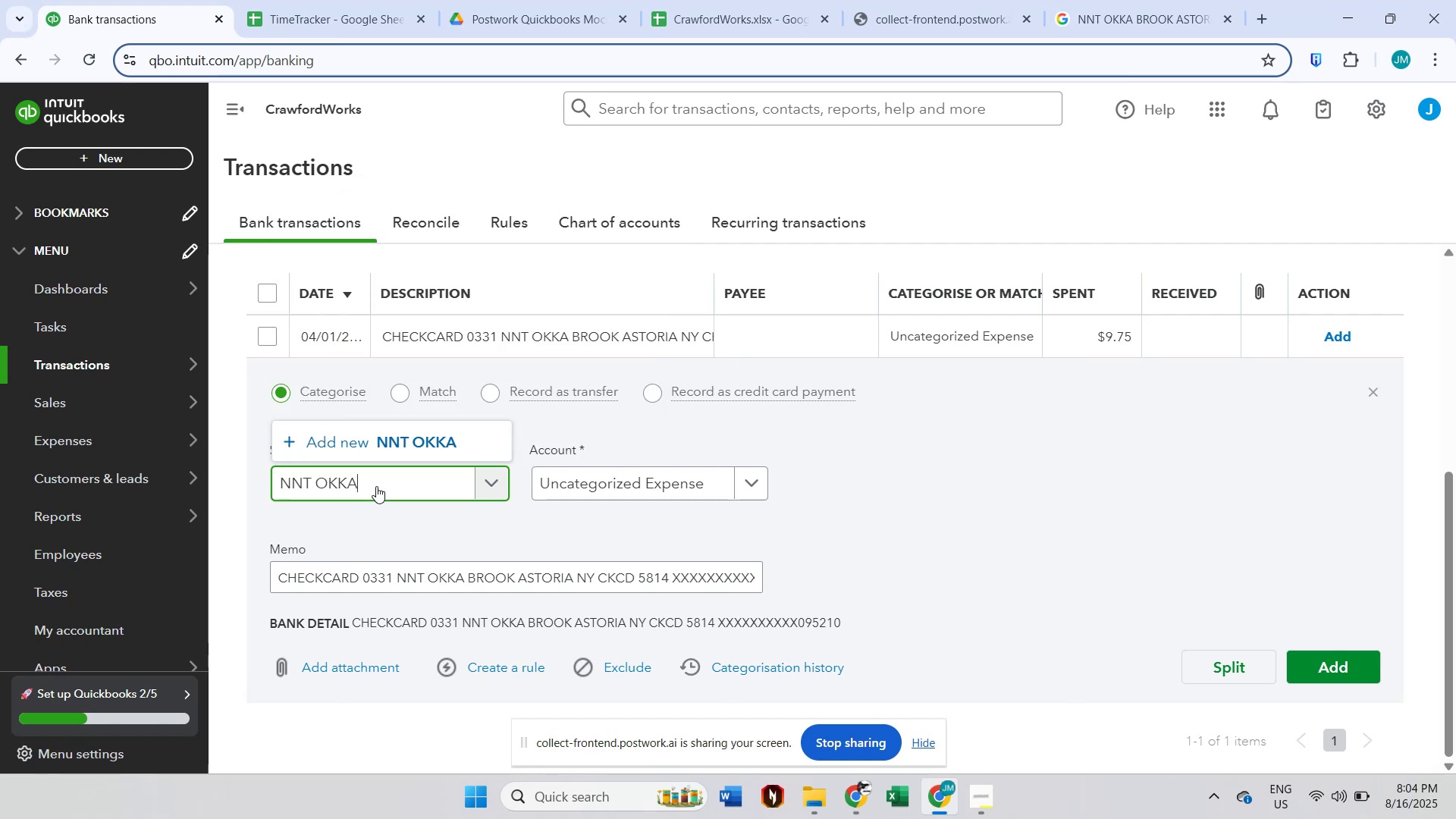 
left_click([423, 438])
 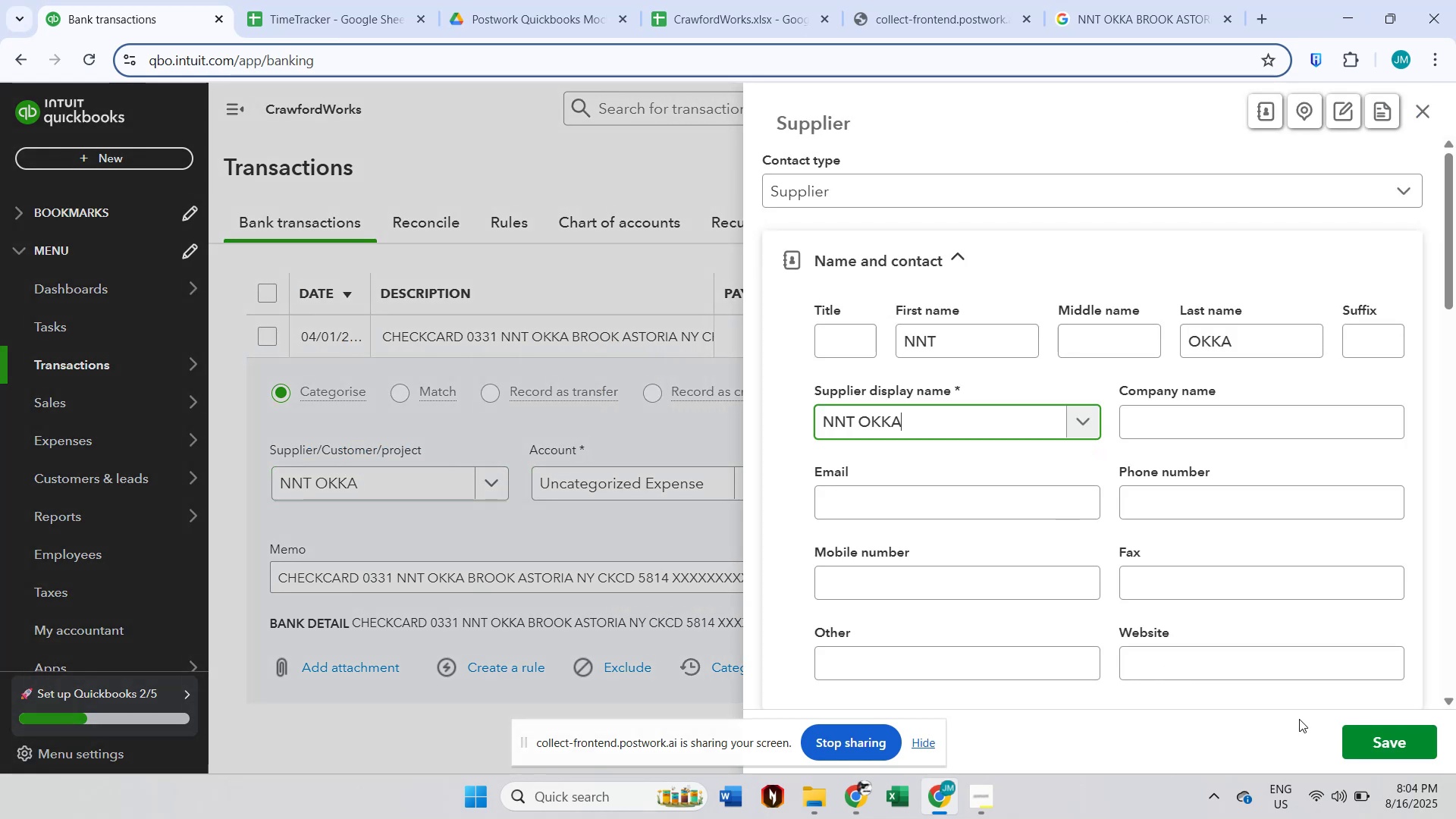 
left_click([1385, 739])
 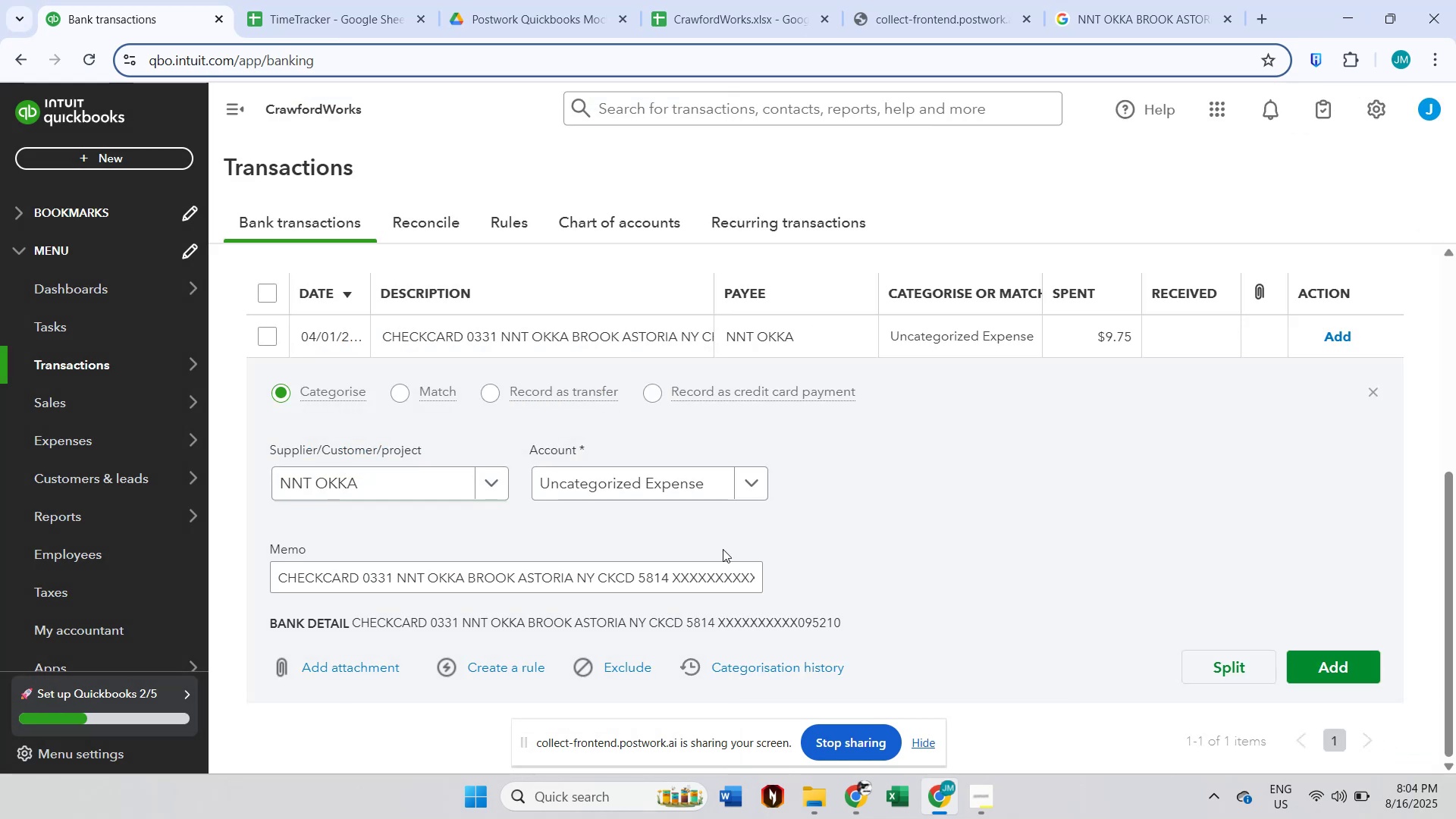 
left_click([630, 491])
 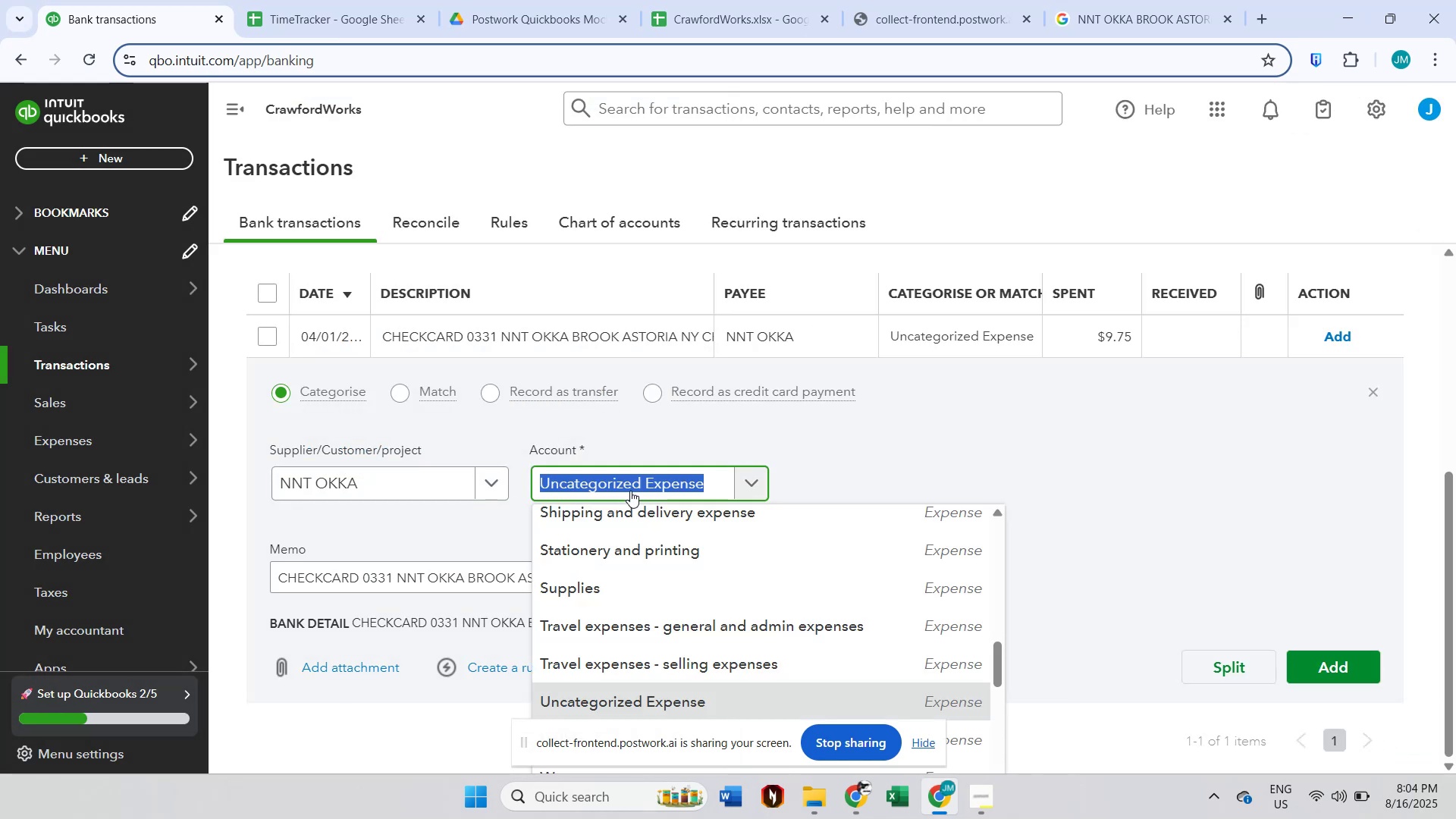 
type(meals)
 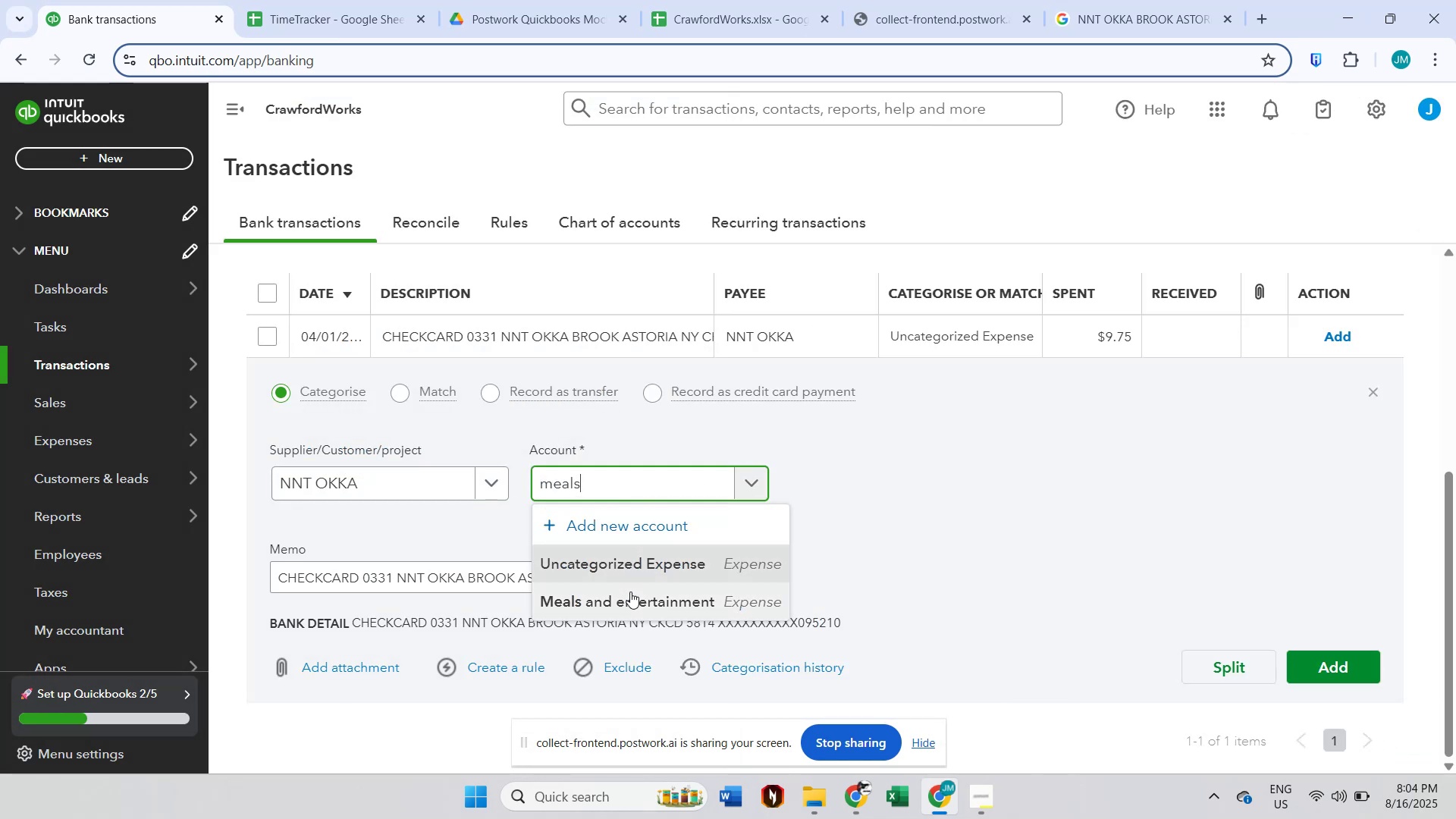 
left_click([630, 596])
 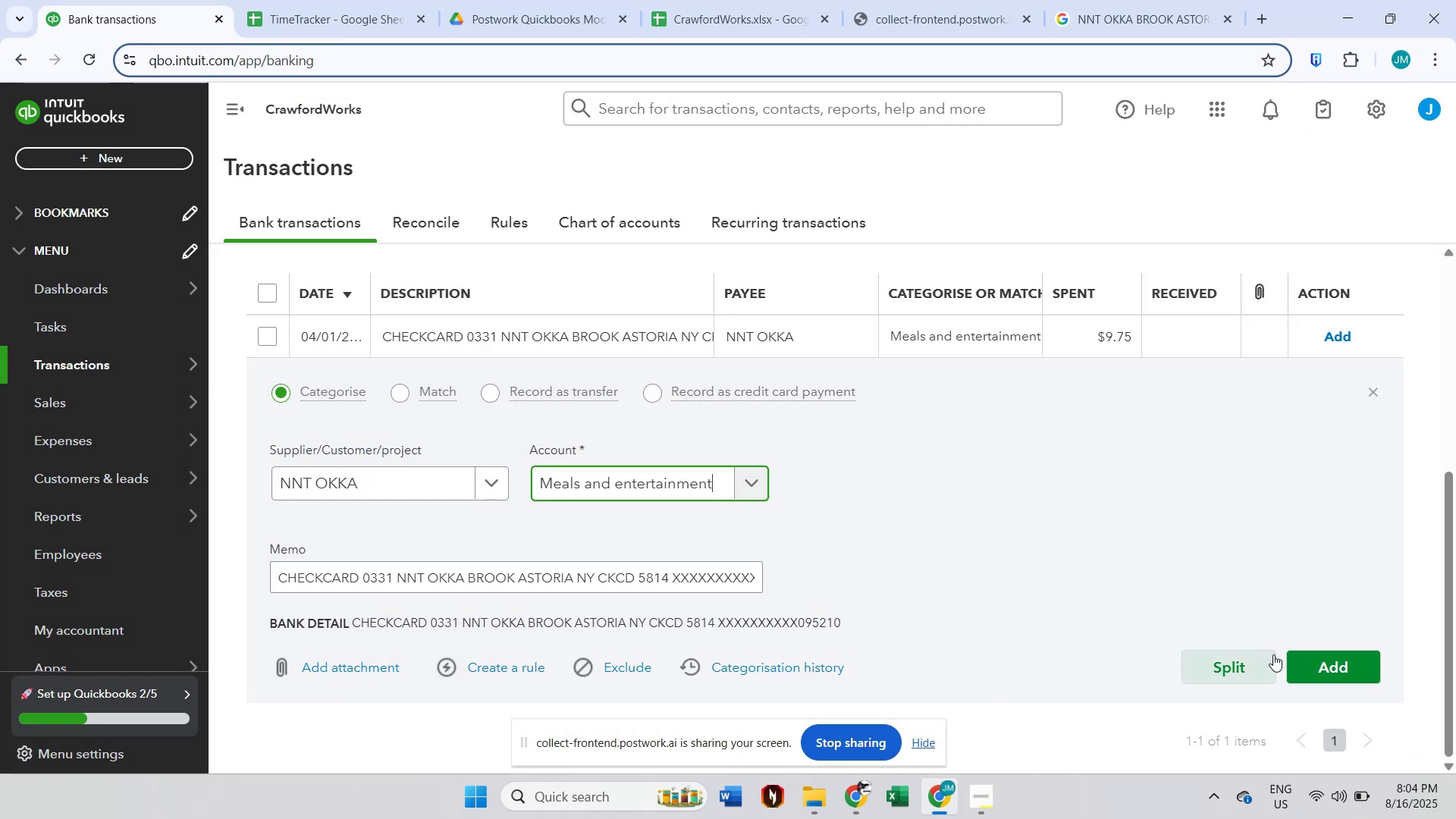 
left_click([1335, 673])
 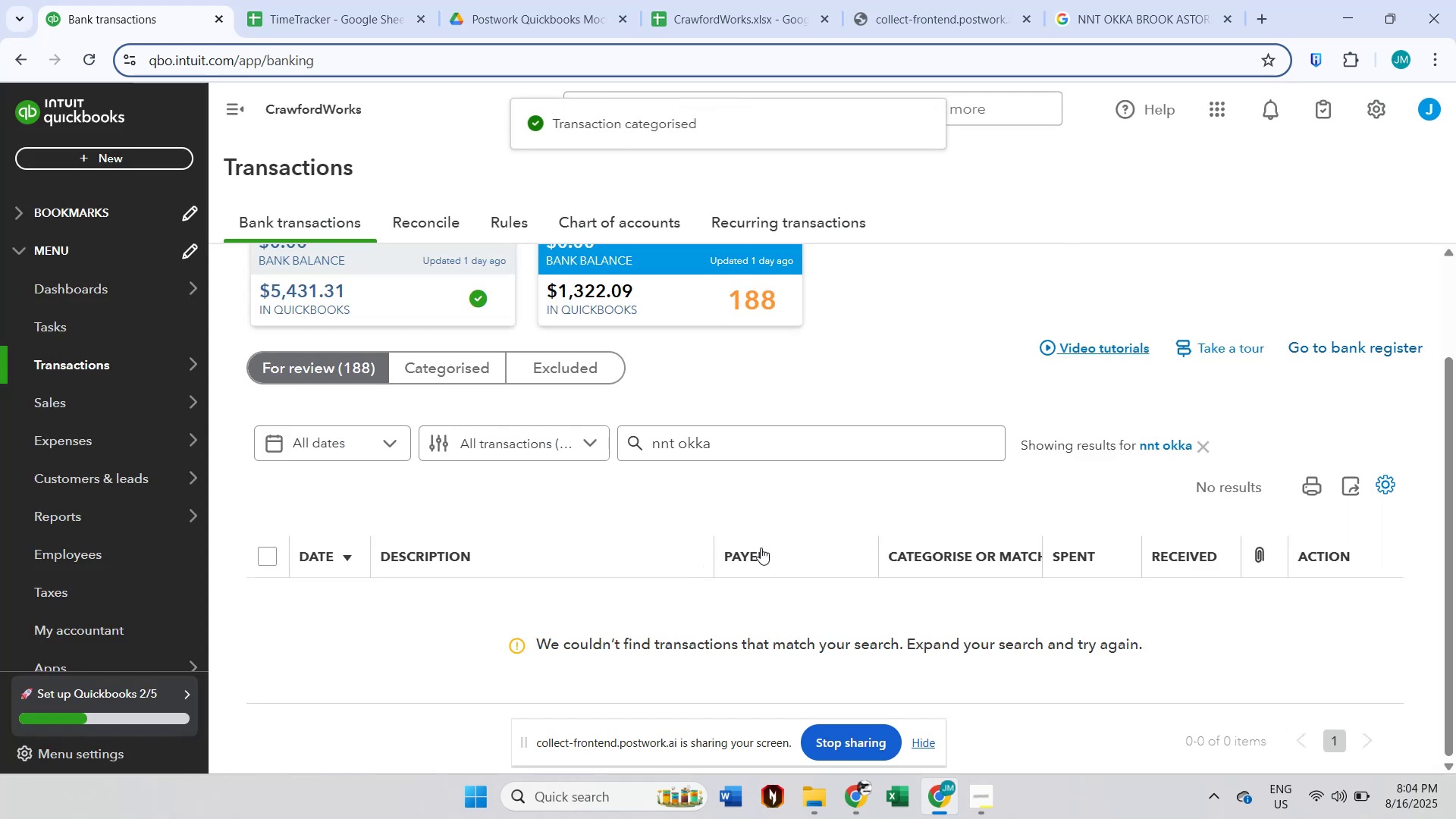 
scroll: coordinate [1144, 487], scroll_direction: up, amount: 1.0
 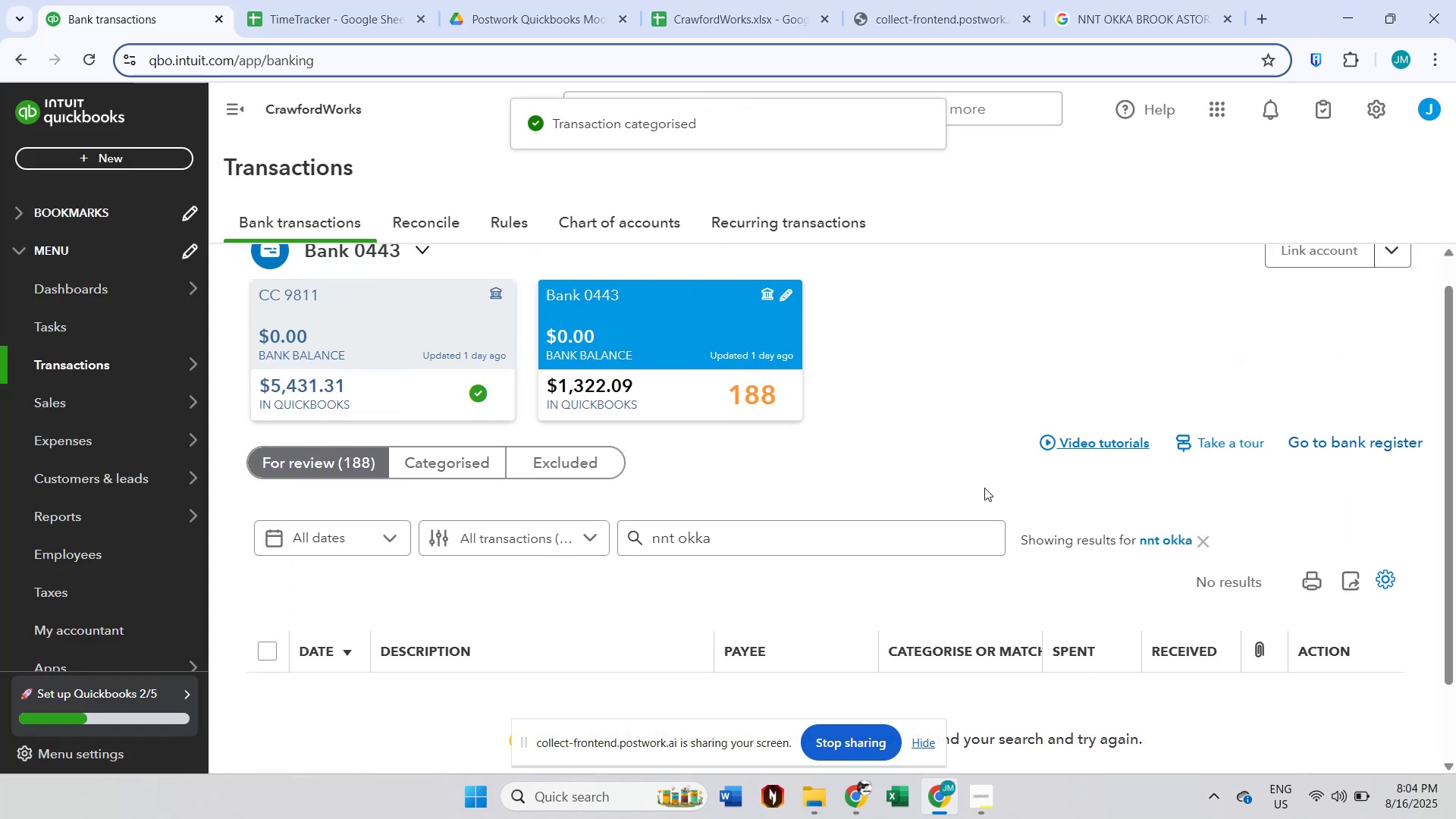 
scroll: coordinate [836, 512], scroll_direction: down, amount: 1.0
 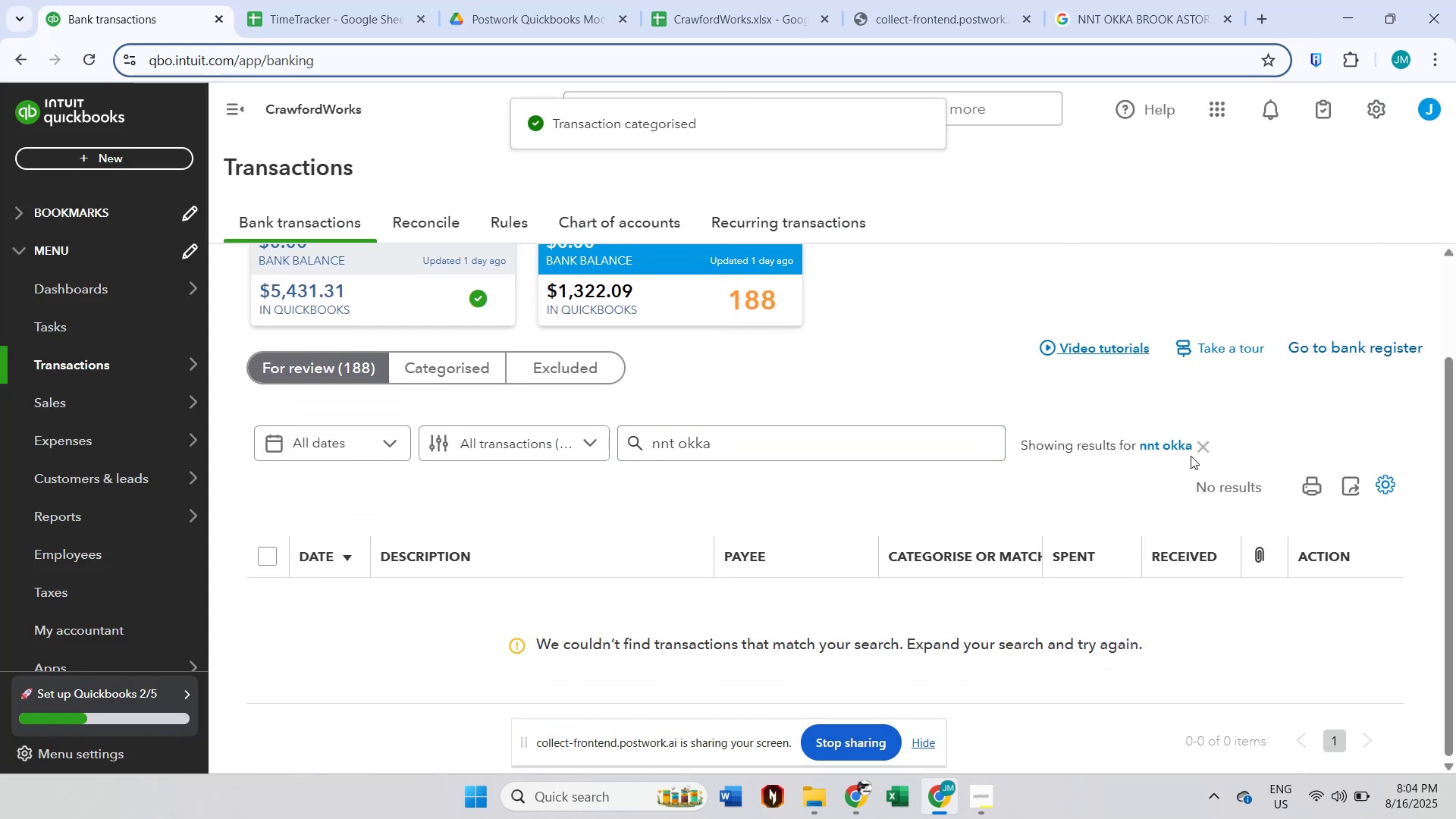 
left_click([1200, 447])
 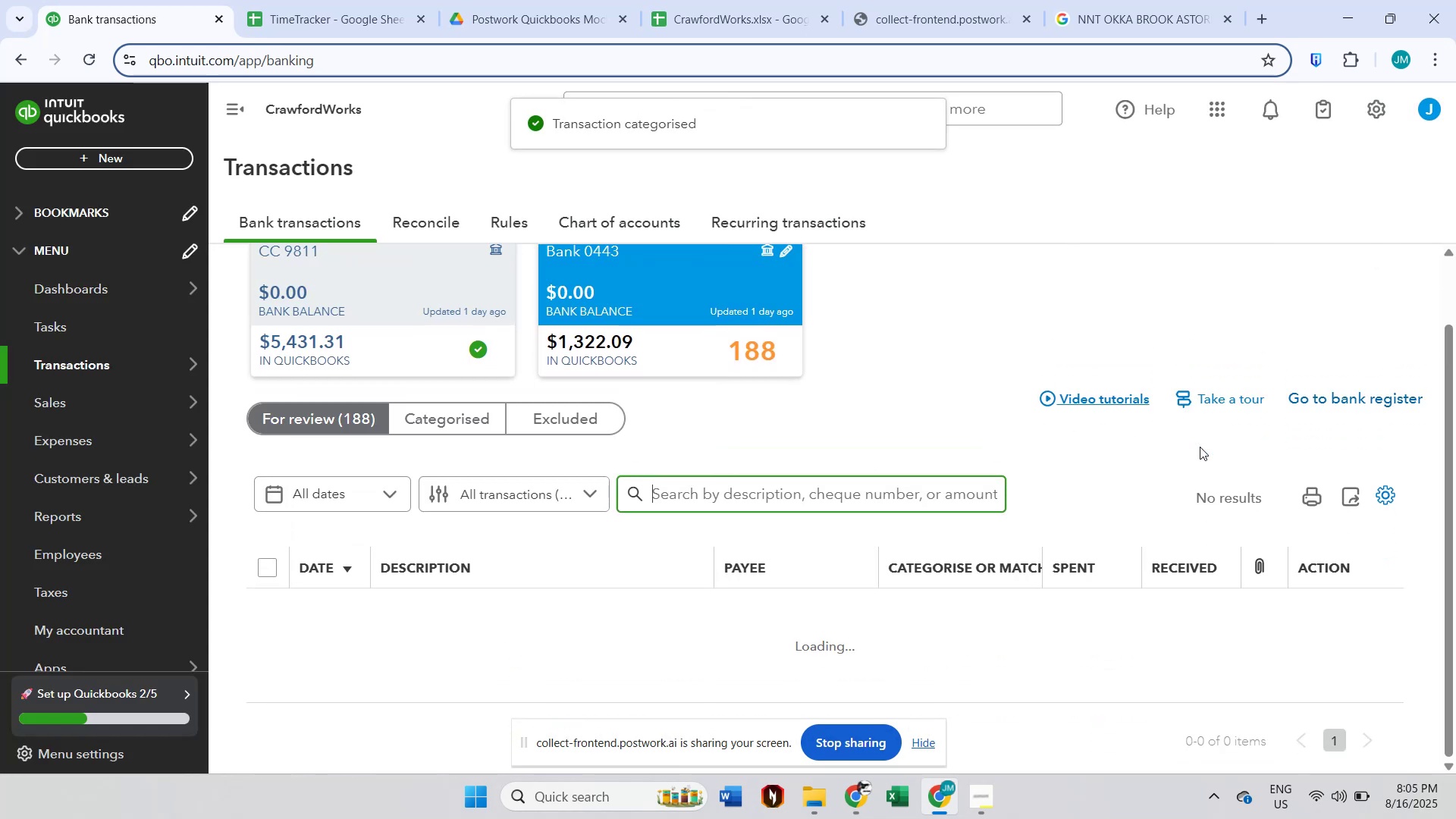 
scroll: coordinate [728, 441], scroll_direction: down, amount: 2.0
 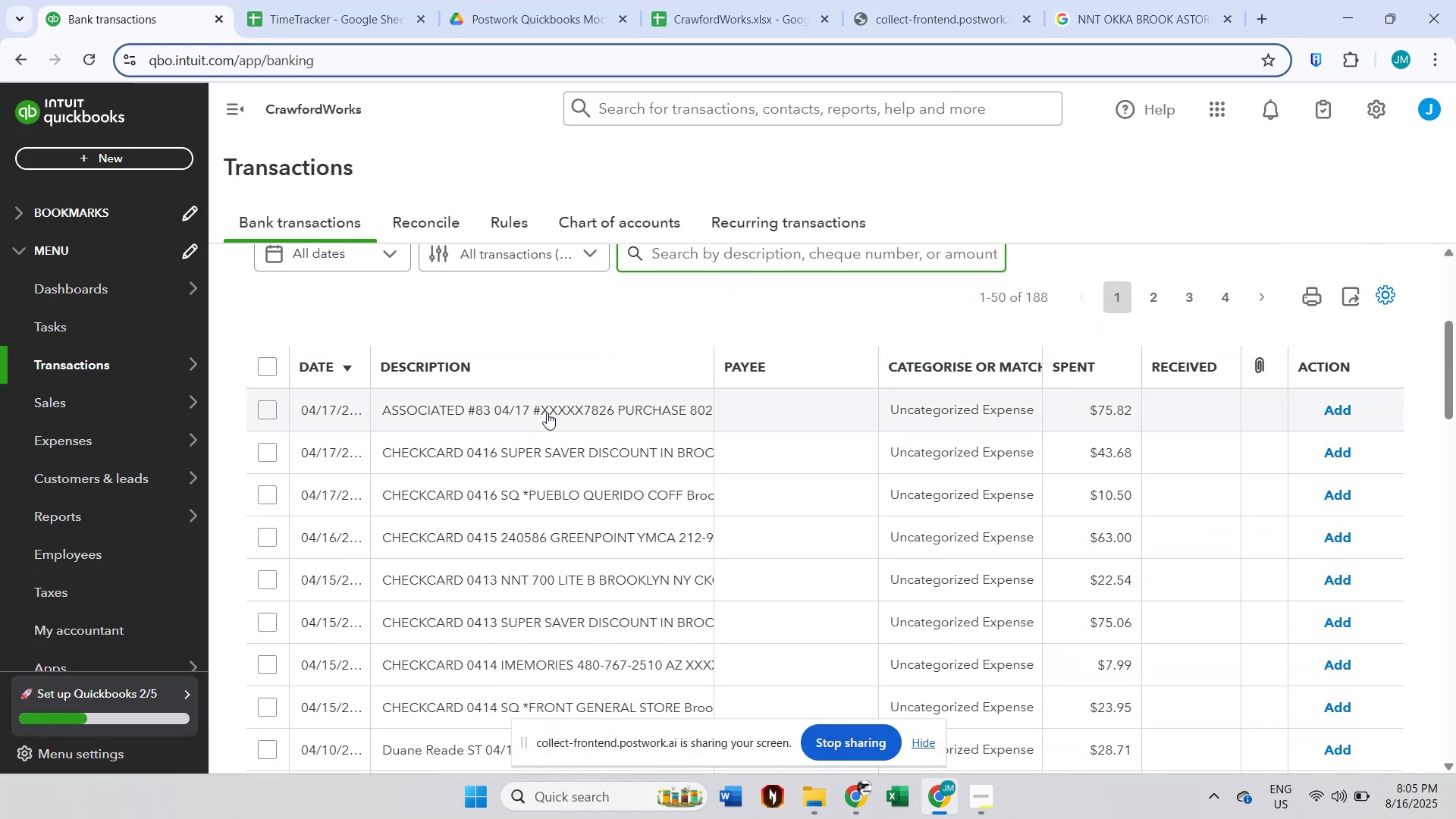 
left_click([547, 413])
 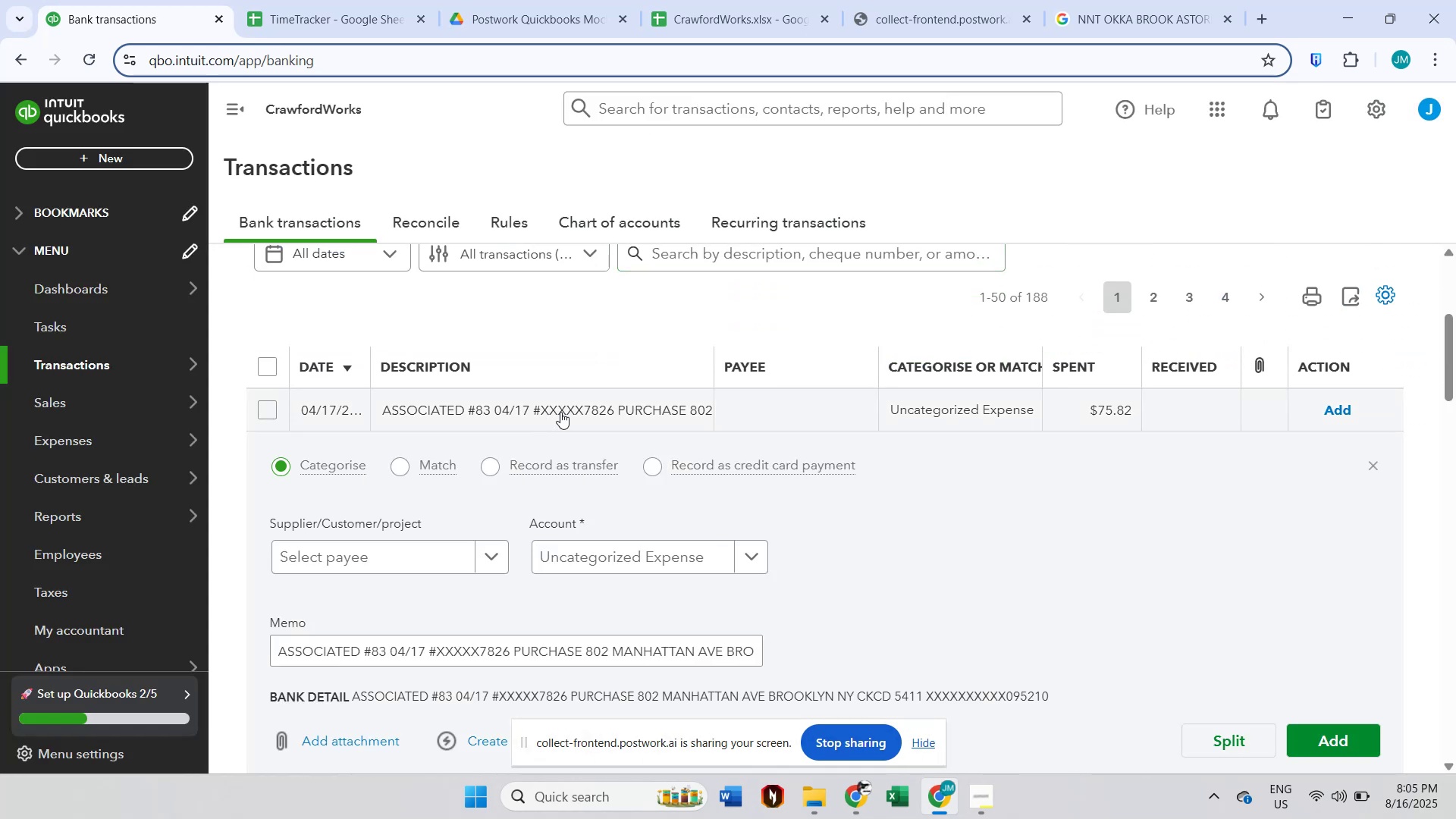 
scroll: coordinate [611, 412], scroll_direction: down, amount: 1.0
 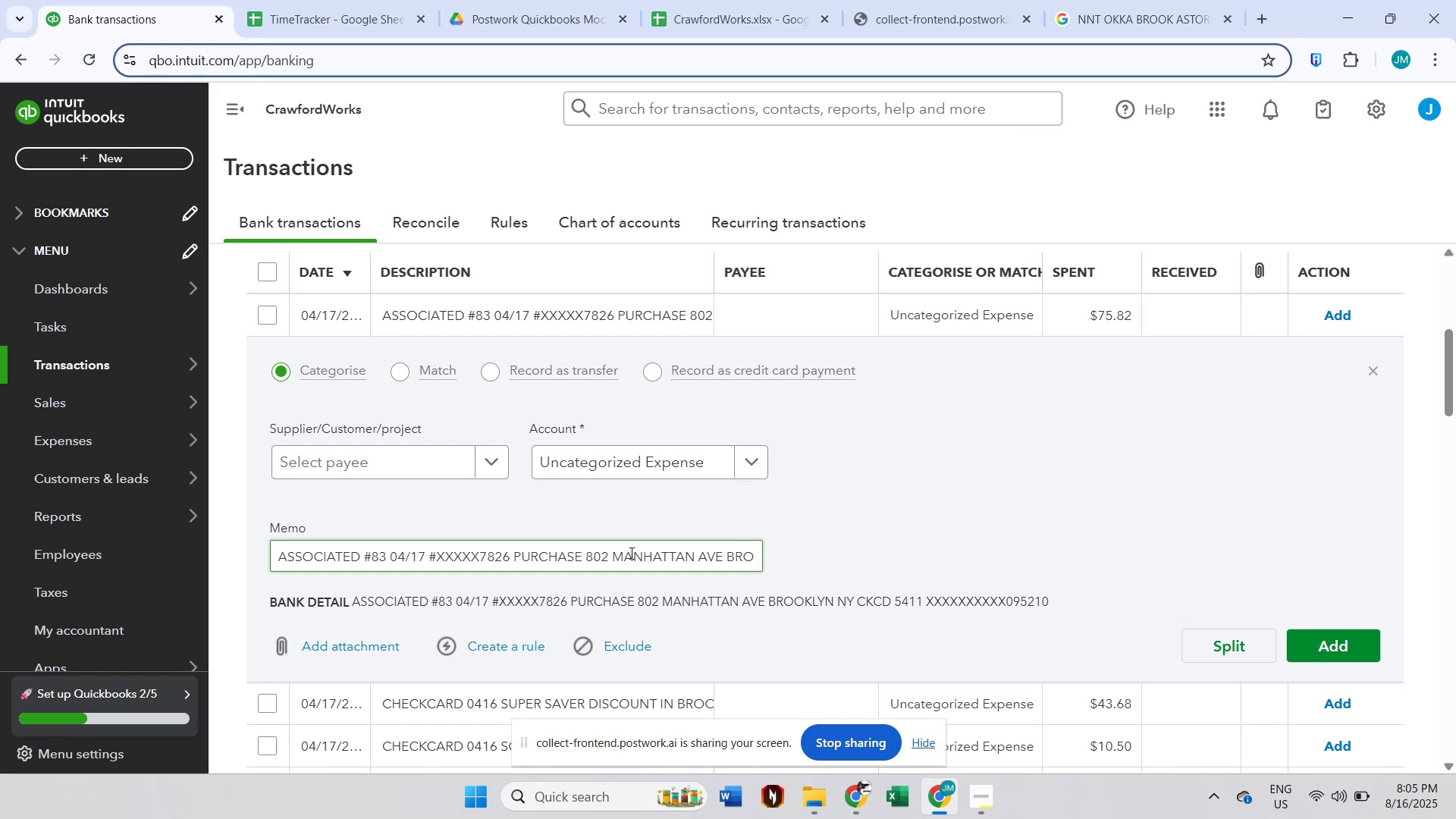 
double_click([642, 552])
 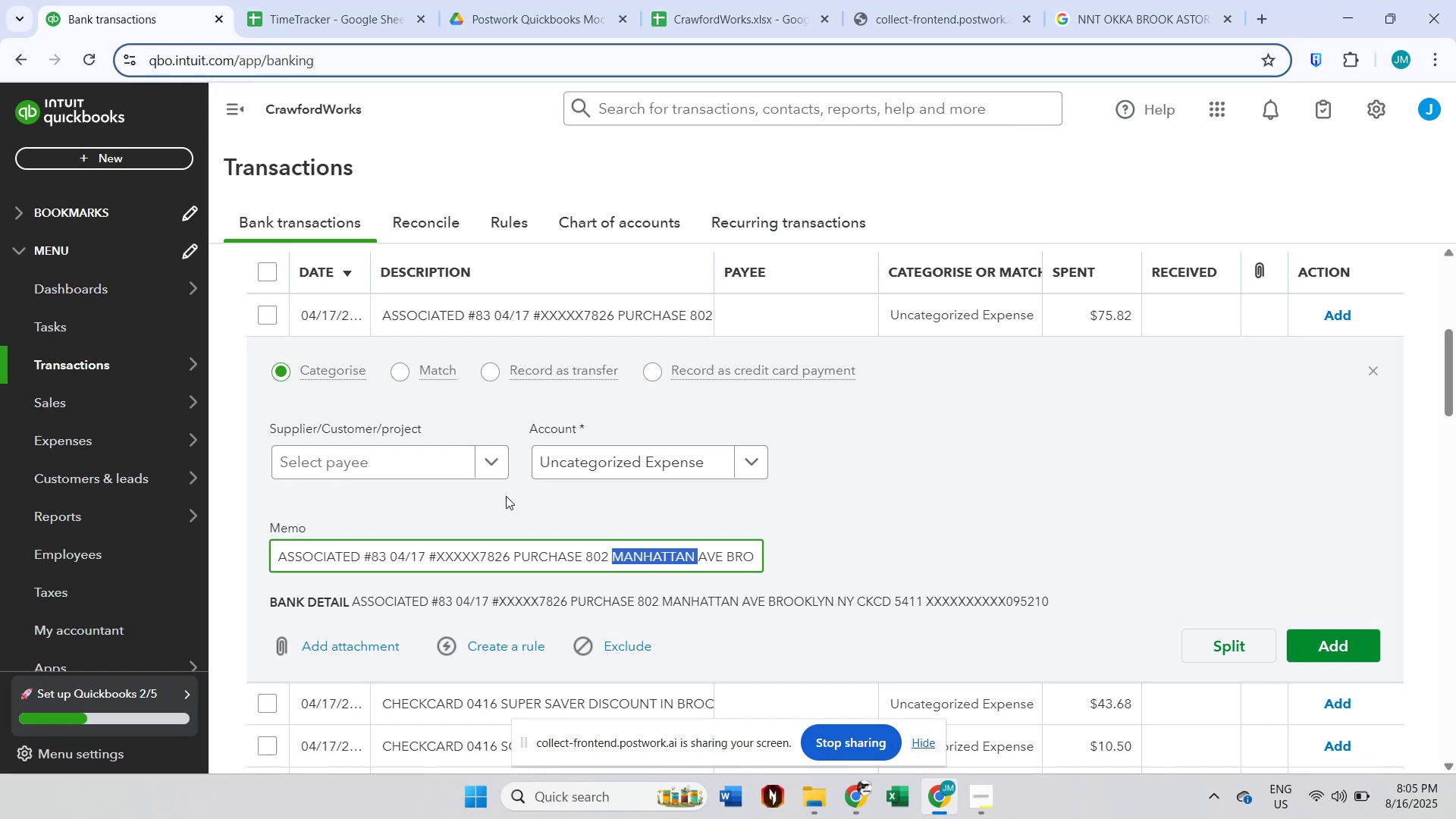 
left_click([421, 475])
 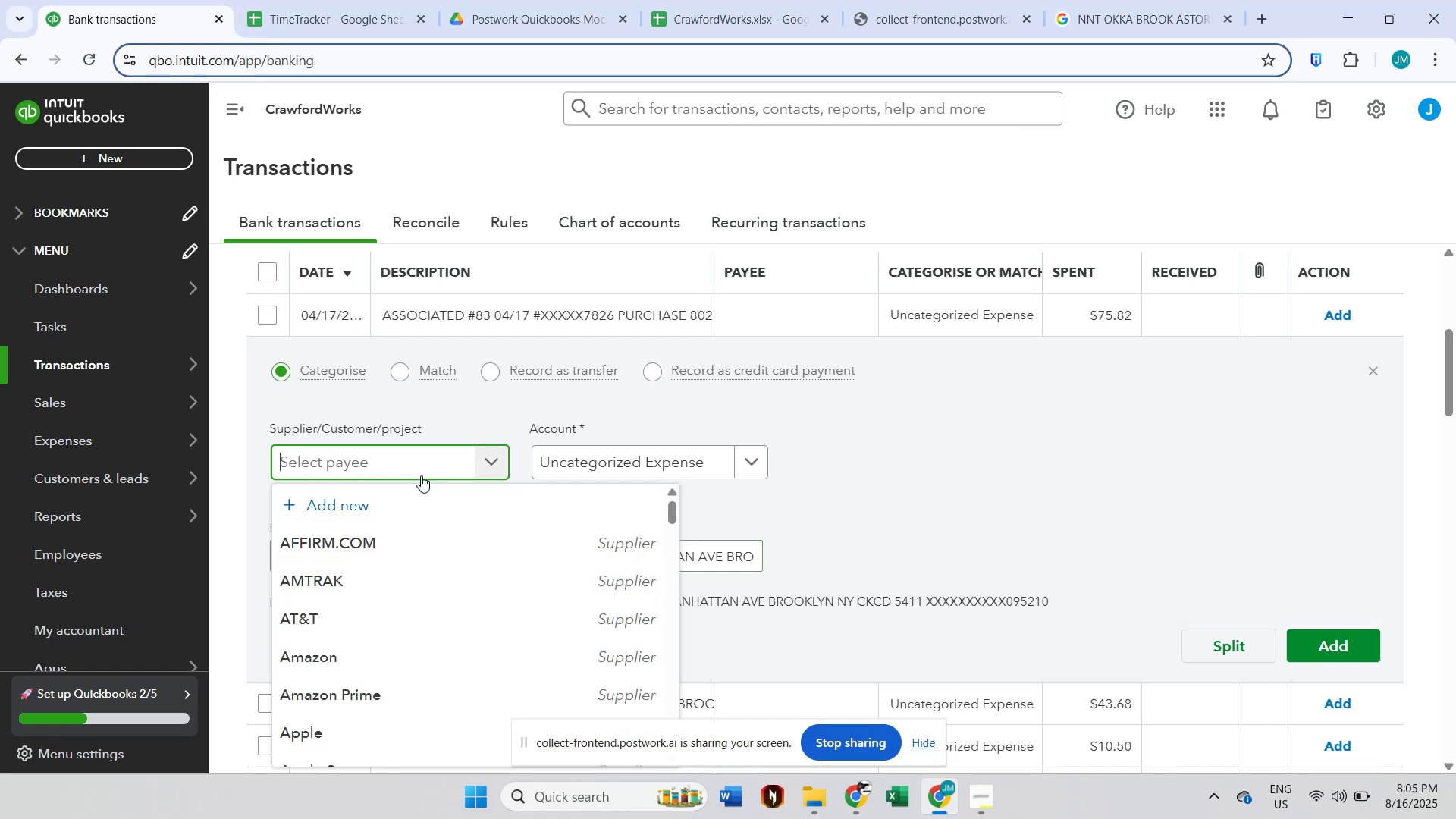 
type(man)
 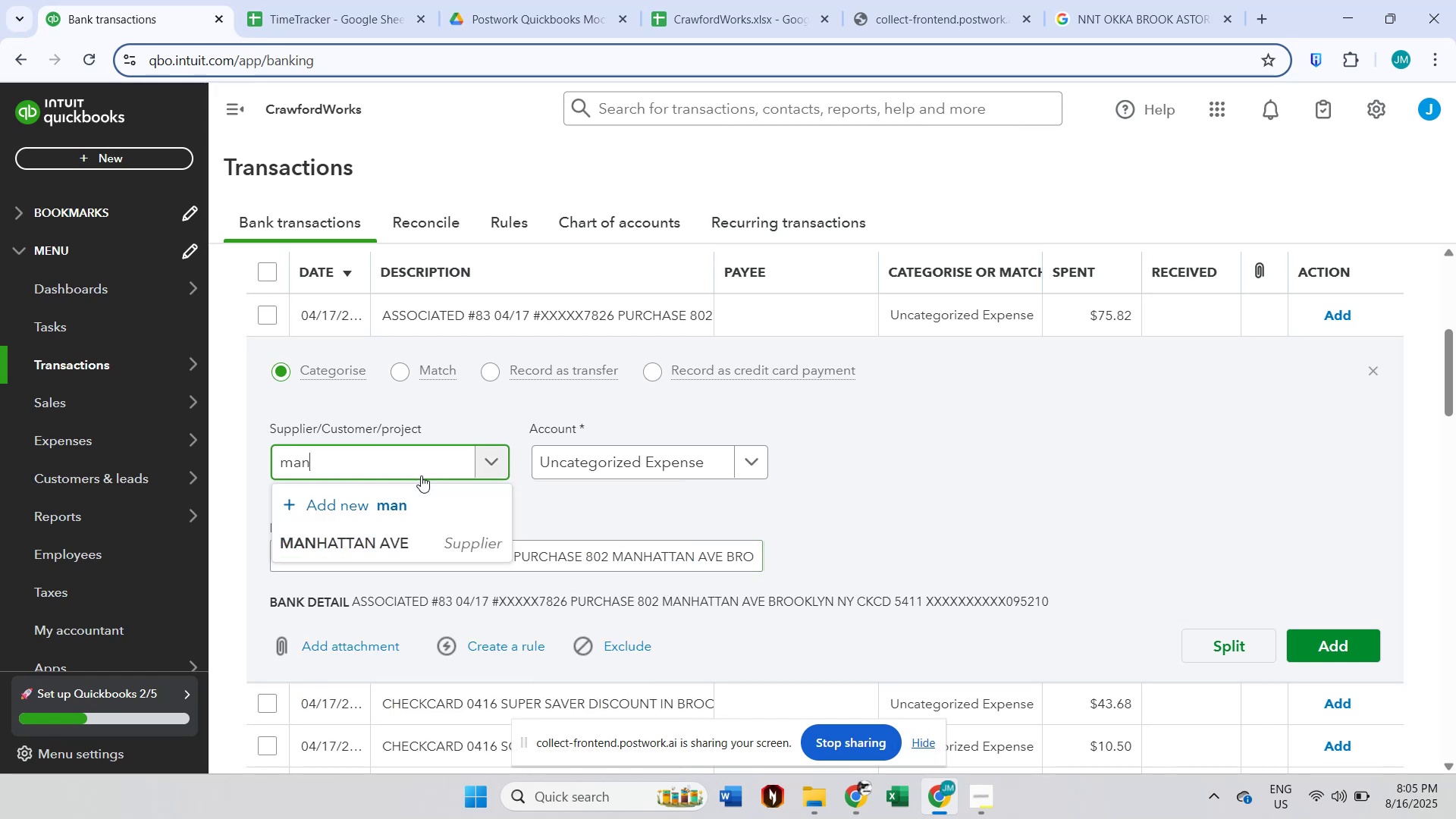 
left_click([415, 530])
 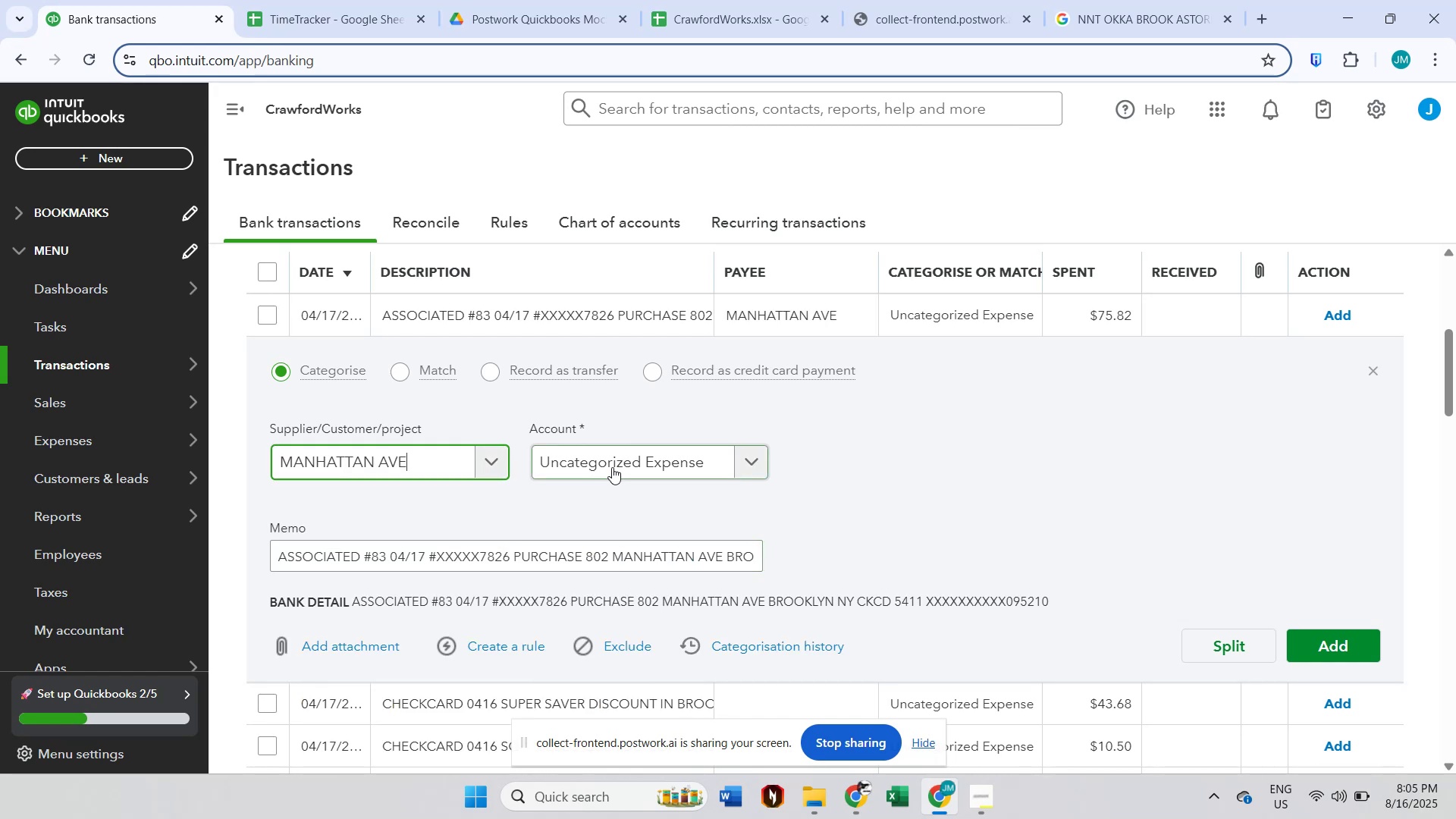 
left_click([614, 463])
 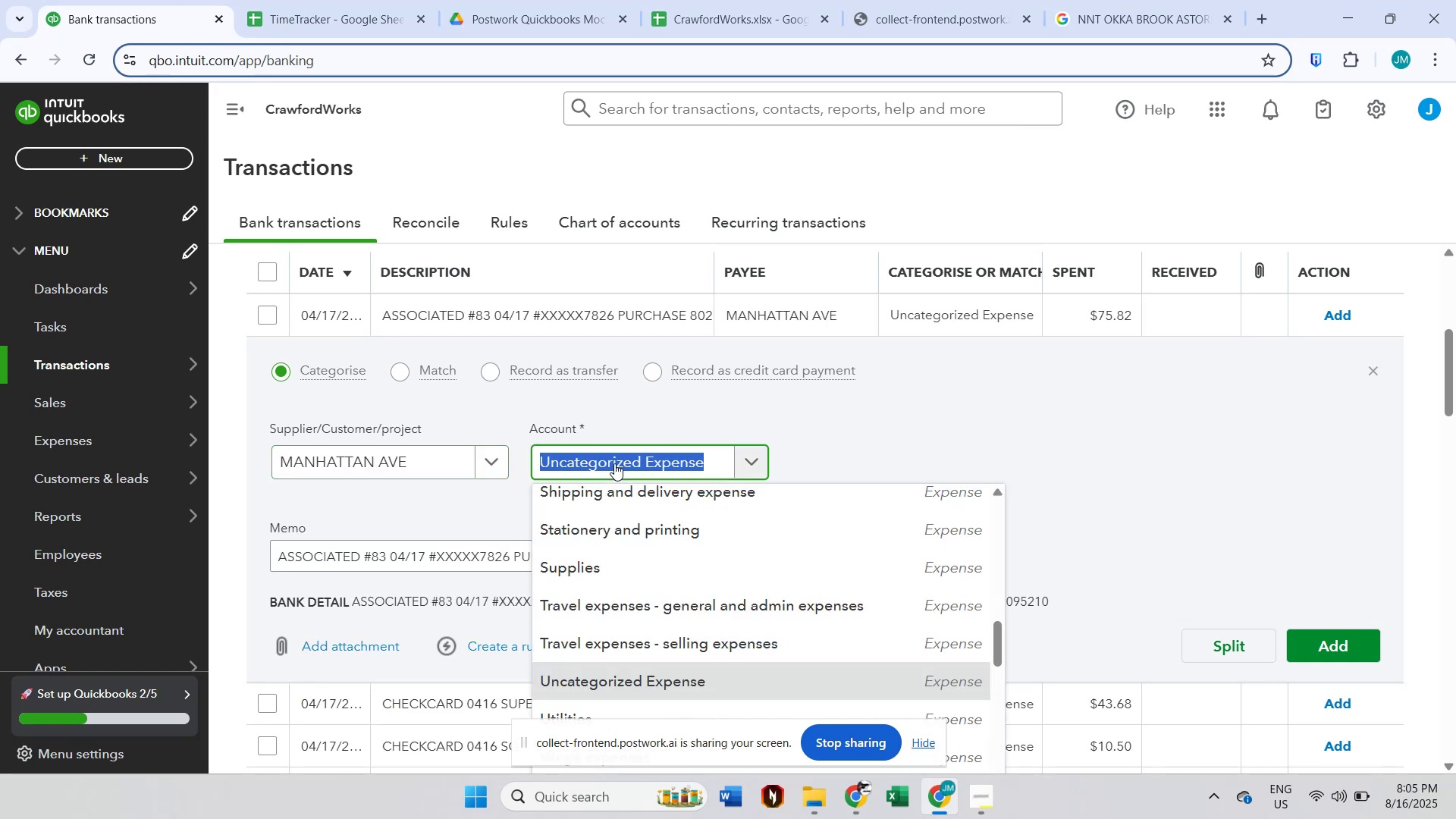 
type(other)
 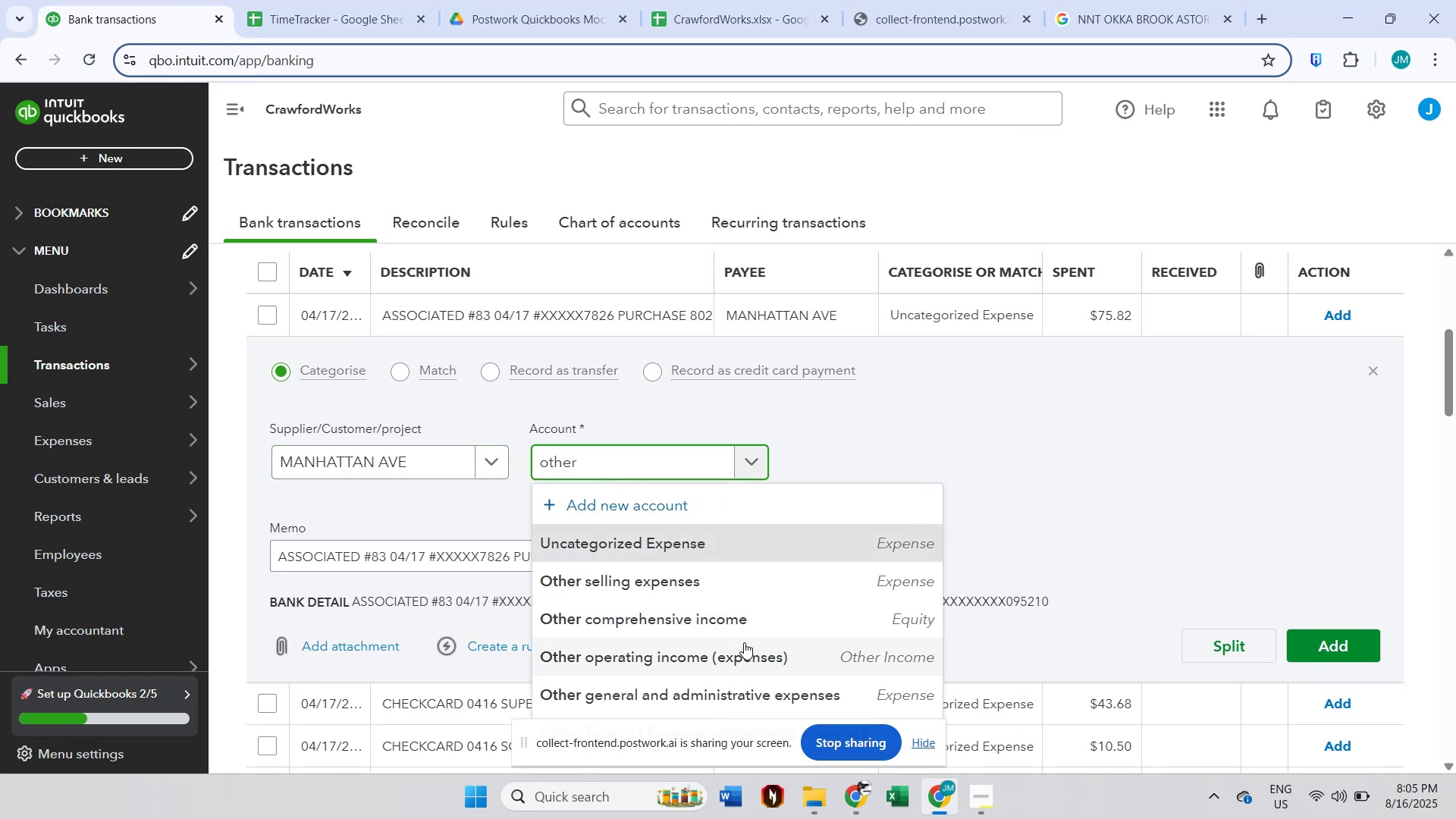 
left_click([719, 695])
 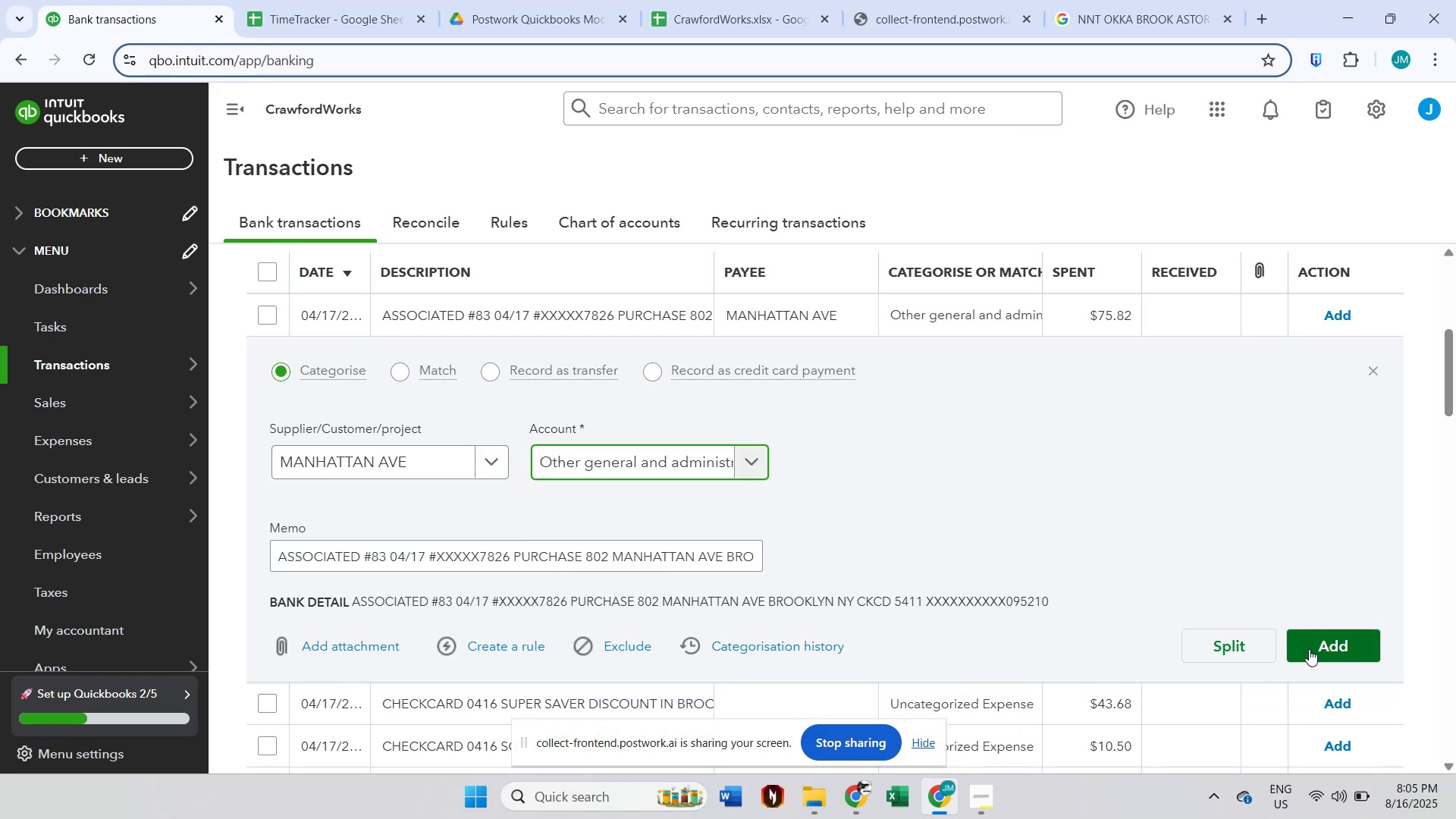 
left_click([1315, 648])
 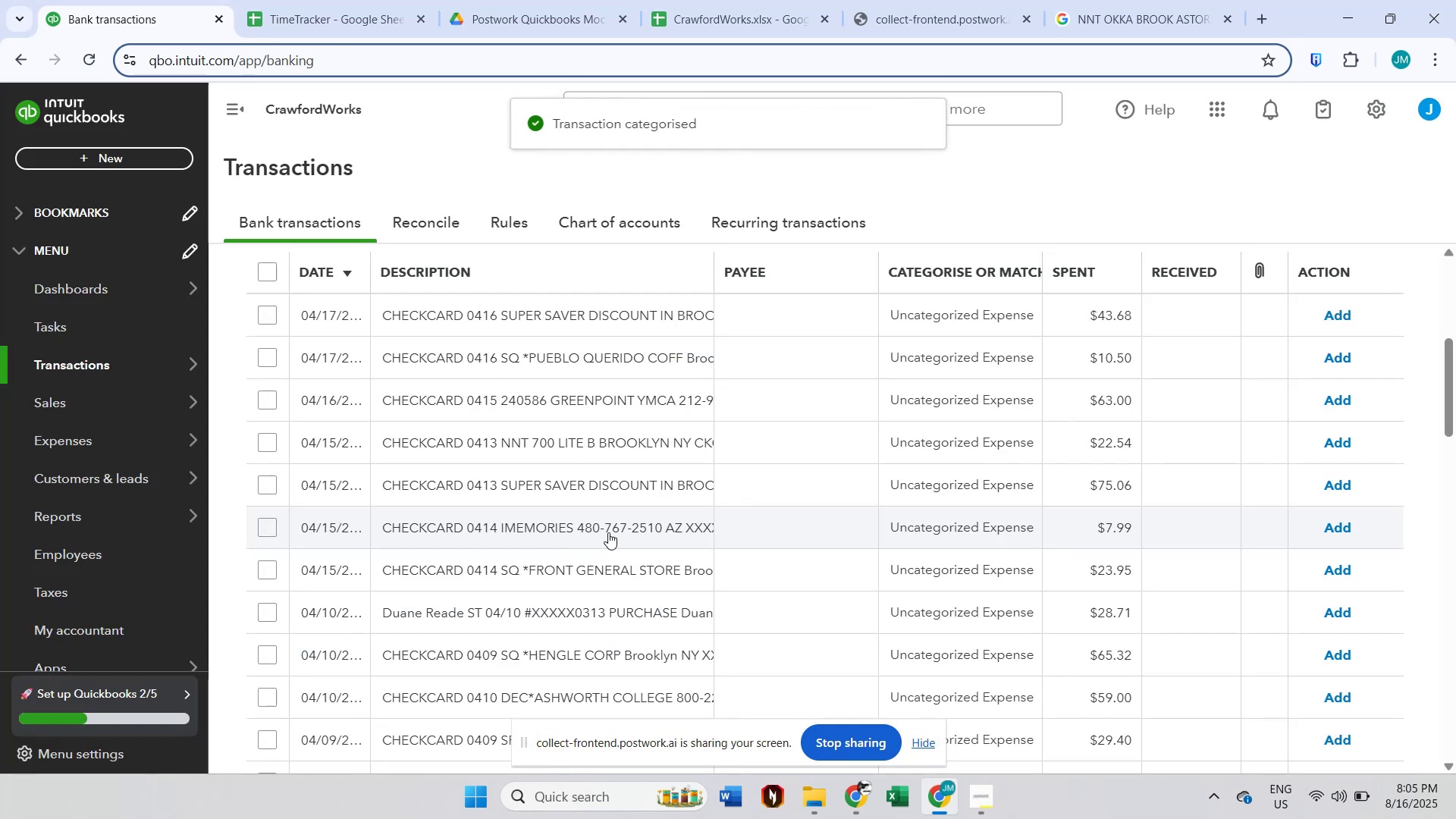 
scroll: coordinate [653, 478], scroll_direction: up, amount: 2.0
 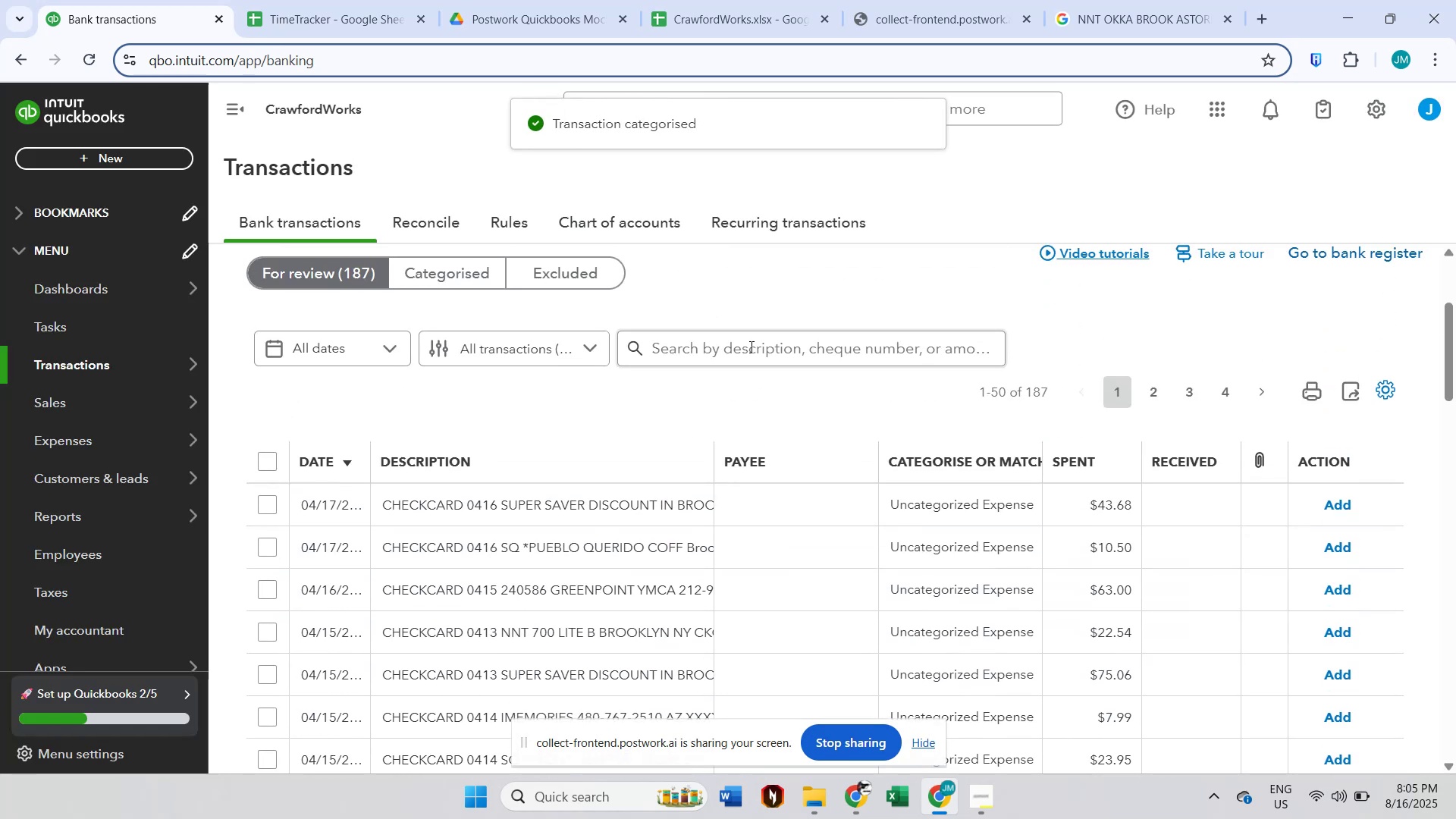 
left_click([751, 344])
 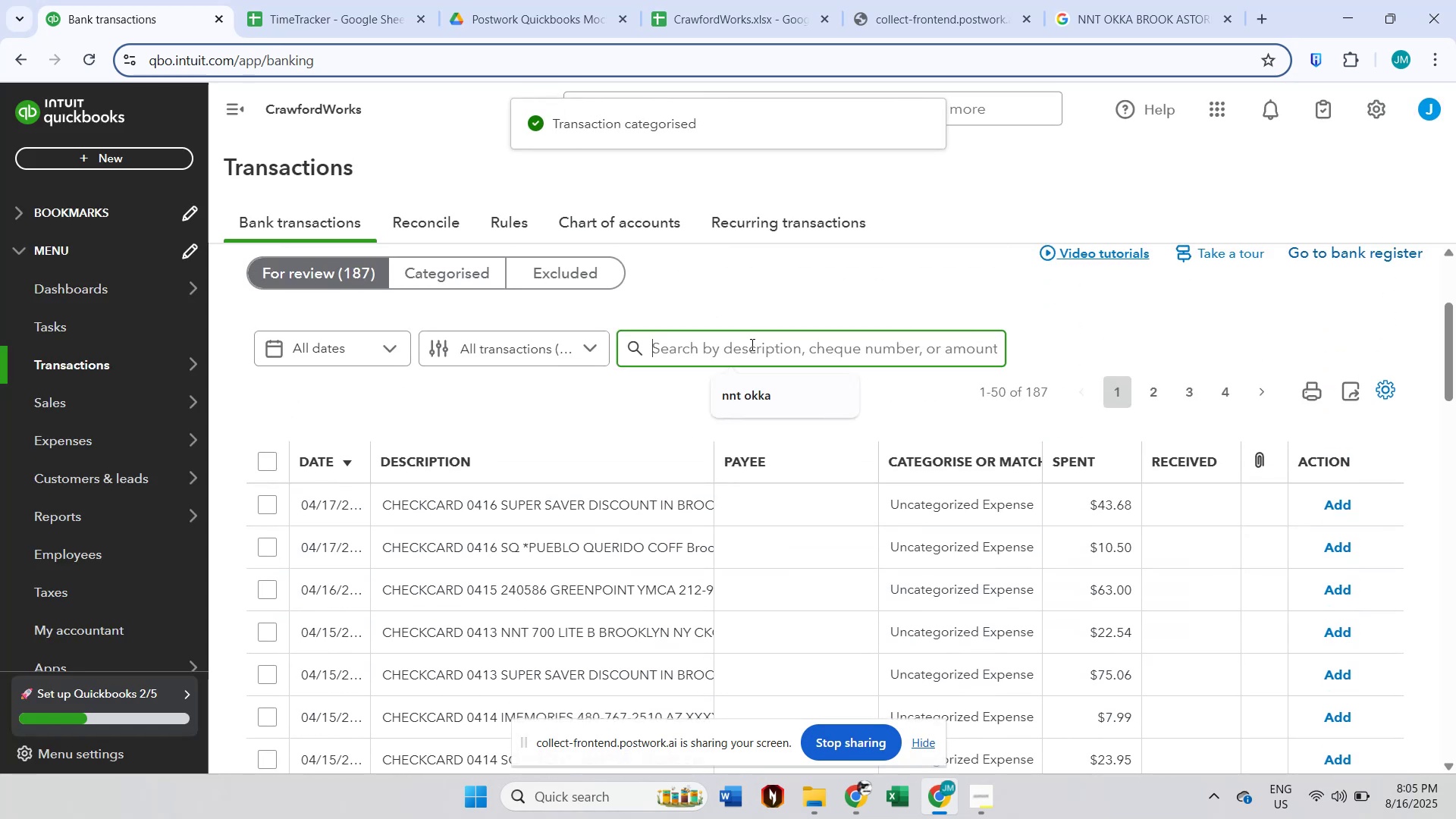 
type(n)
key(Backspace)
key(Backspace)
type(manhatta)
 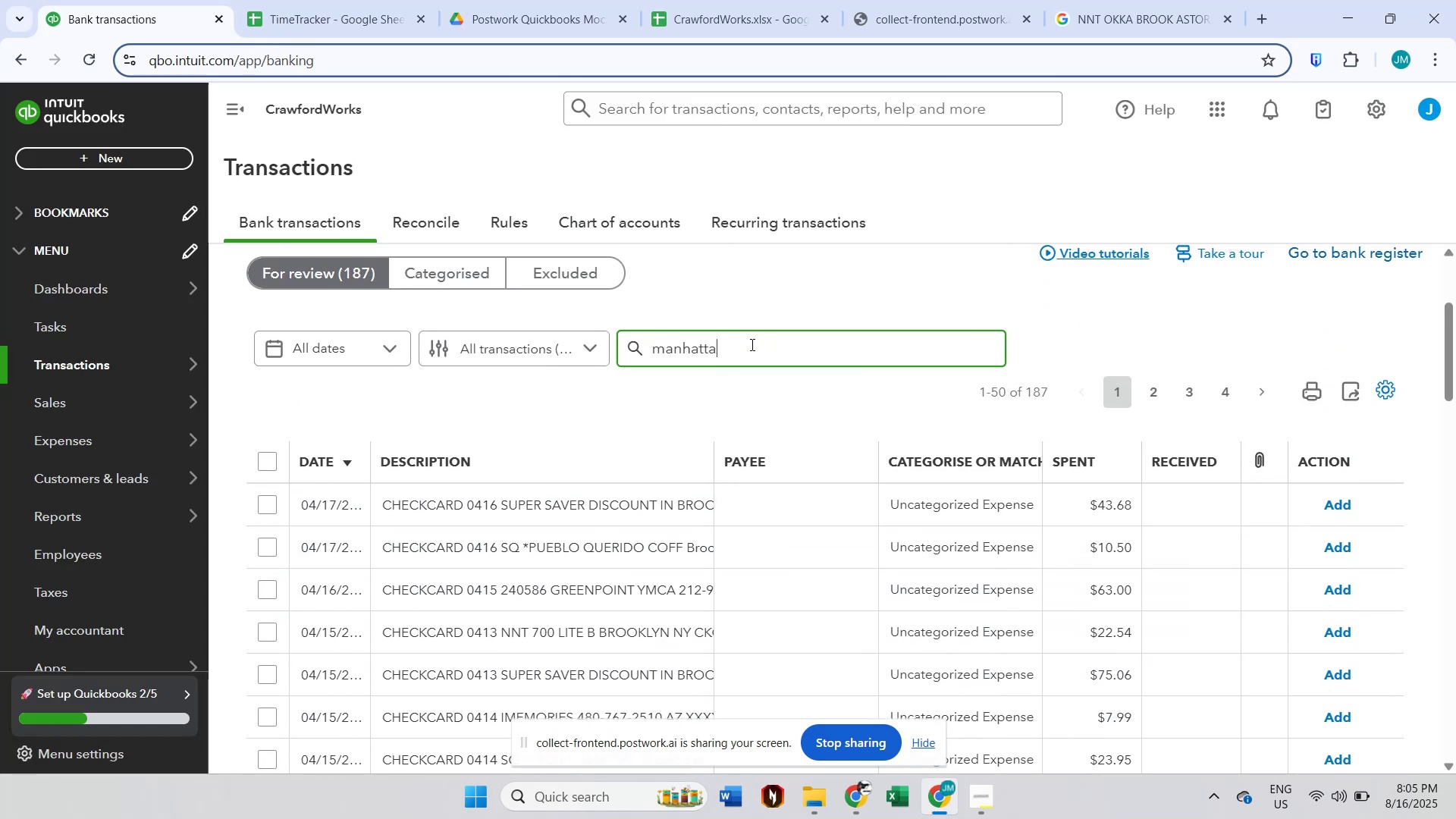 
key(Enter)
 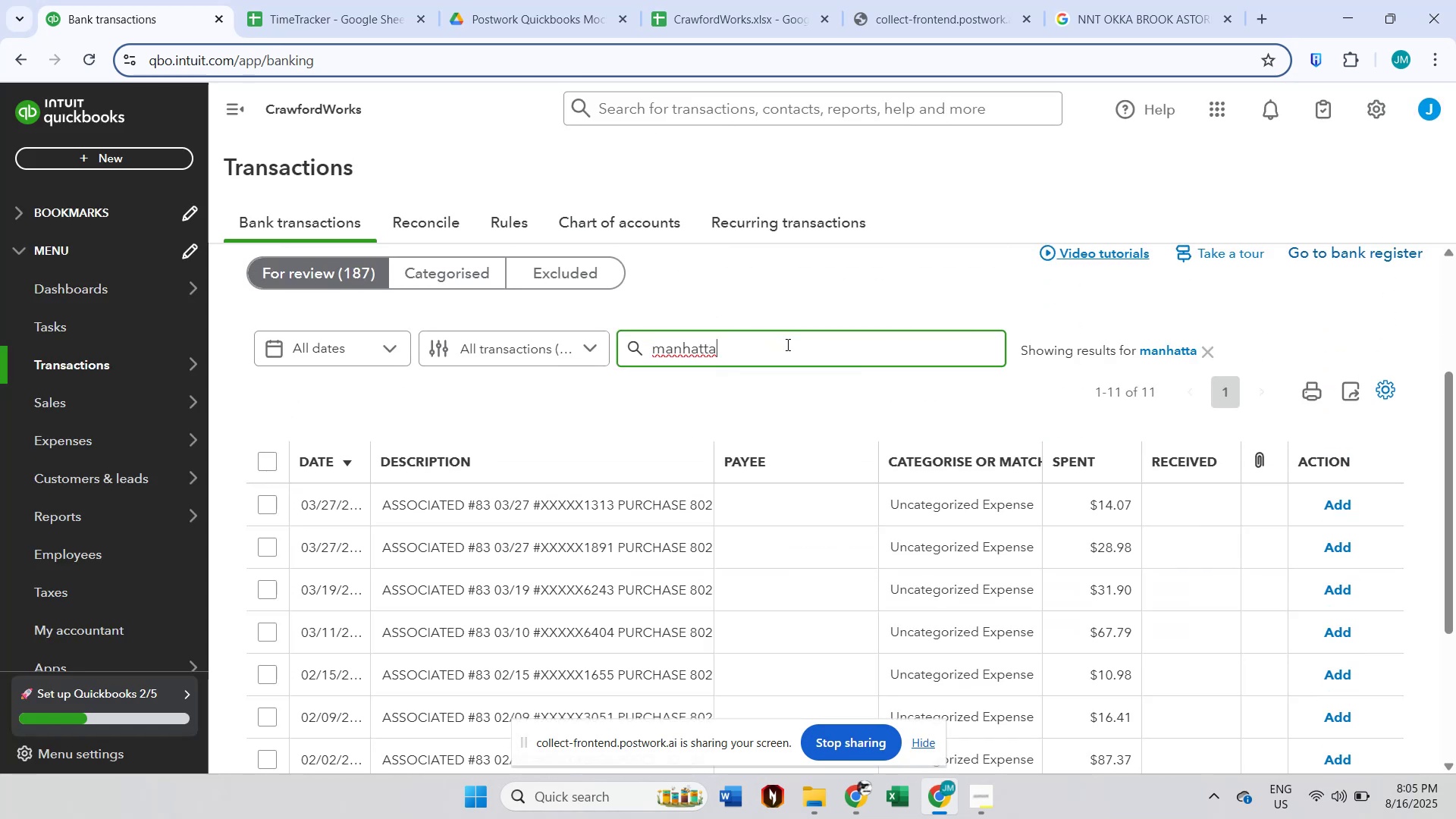 
scroll: coordinate [767, 447], scroll_direction: down, amount: 2.0
 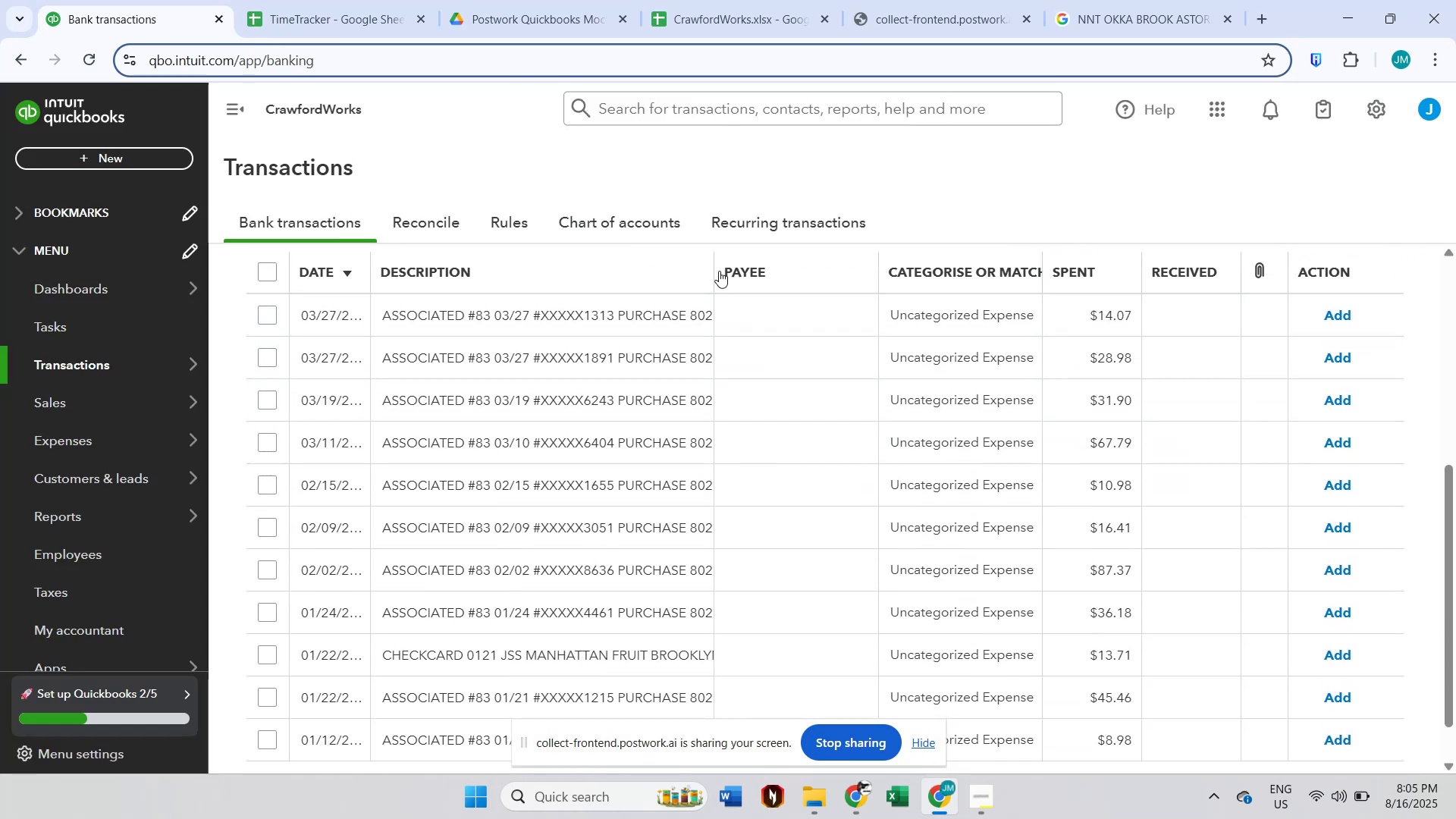 
left_click_drag(start_coordinate=[709, 271], to_coordinate=[949, 293])
 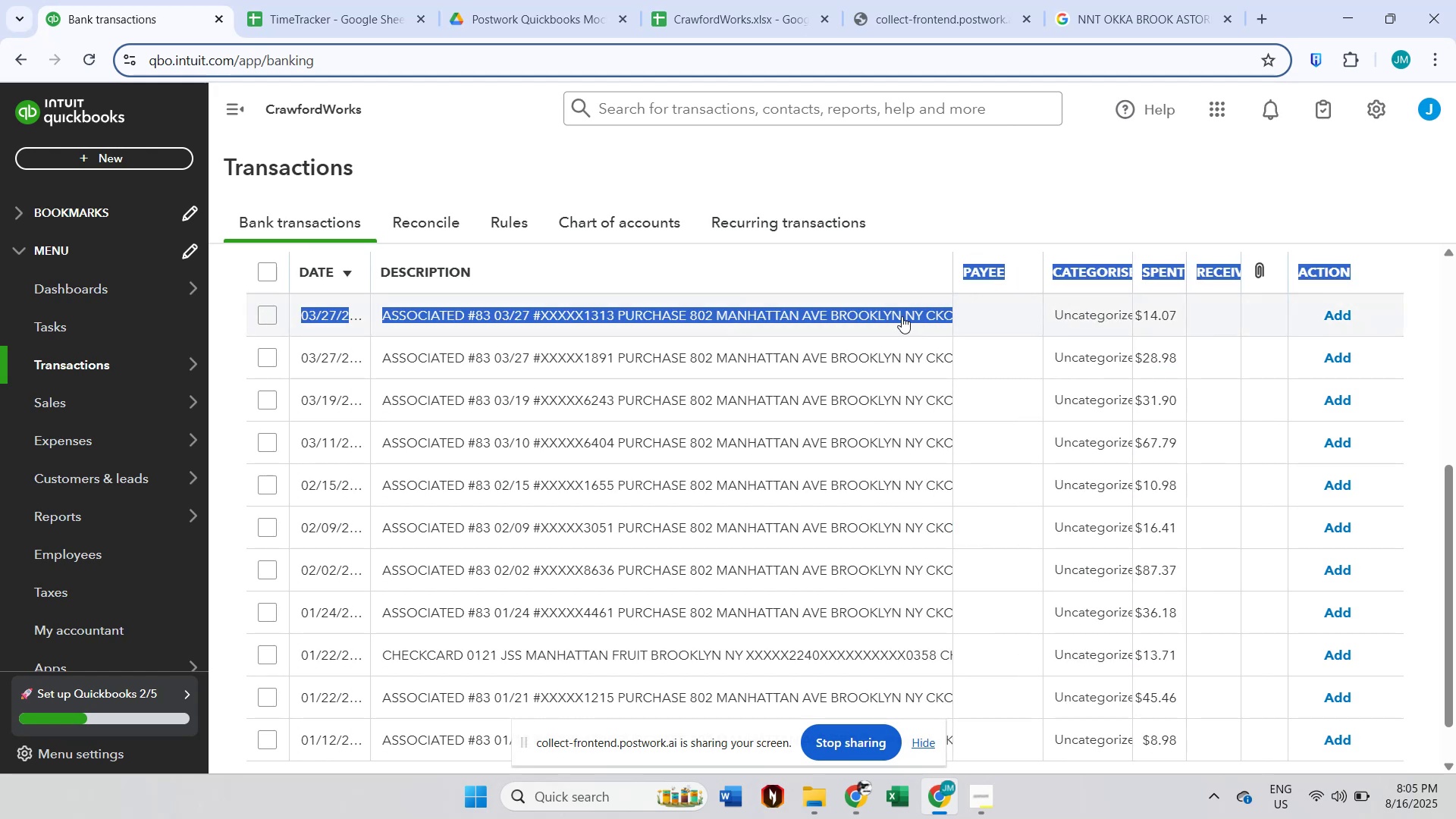 
scroll: coordinate [864, 369], scroll_direction: down, amount: 1.0
 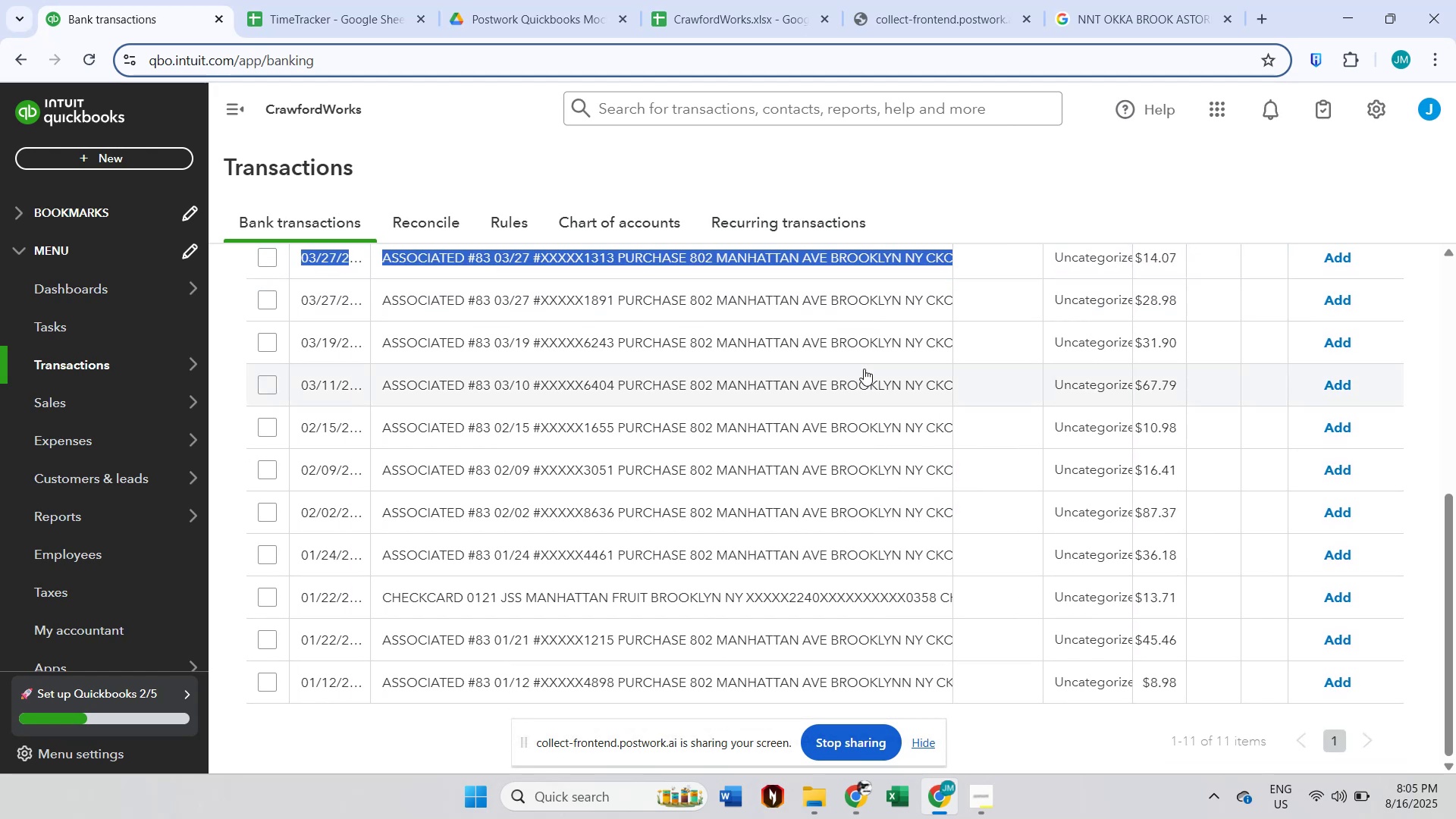 
scroll: coordinate [864, 369], scroll_direction: up, amount: 2.0
 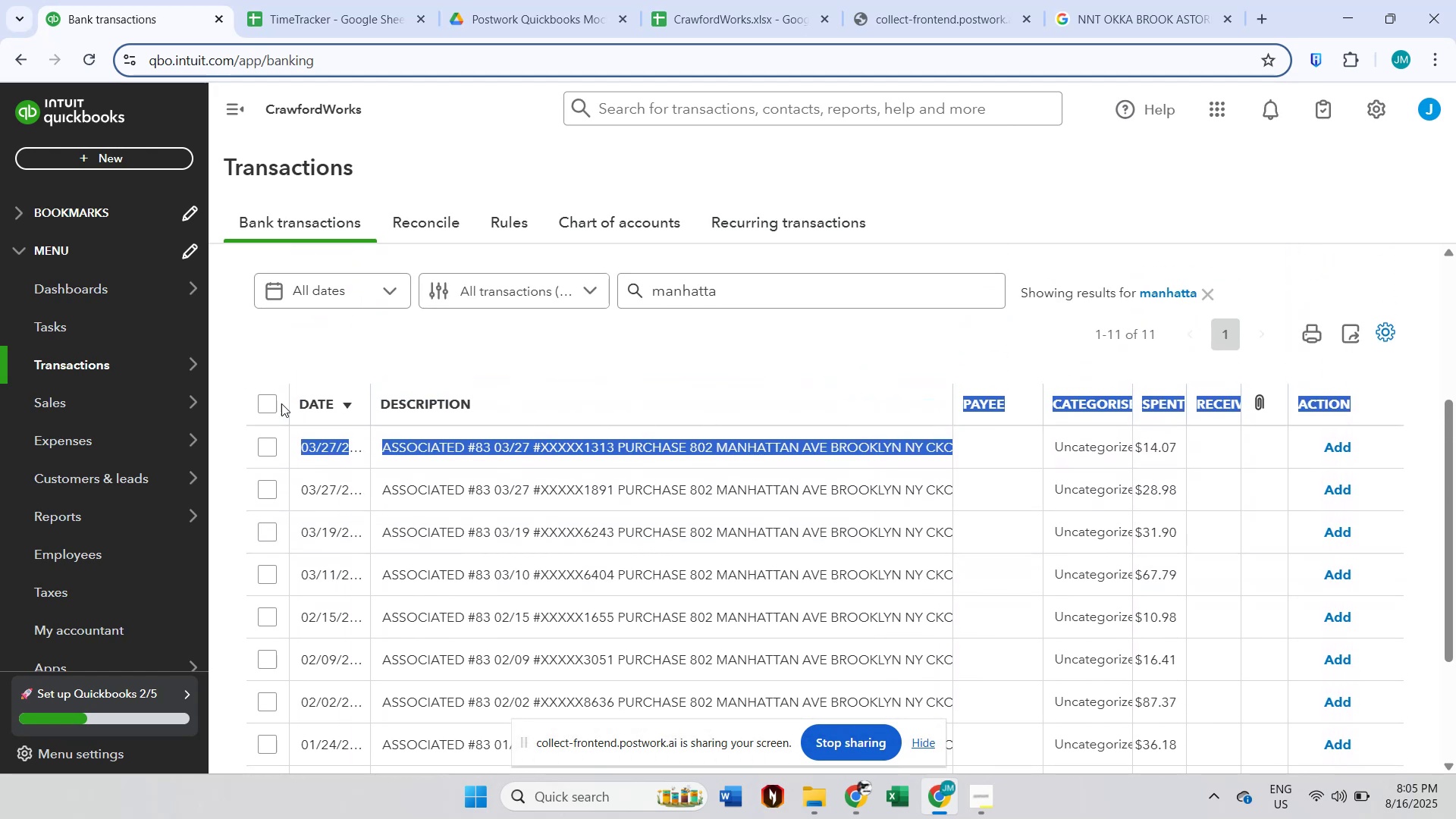 
left_click([271, 403])
 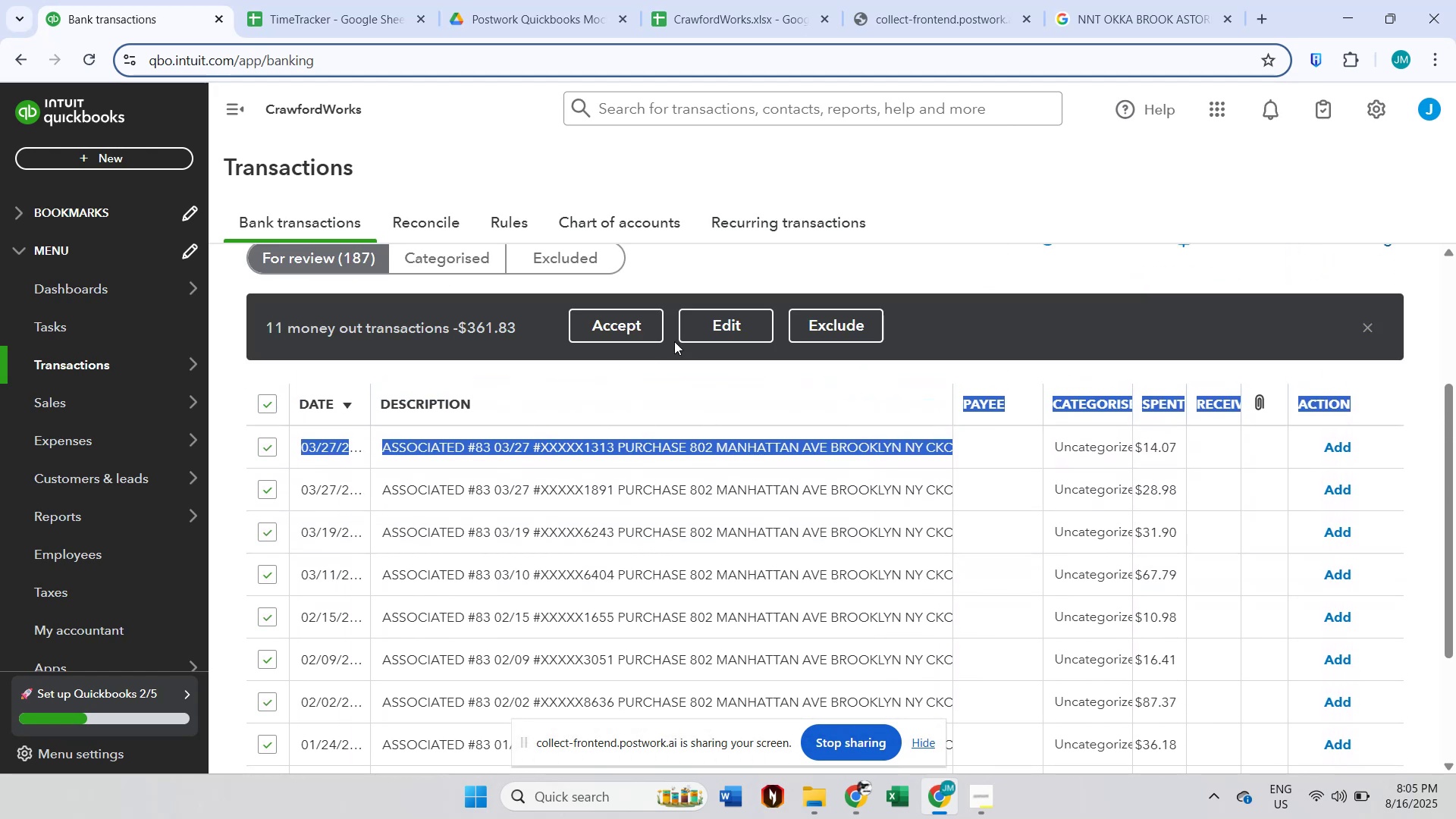 
left_click([738, 321])
 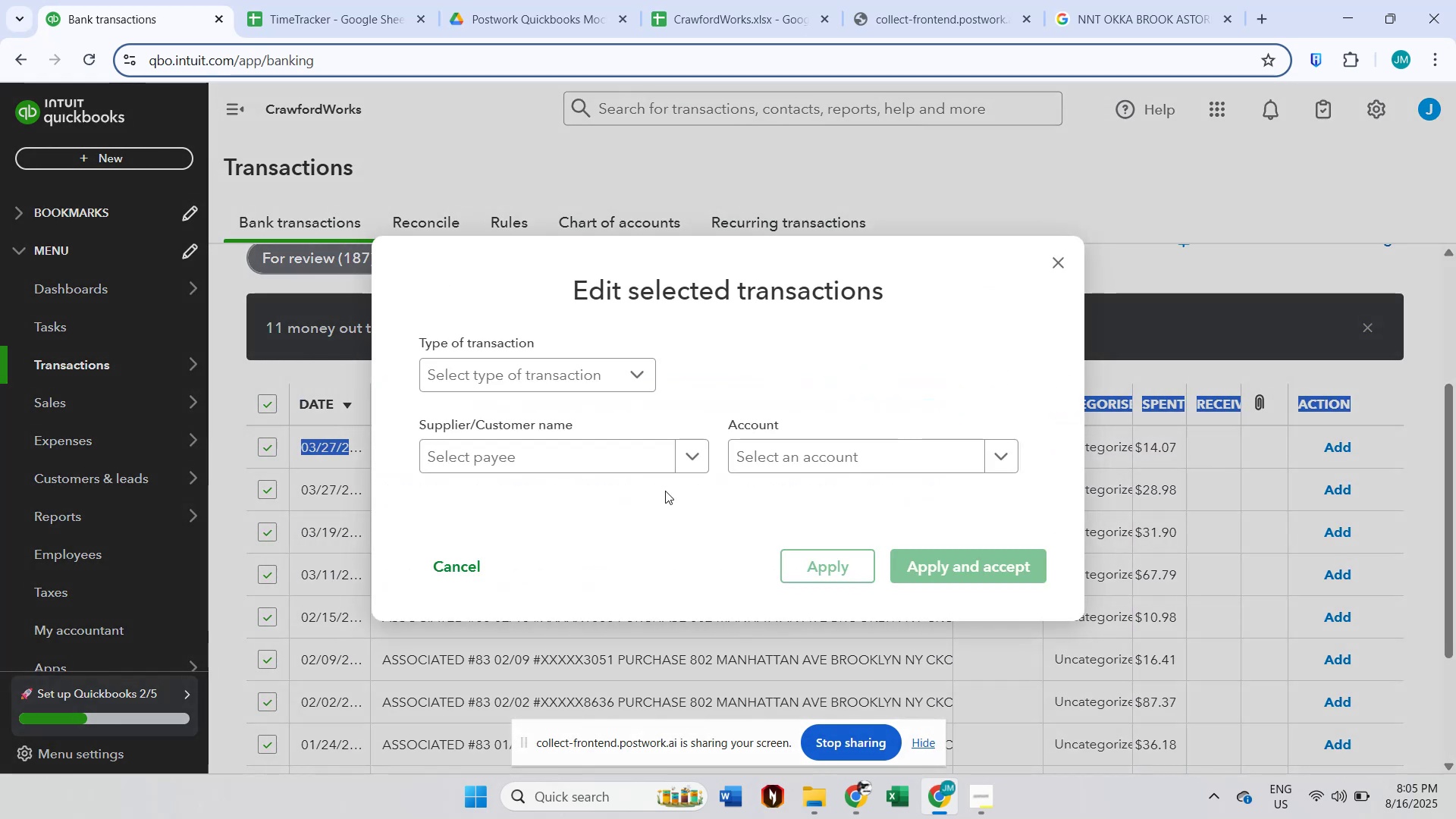 
left_click([626, 462])
 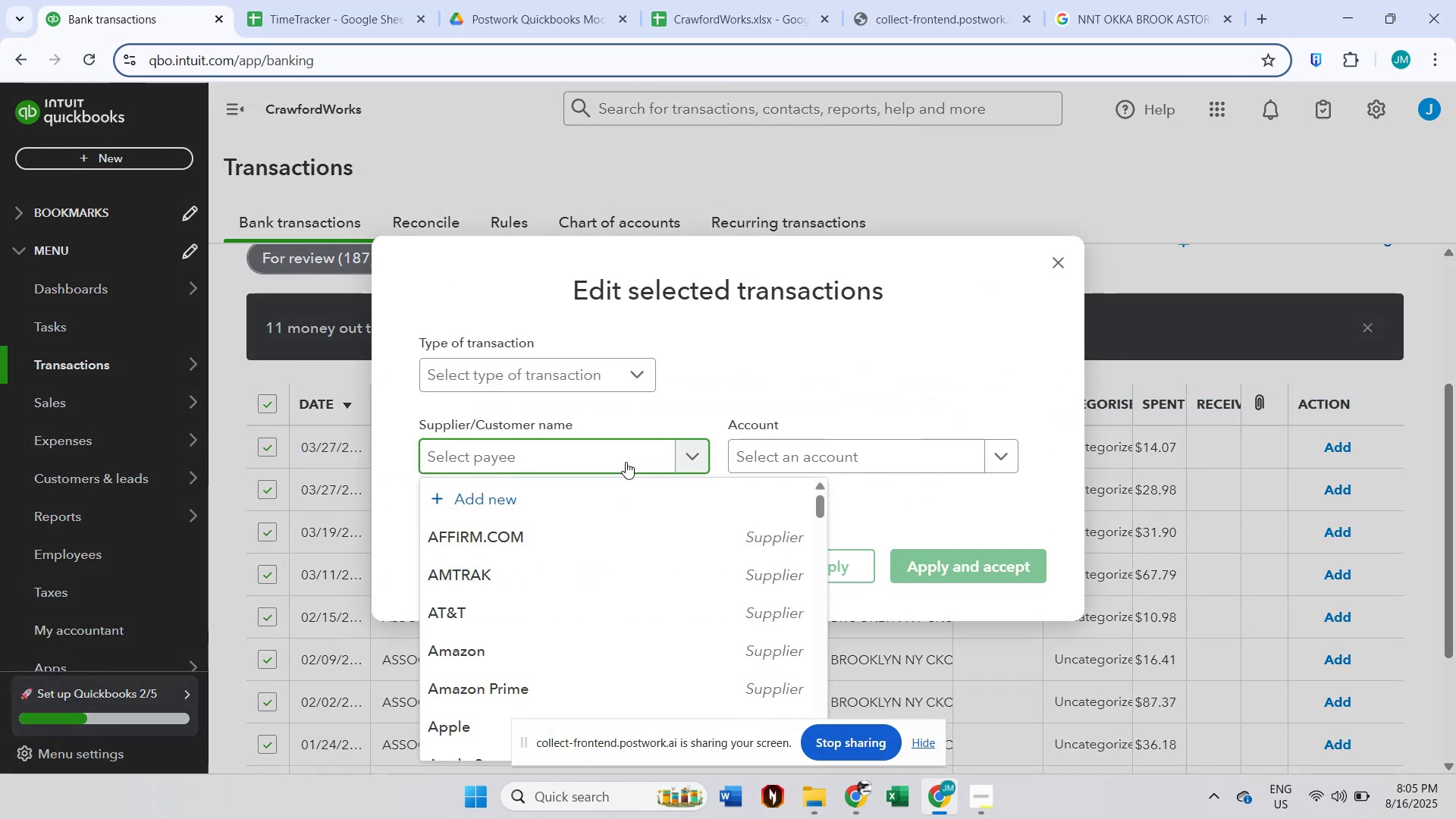 
type(manh)
 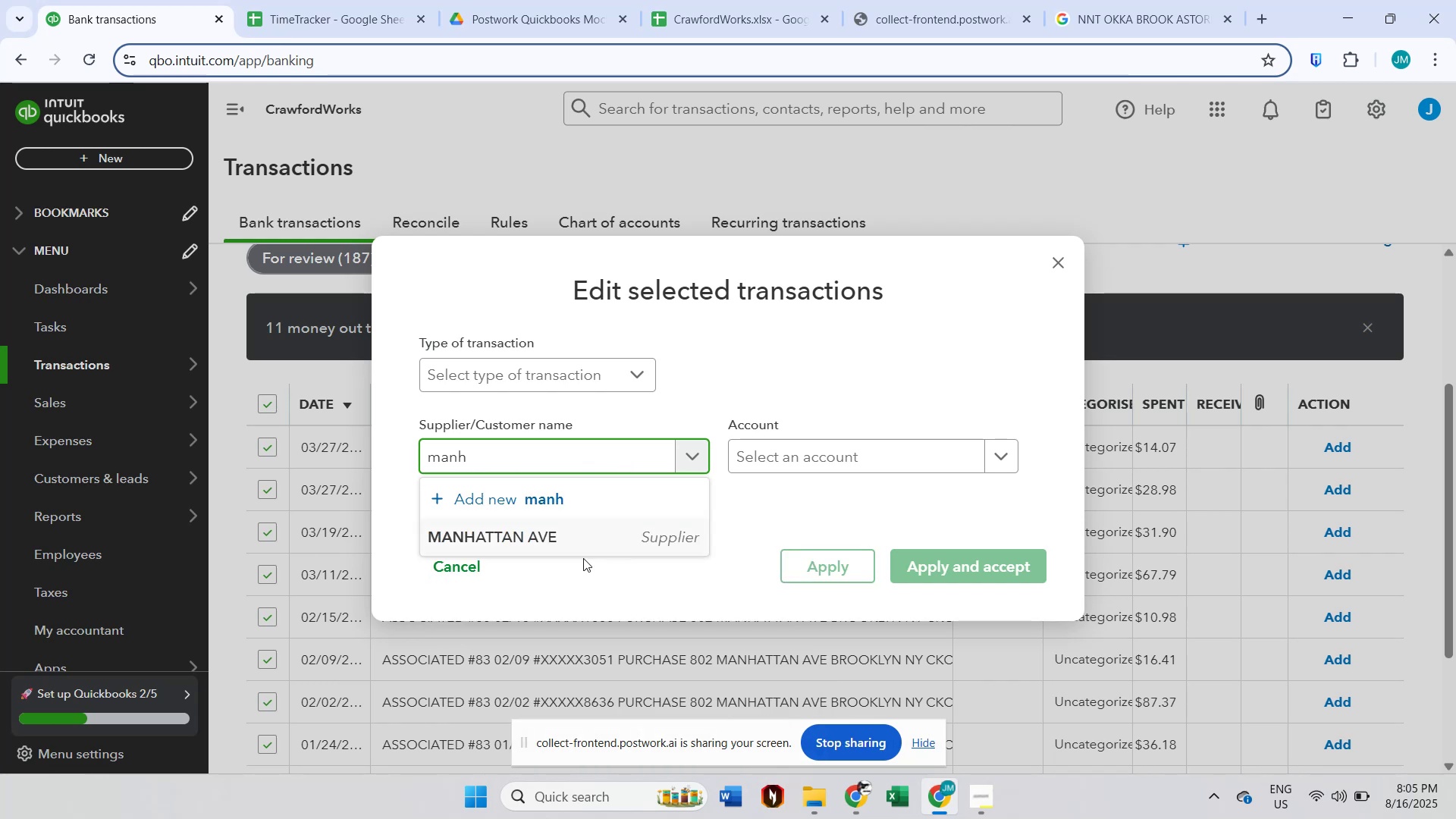 
left_click([585, 548])
 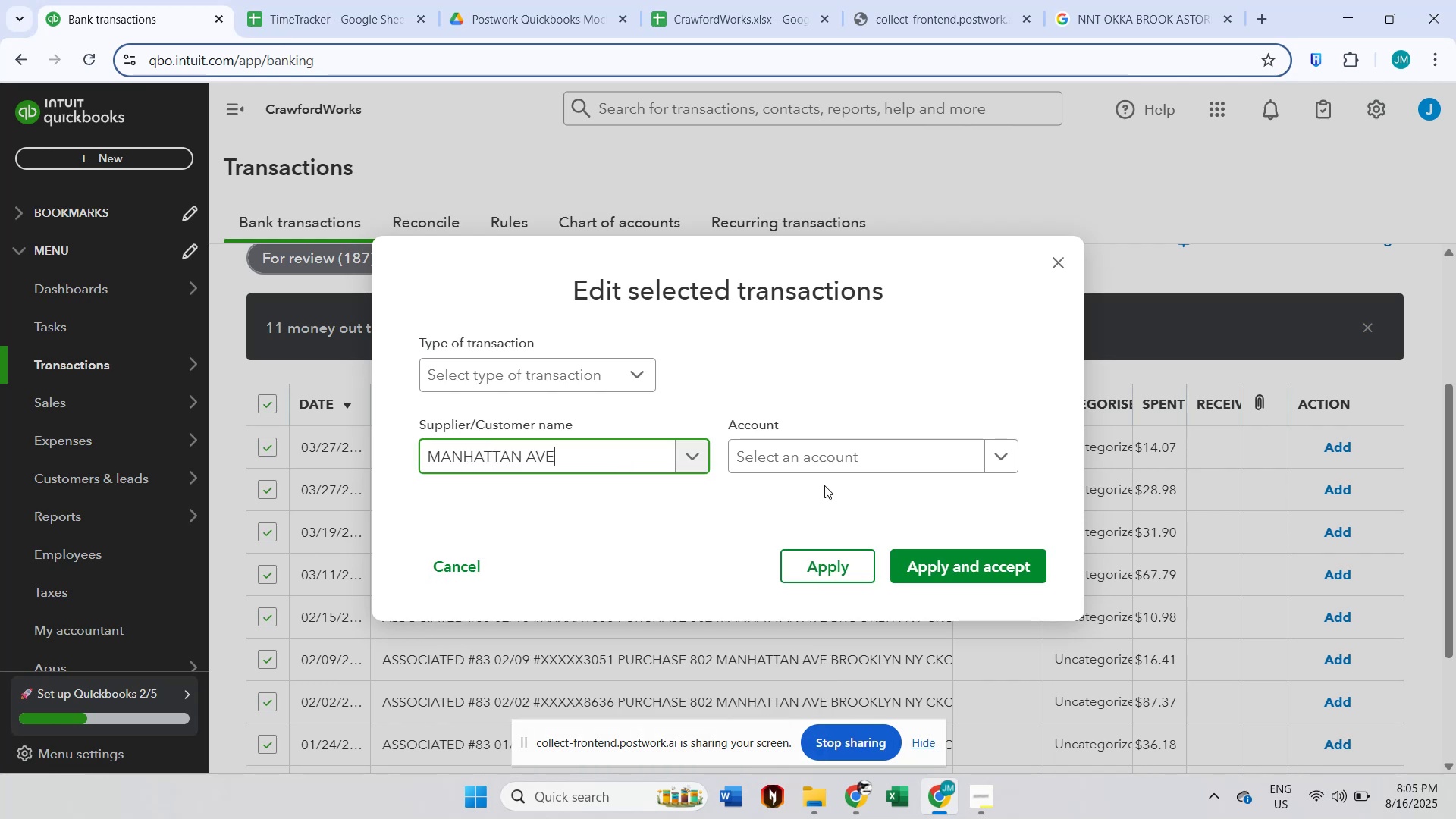 
left_click([858, 460])
 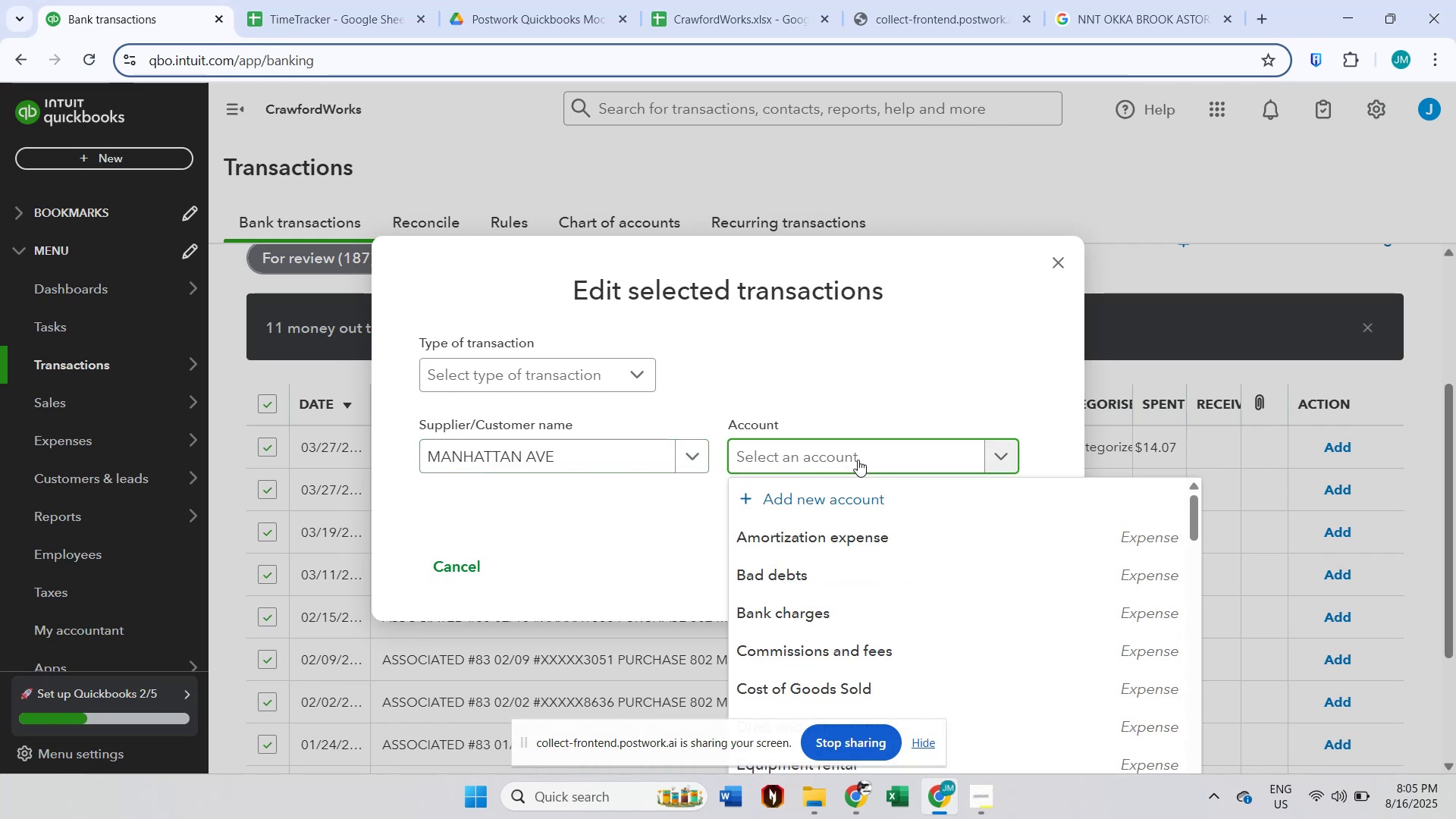 
type(other)
 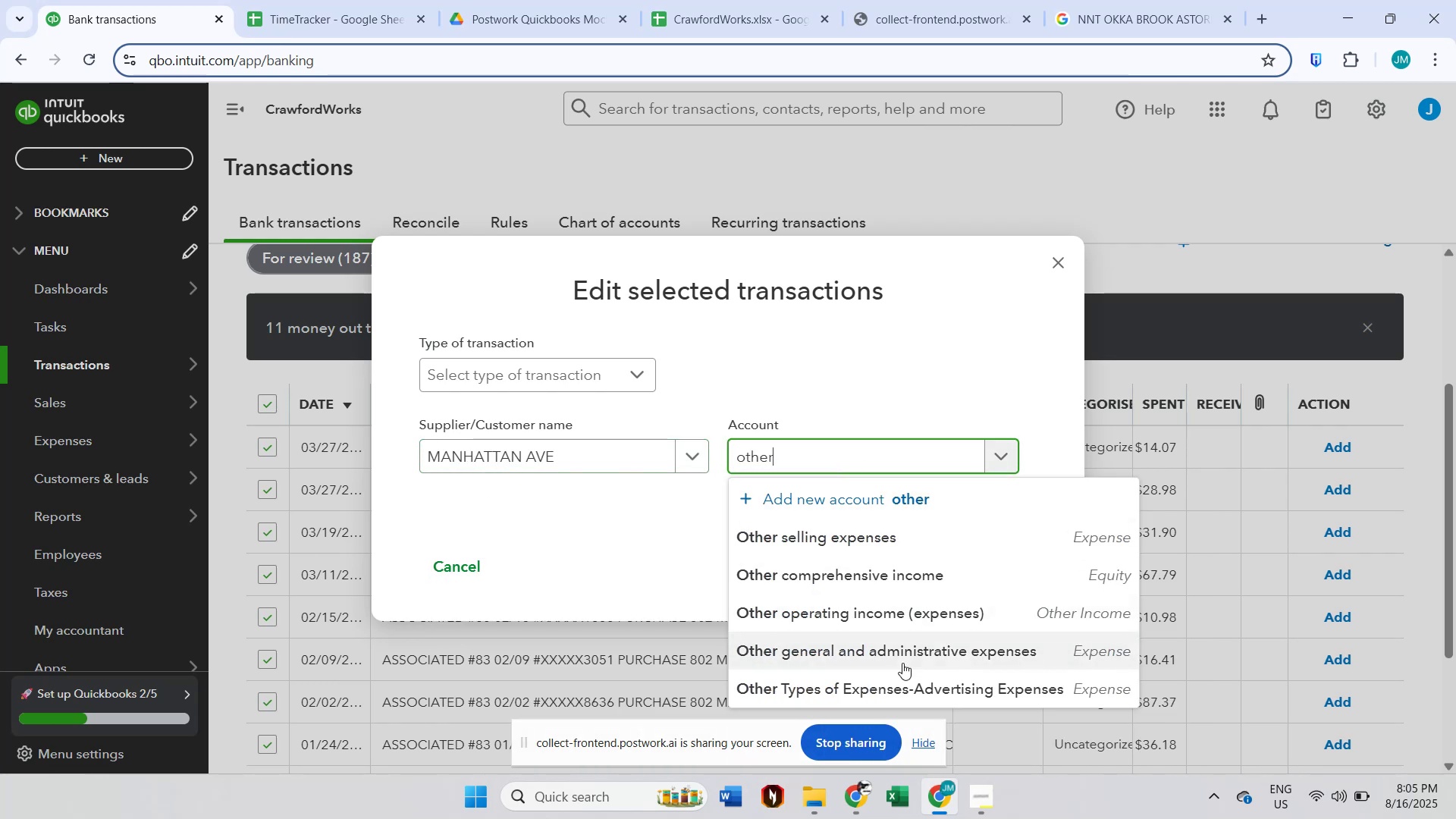 
left_click([902, 663])
 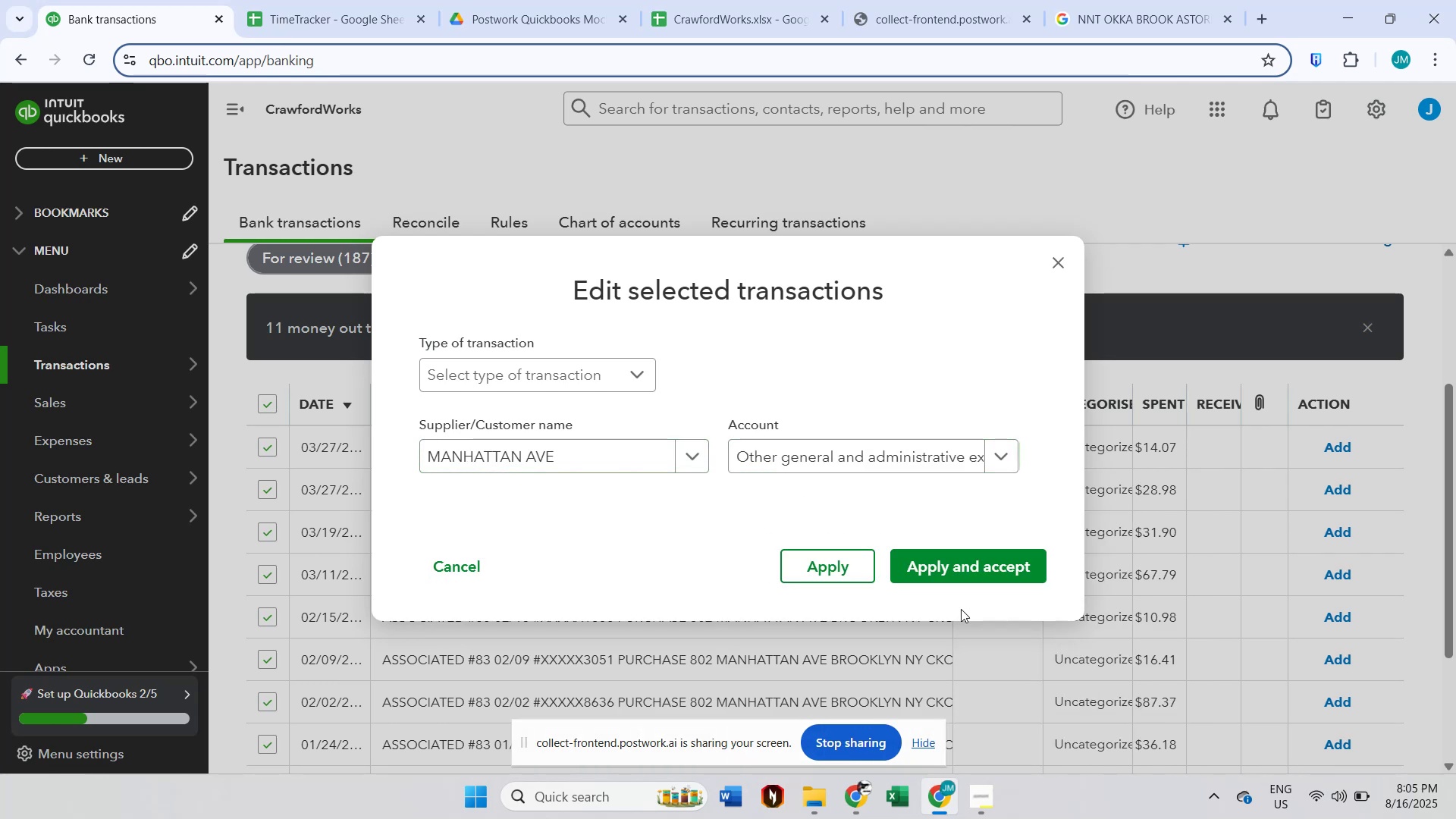 
left_click([968, 577])
 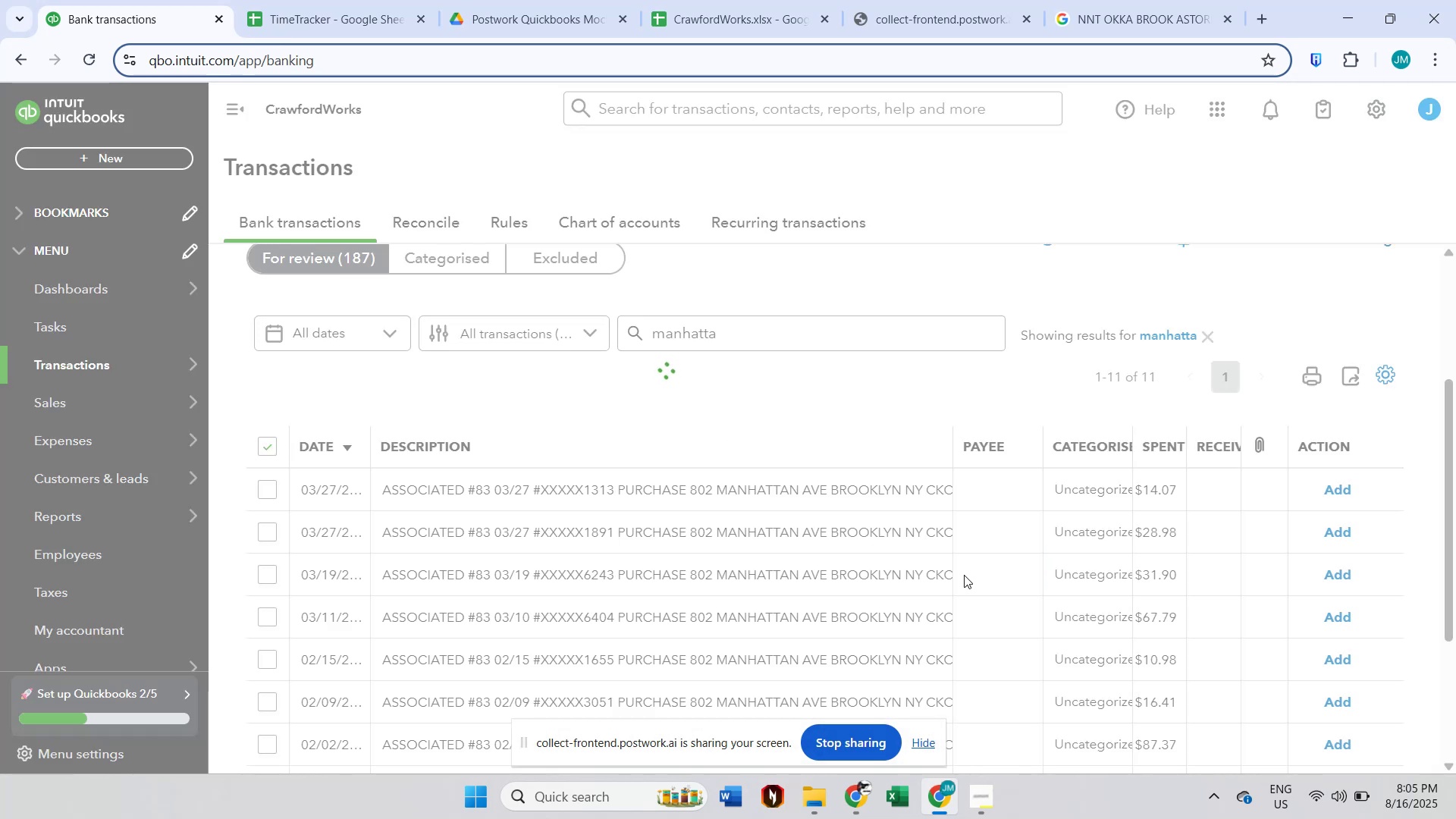 
scroll: coordinate [948, 560], scroll_direction: up, amount: 1.0
 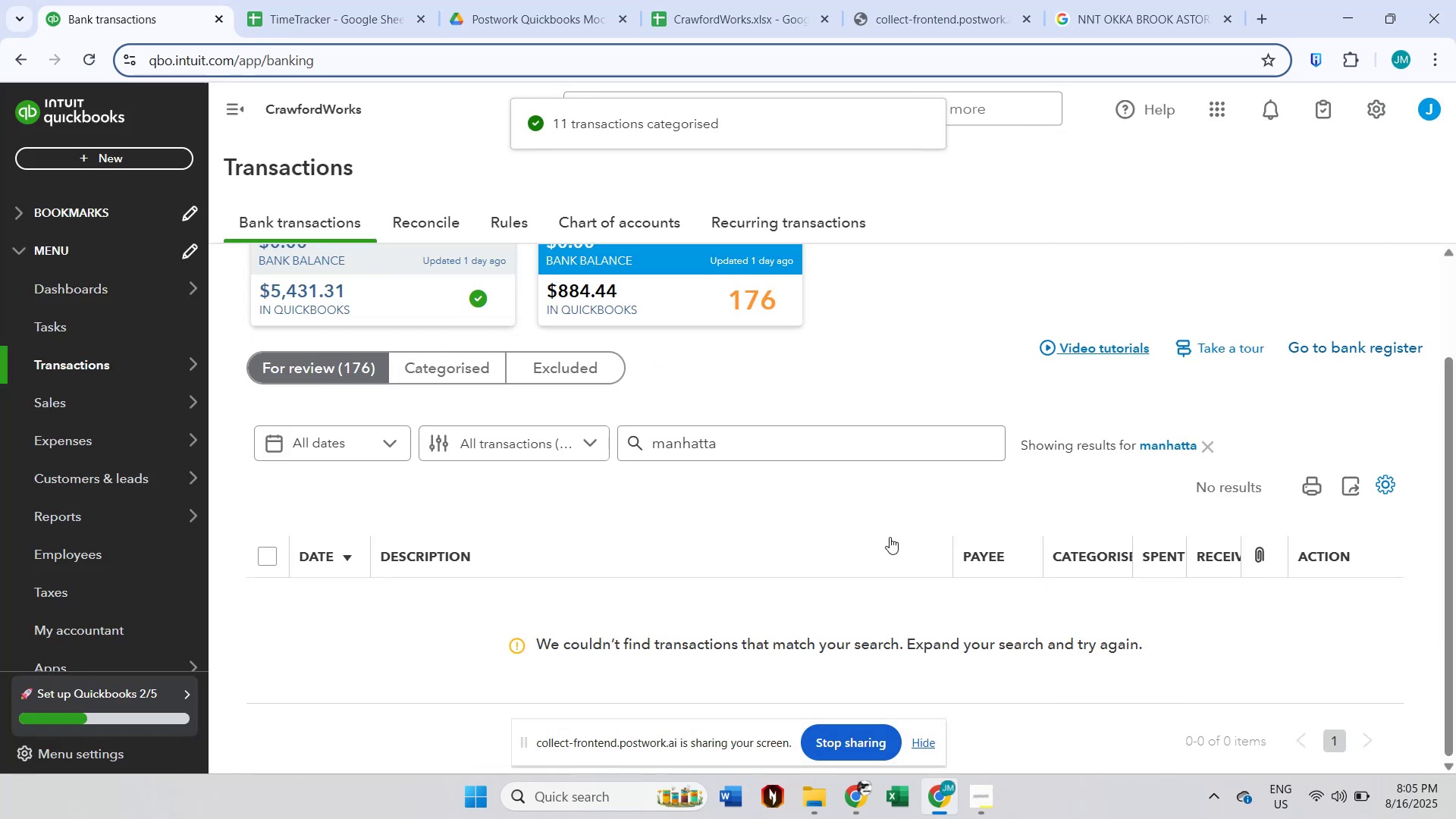 
left_click([1206, 450])
 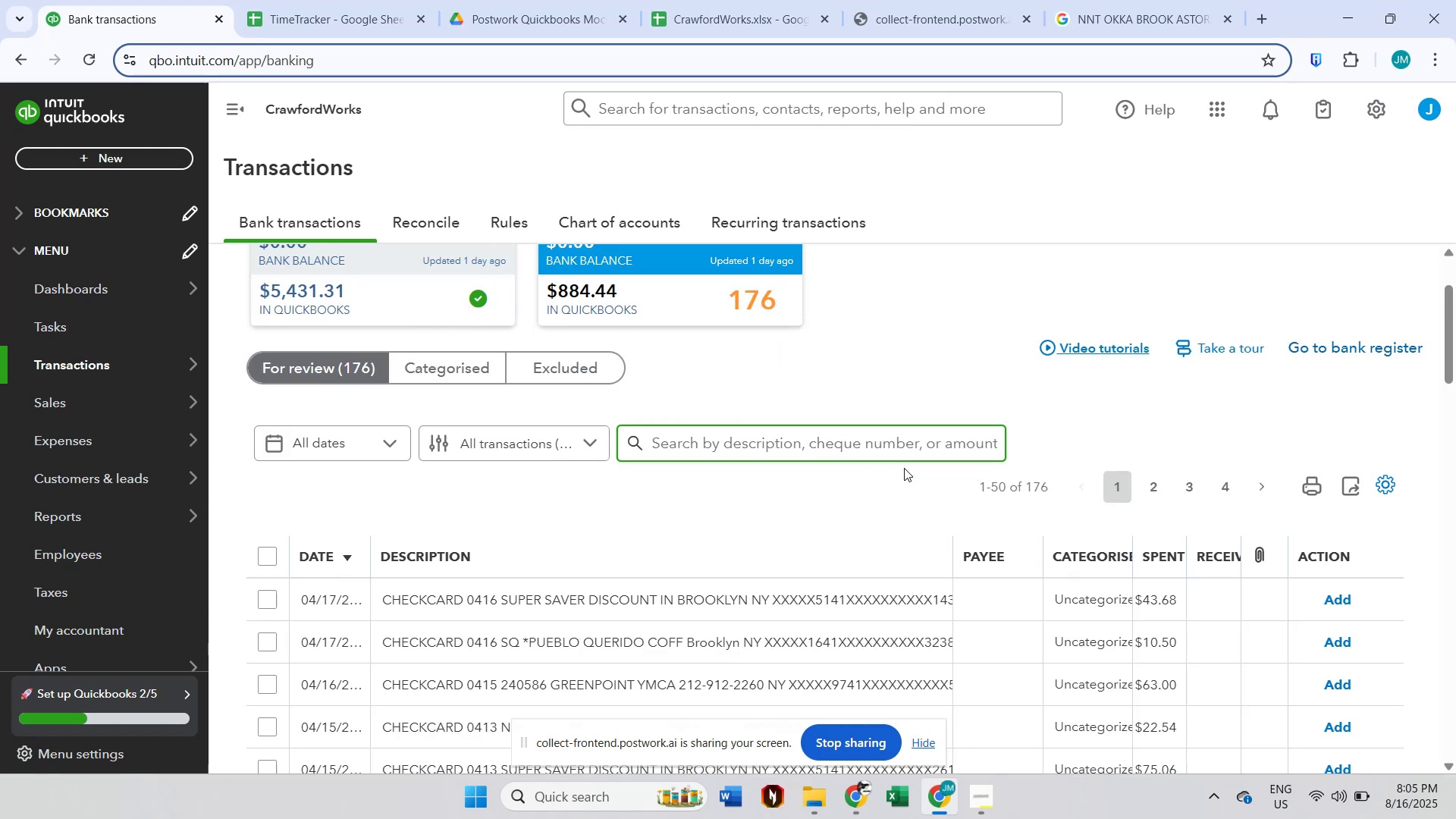 
scroll: coordinate [884, 469], scroll_direction: down, amount: 2.0
 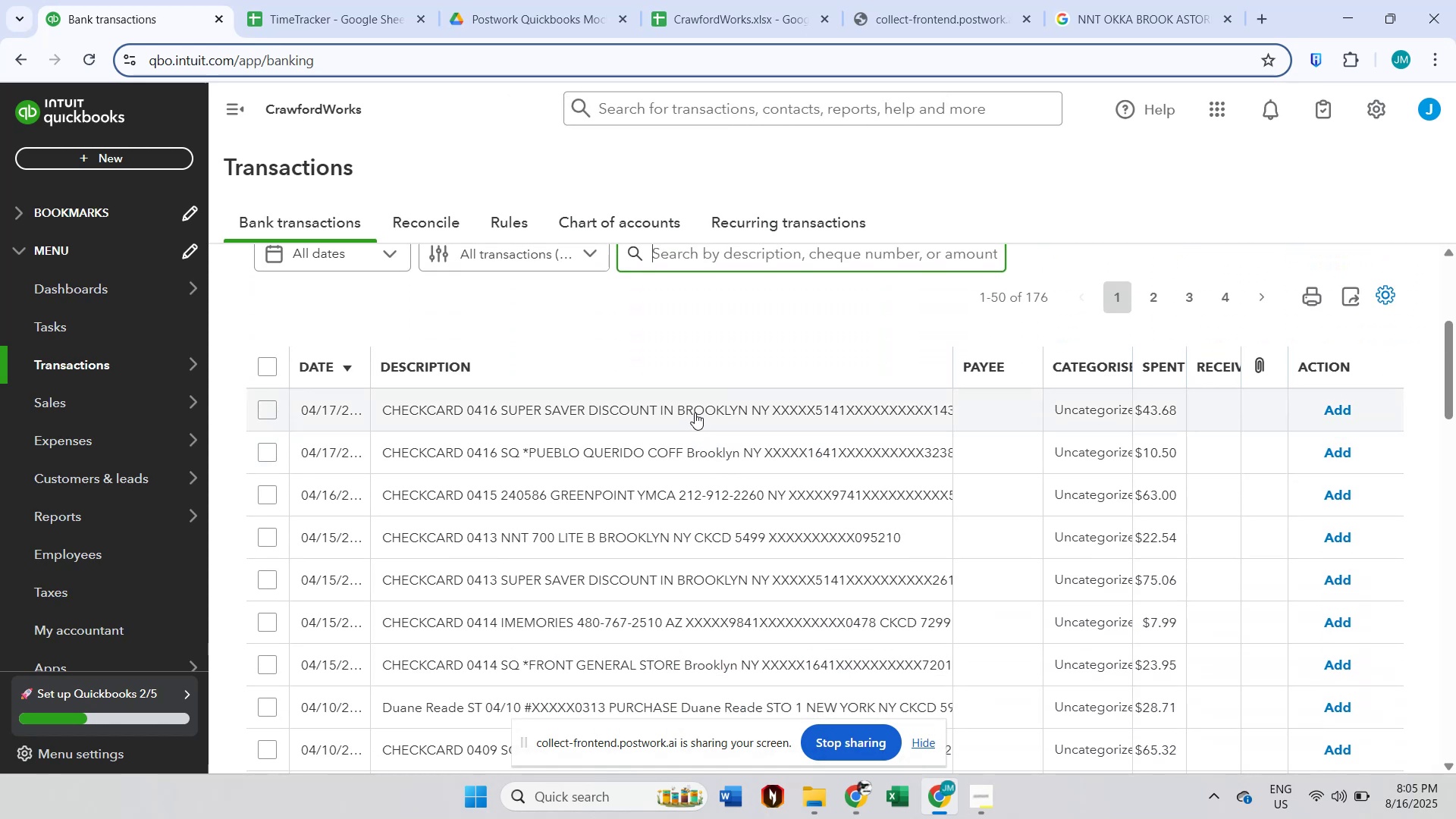 
wait(5.35)
 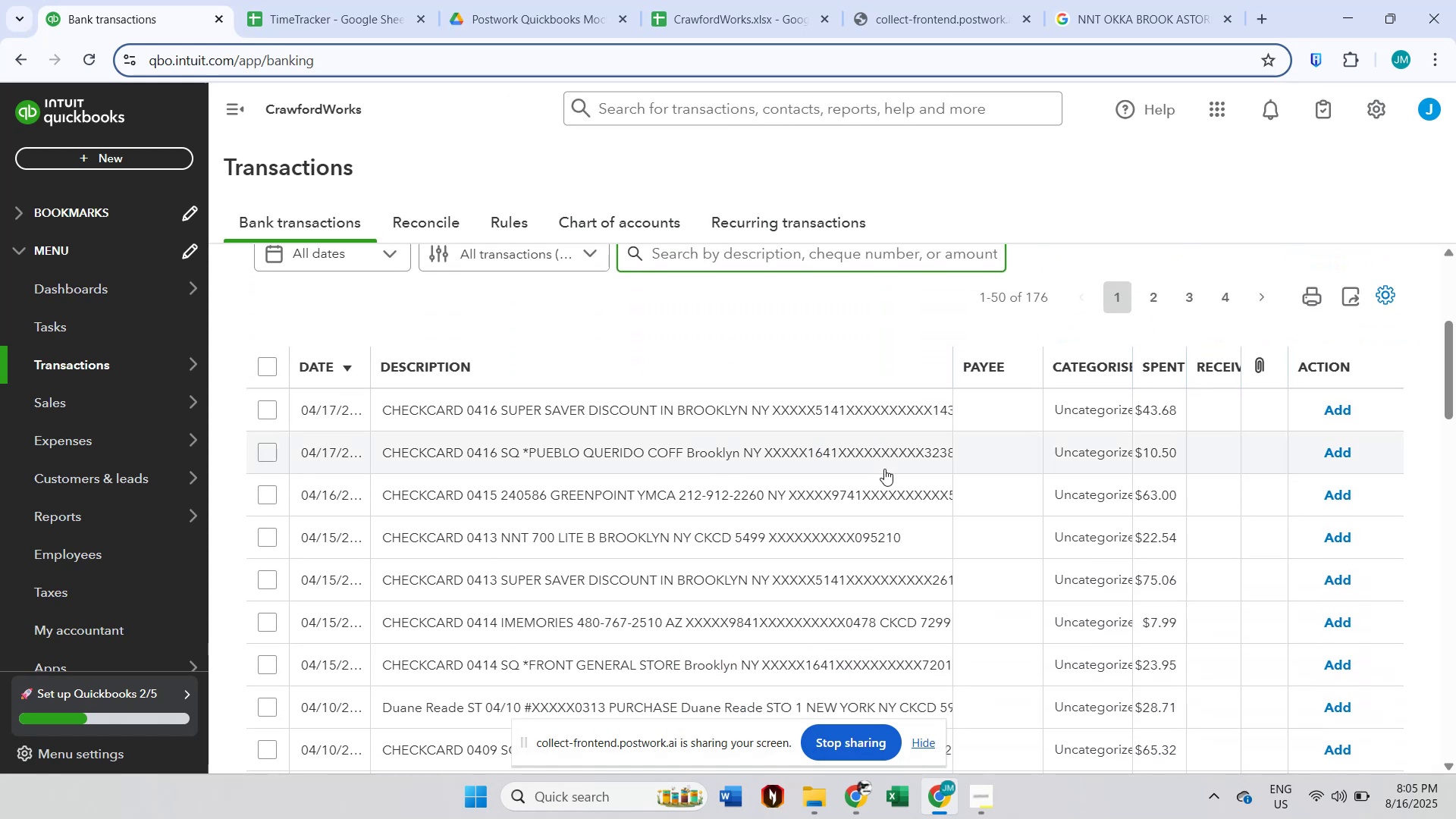 
left_click([695, 413])
 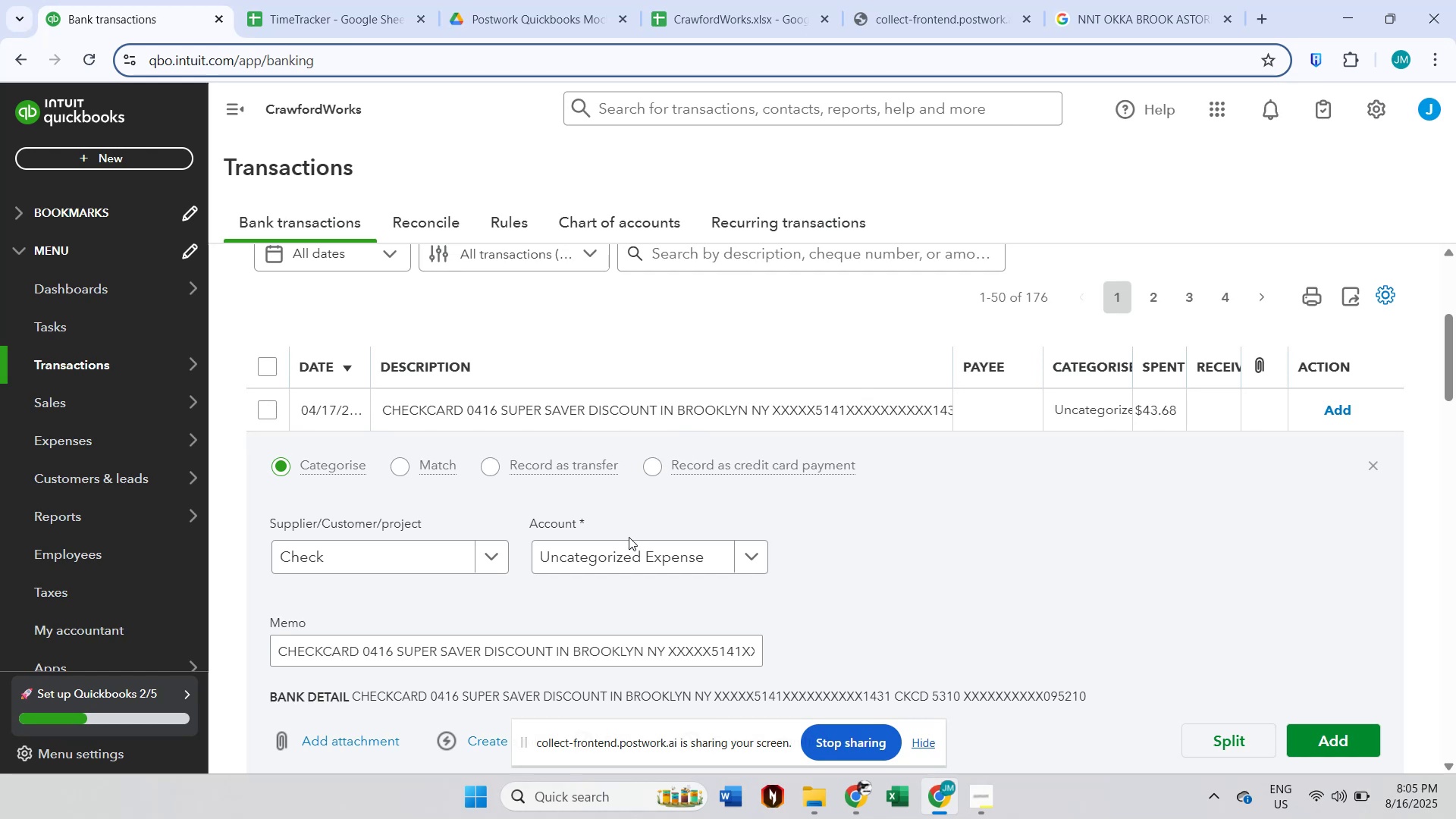 
scroll: coordinate [616, 620], scroll_direction: down, amount: 1.0
 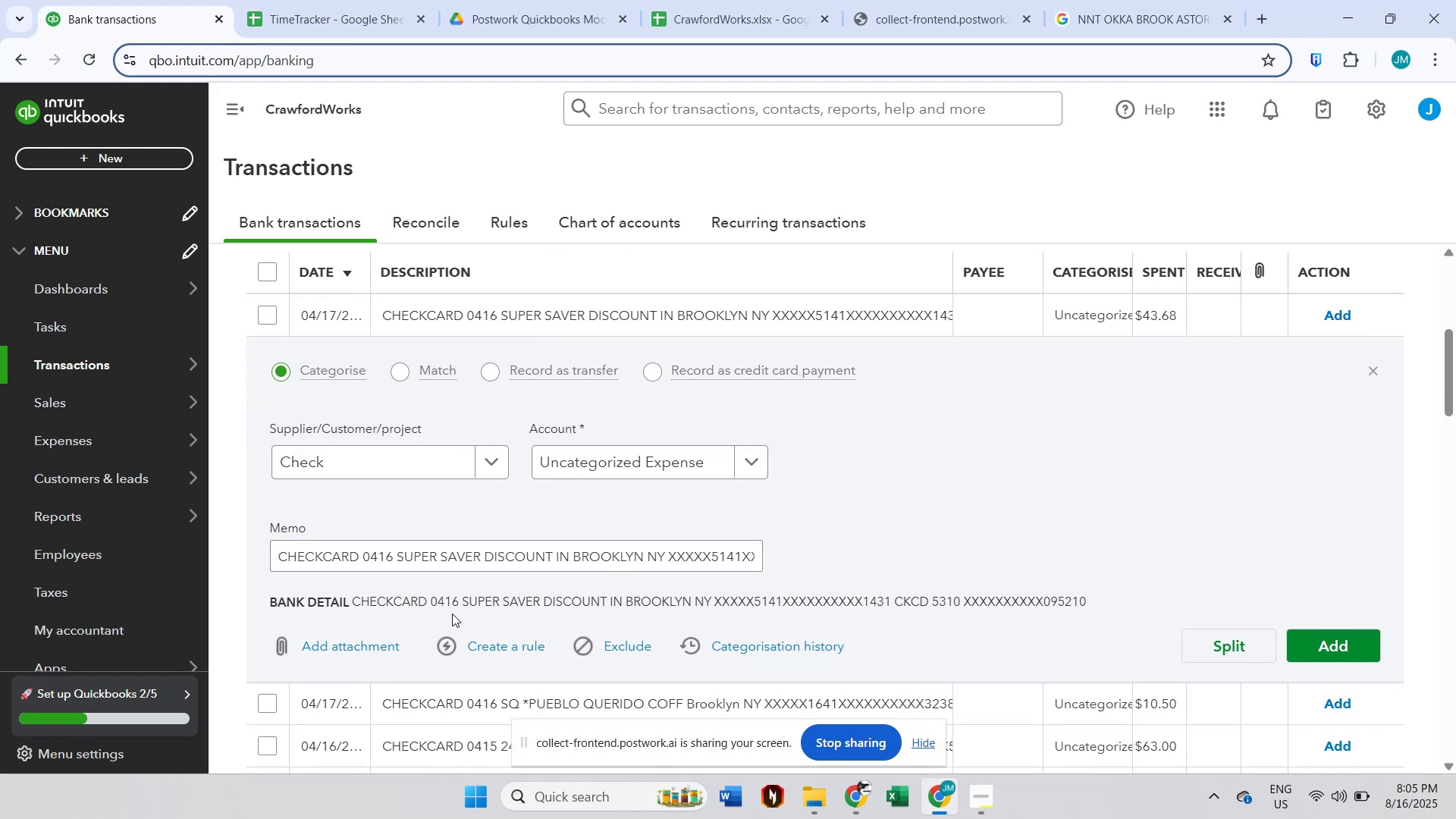 
double_click([482, 604])
 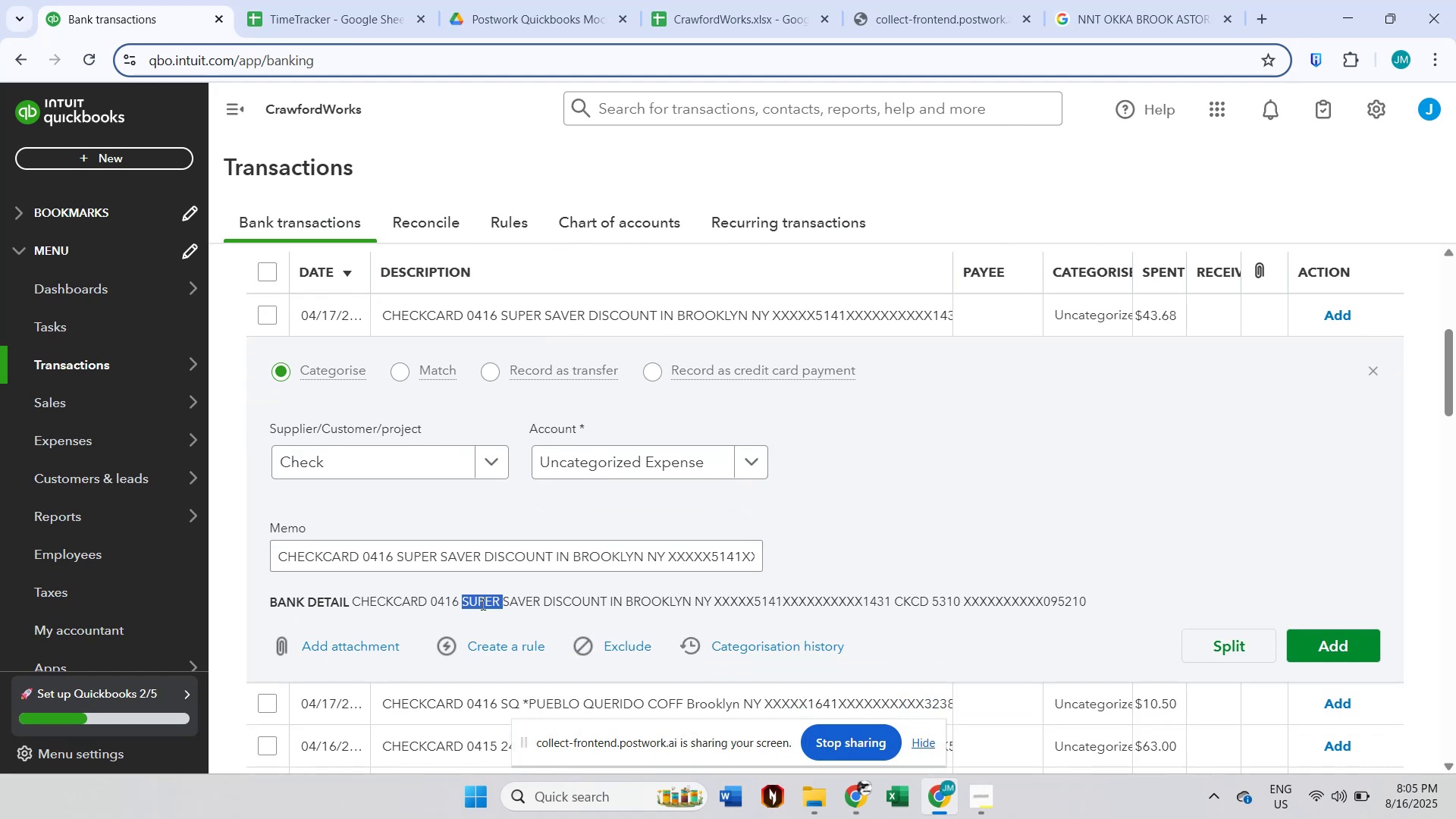 
hold_key(key=ShiftLeft, duration=1.52)
 